 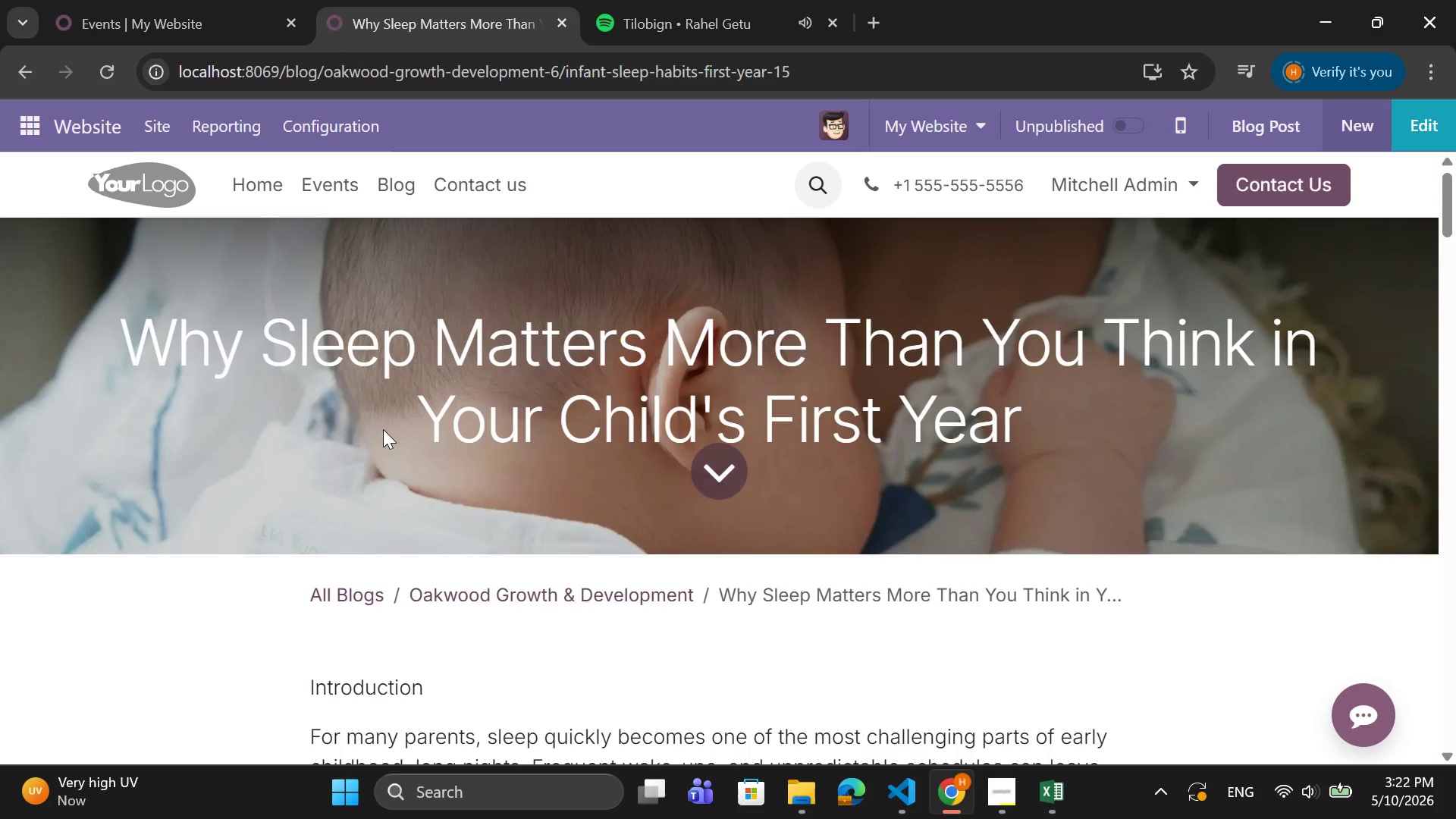 
left_click([37, 139])
 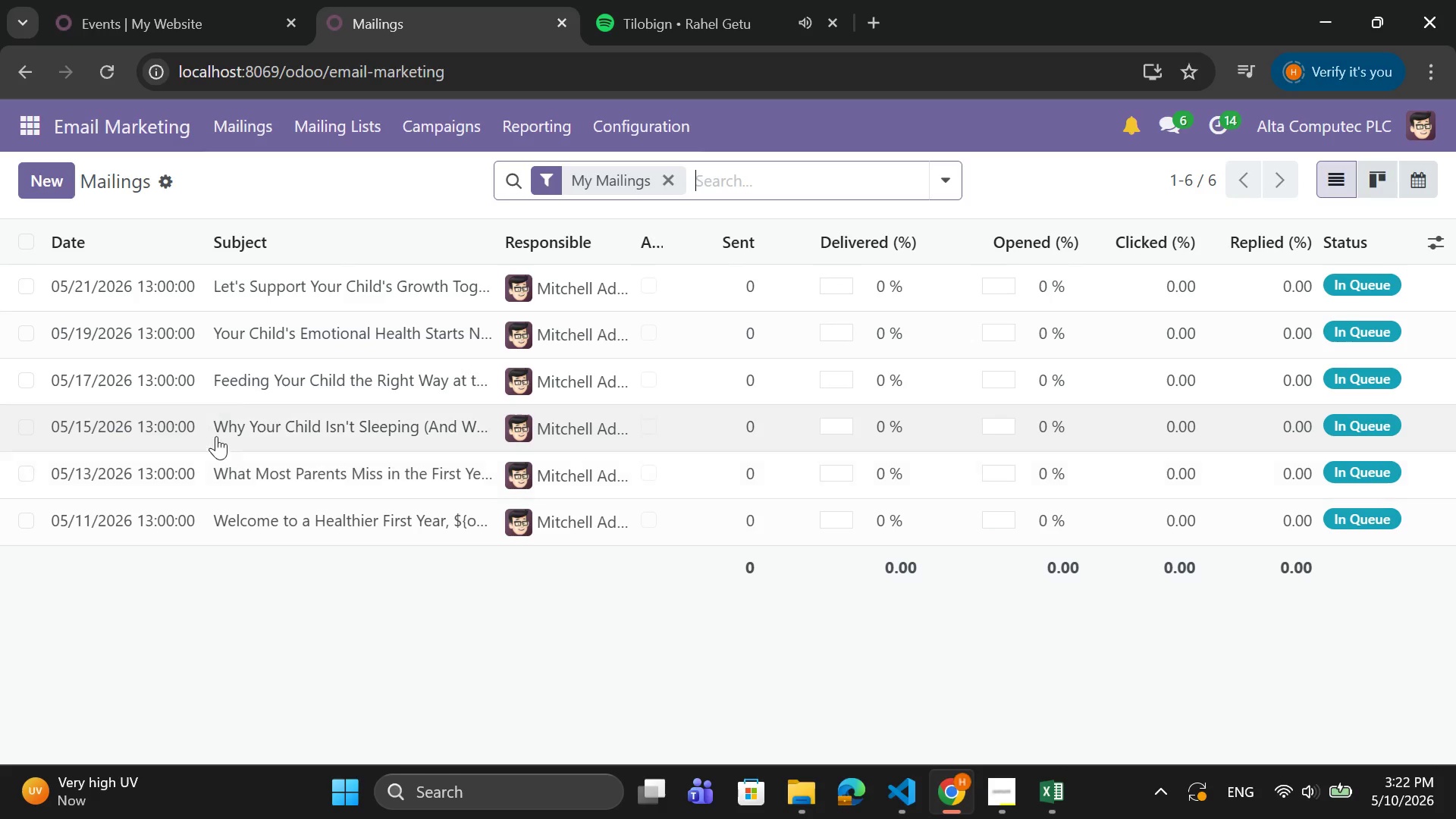 
left_click_drag(start_coordinate=[348, 128], to_coordinate=[352, 128])
 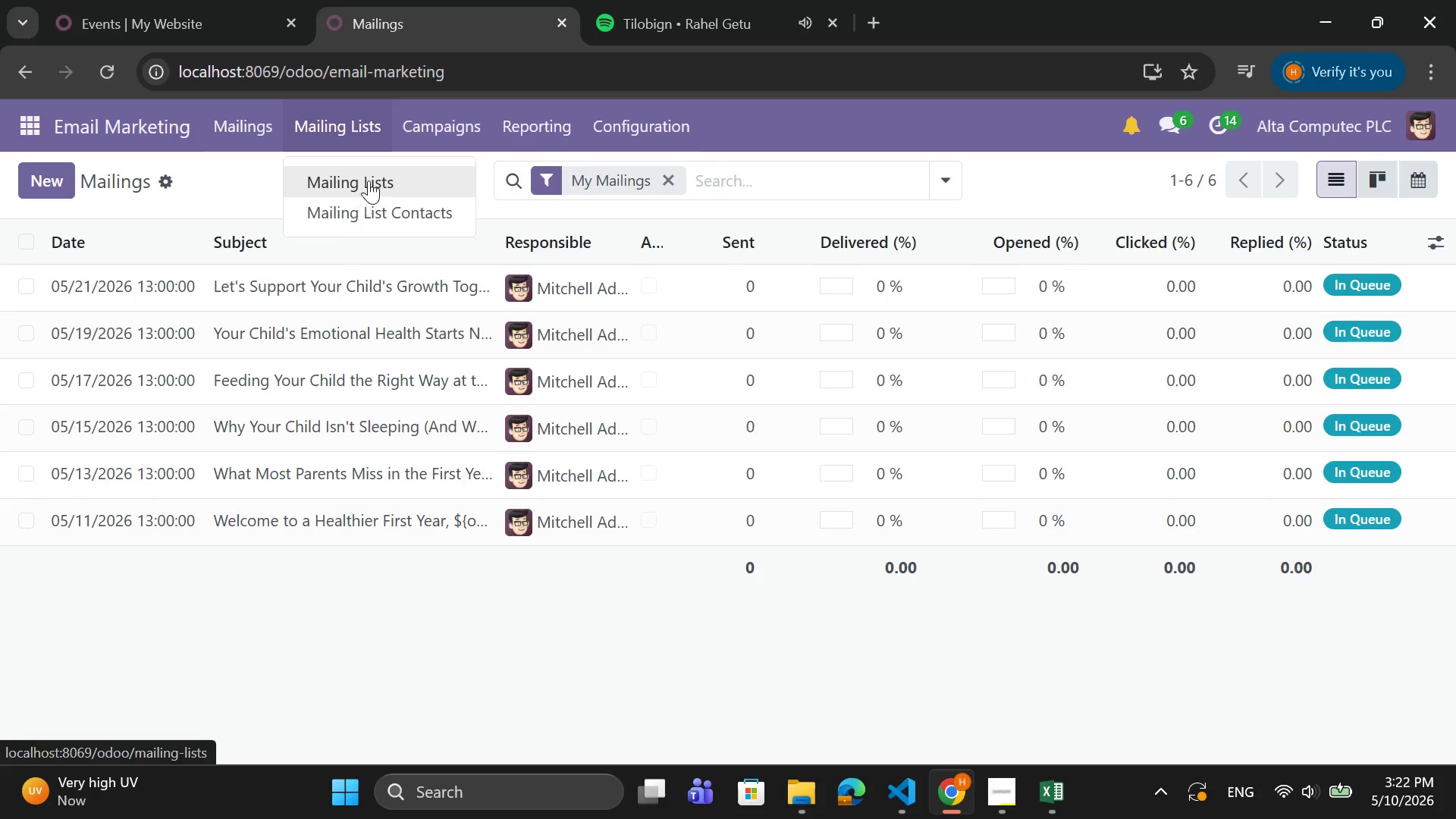 
left_click([369, 180])
 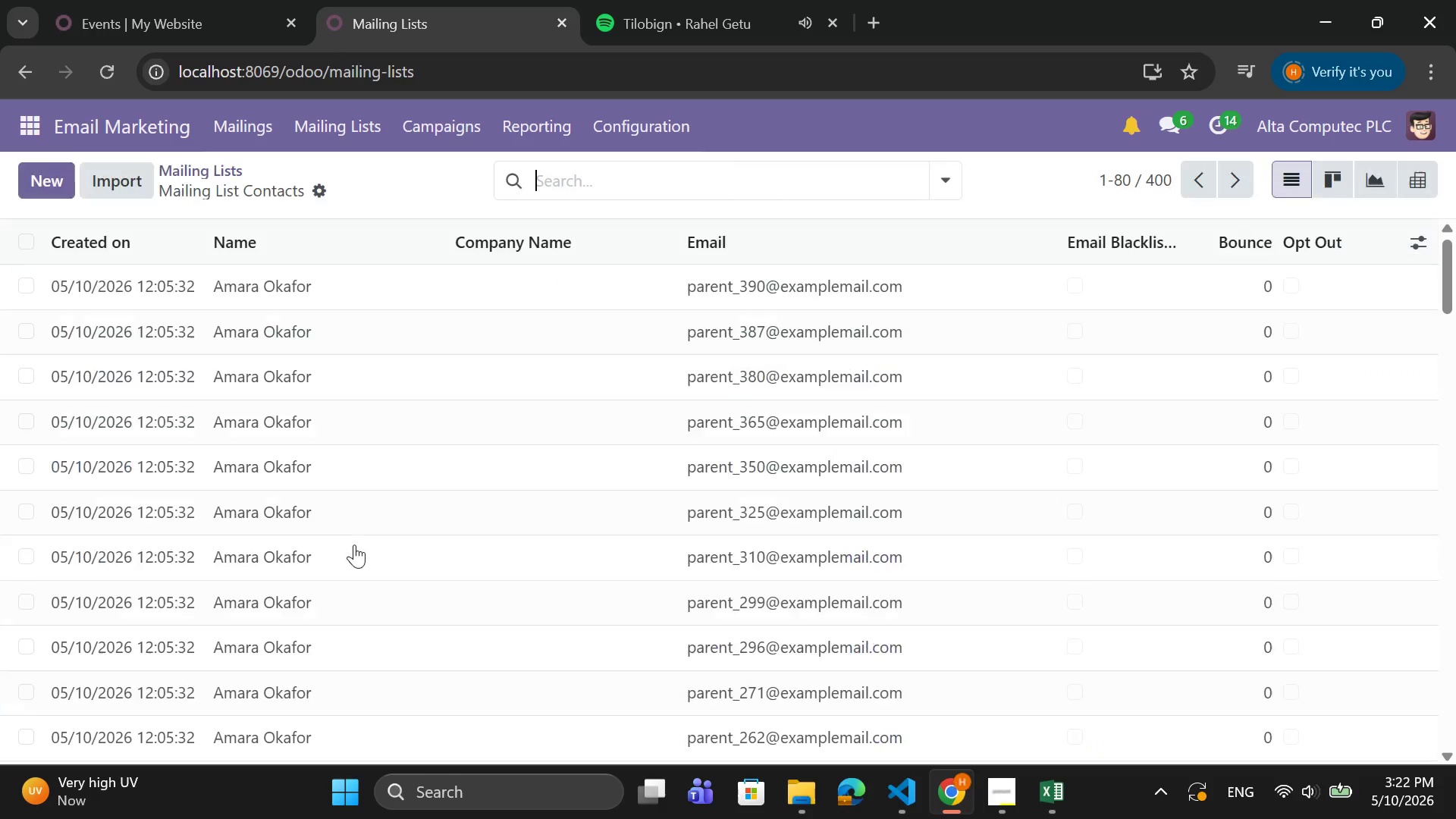 
wait(5.91)
 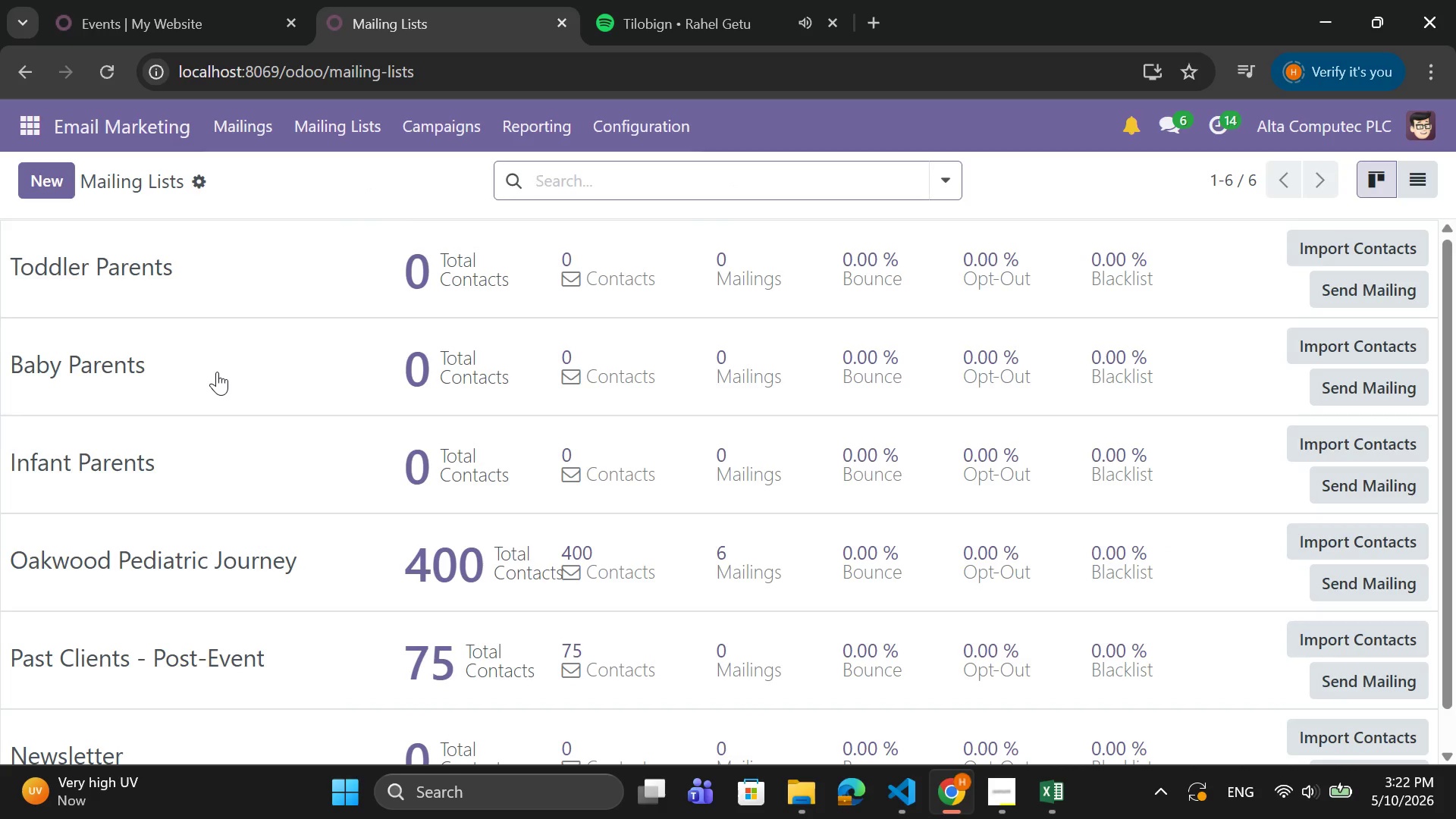 
left_click([180, 171])
 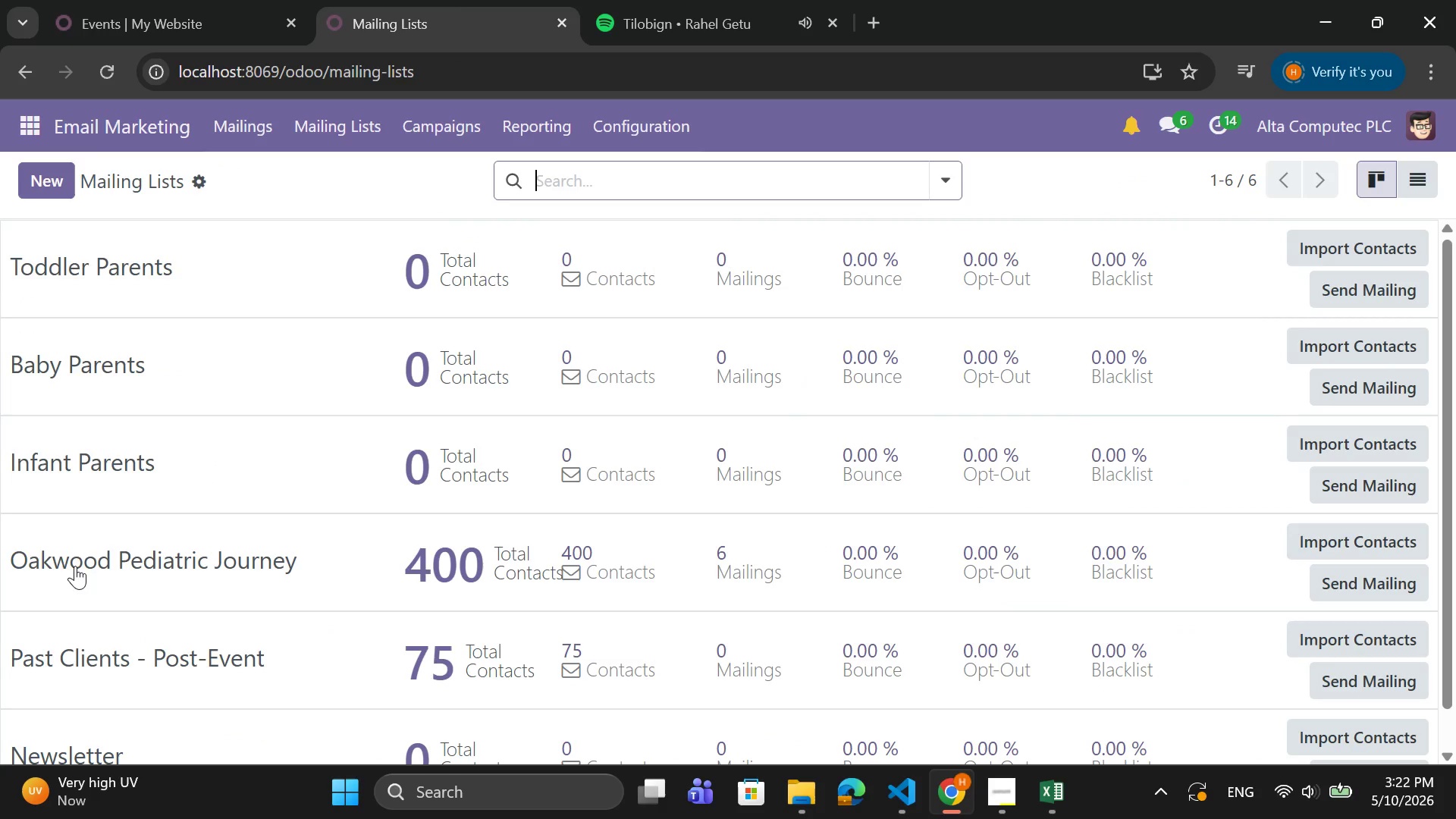 
left_click([74, 557])
 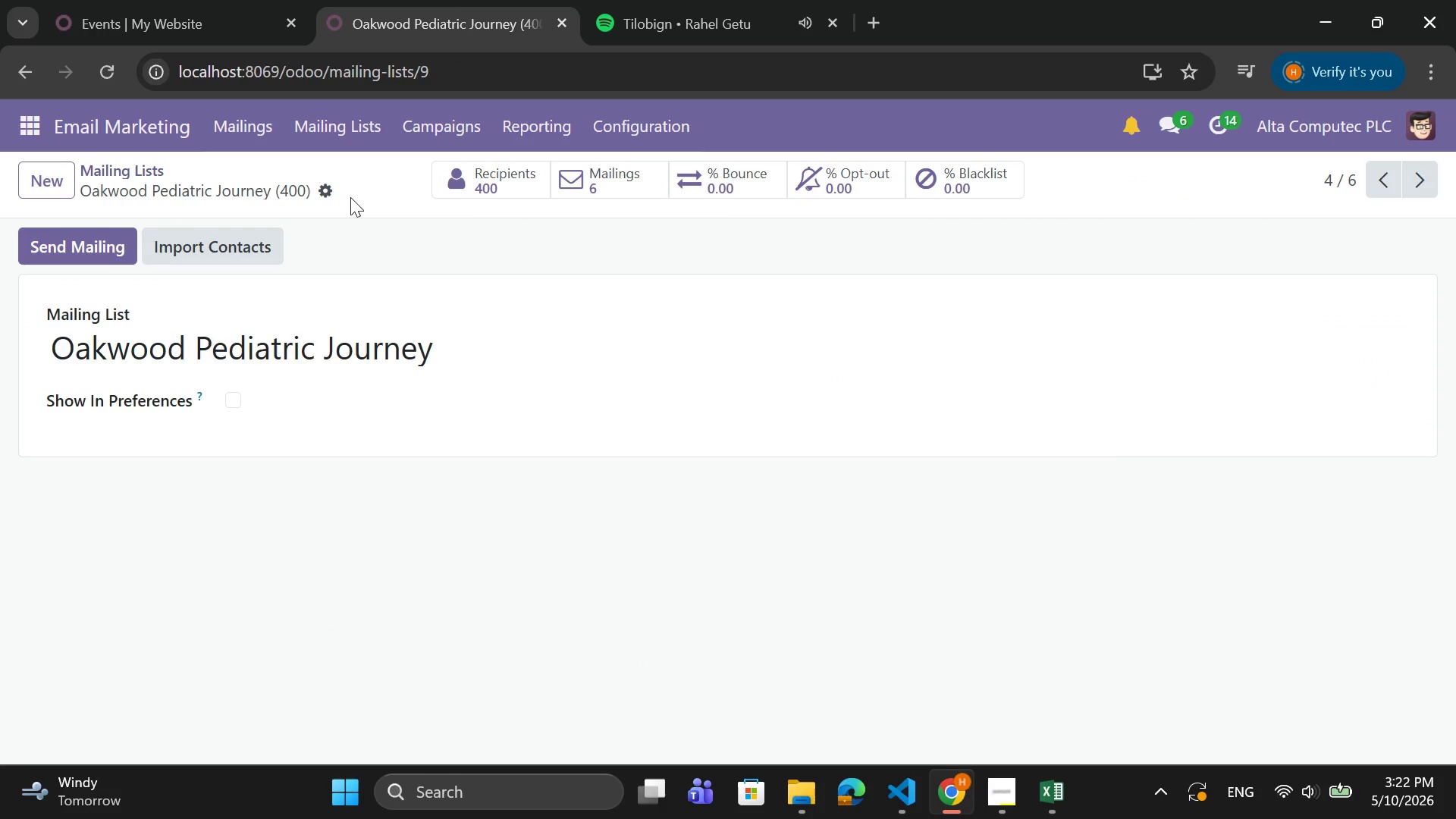 
left_click([328, 193])
 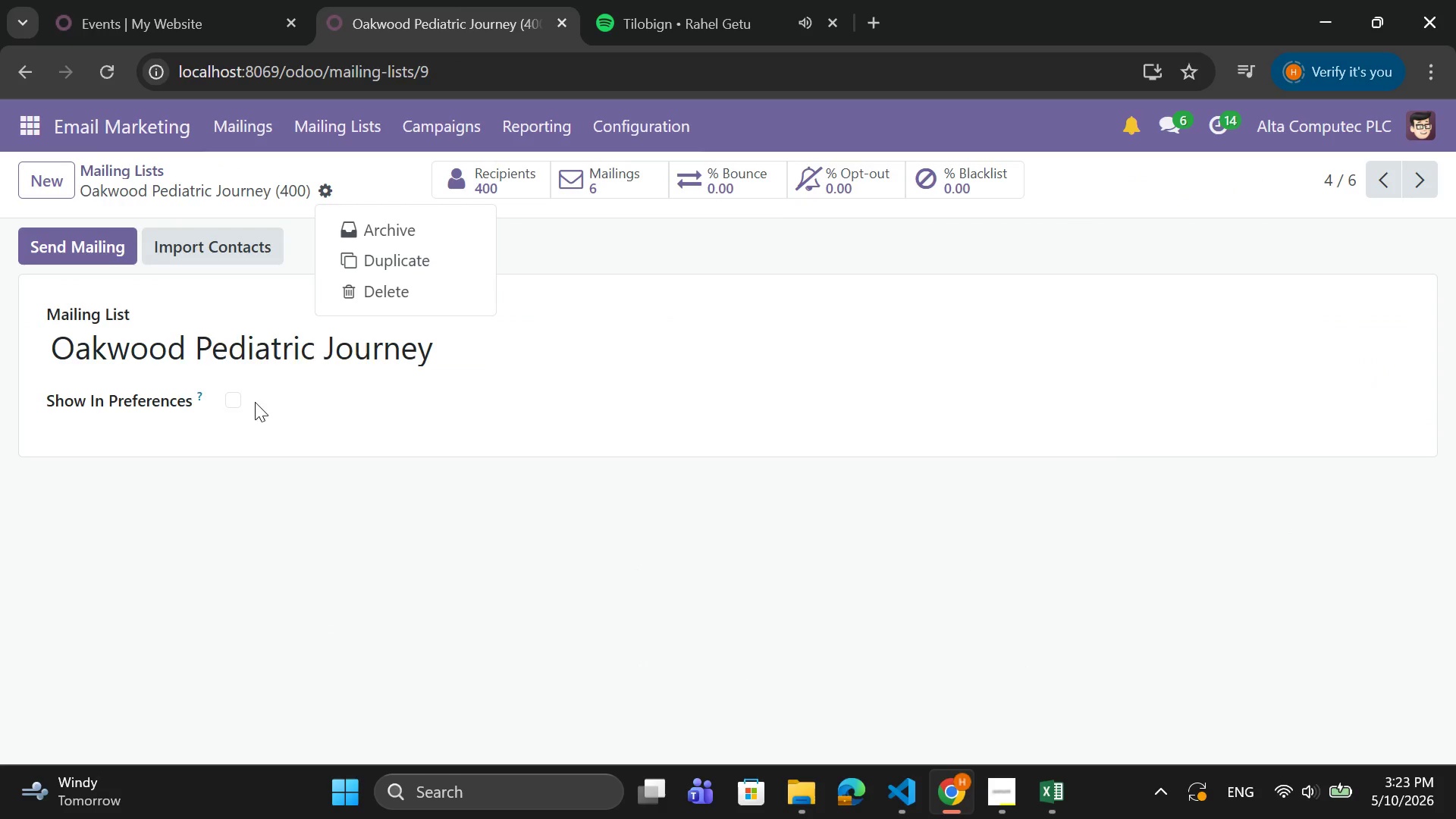 
left_click([231, 397])
 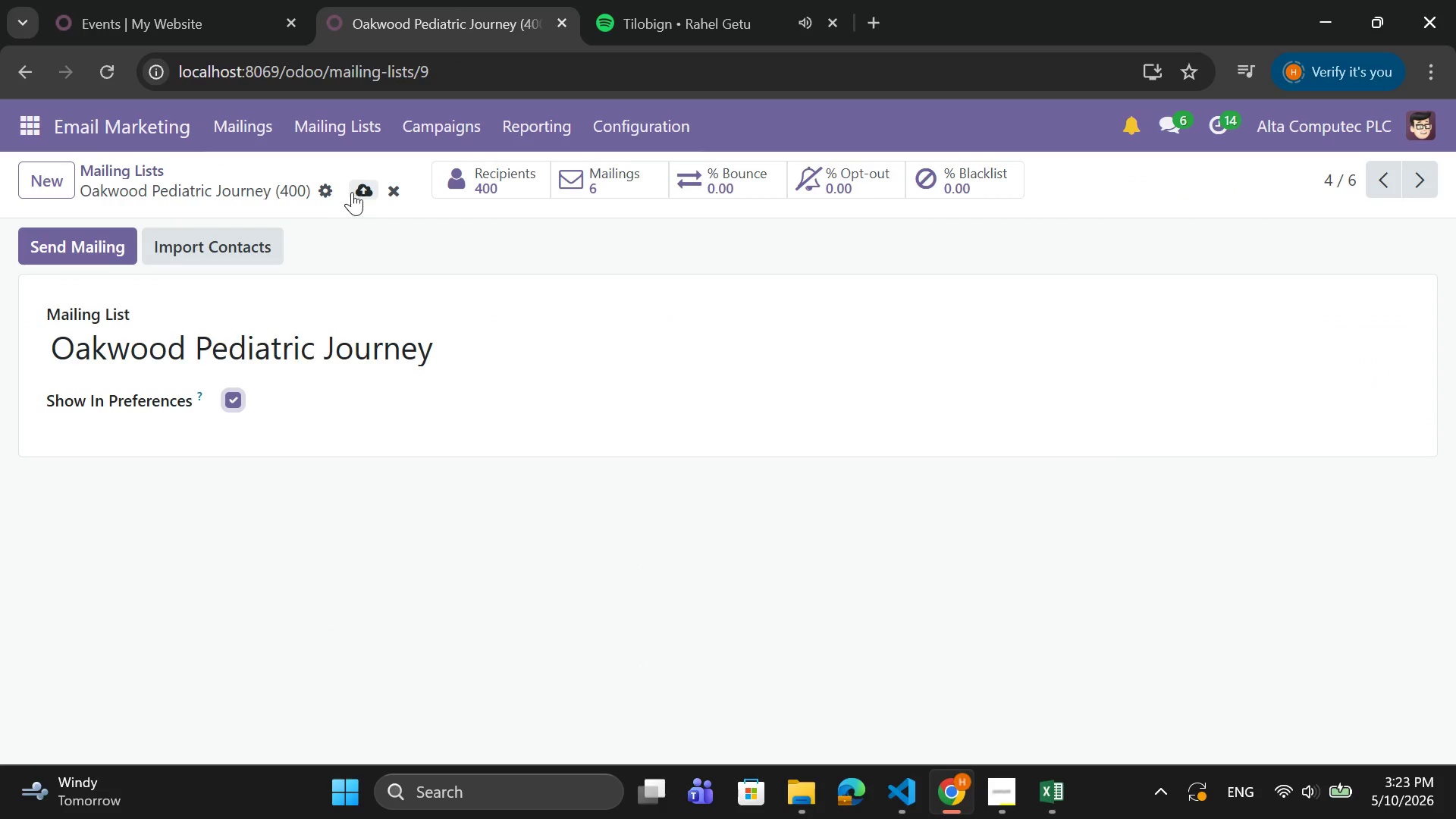 
left_click([367, 186])
 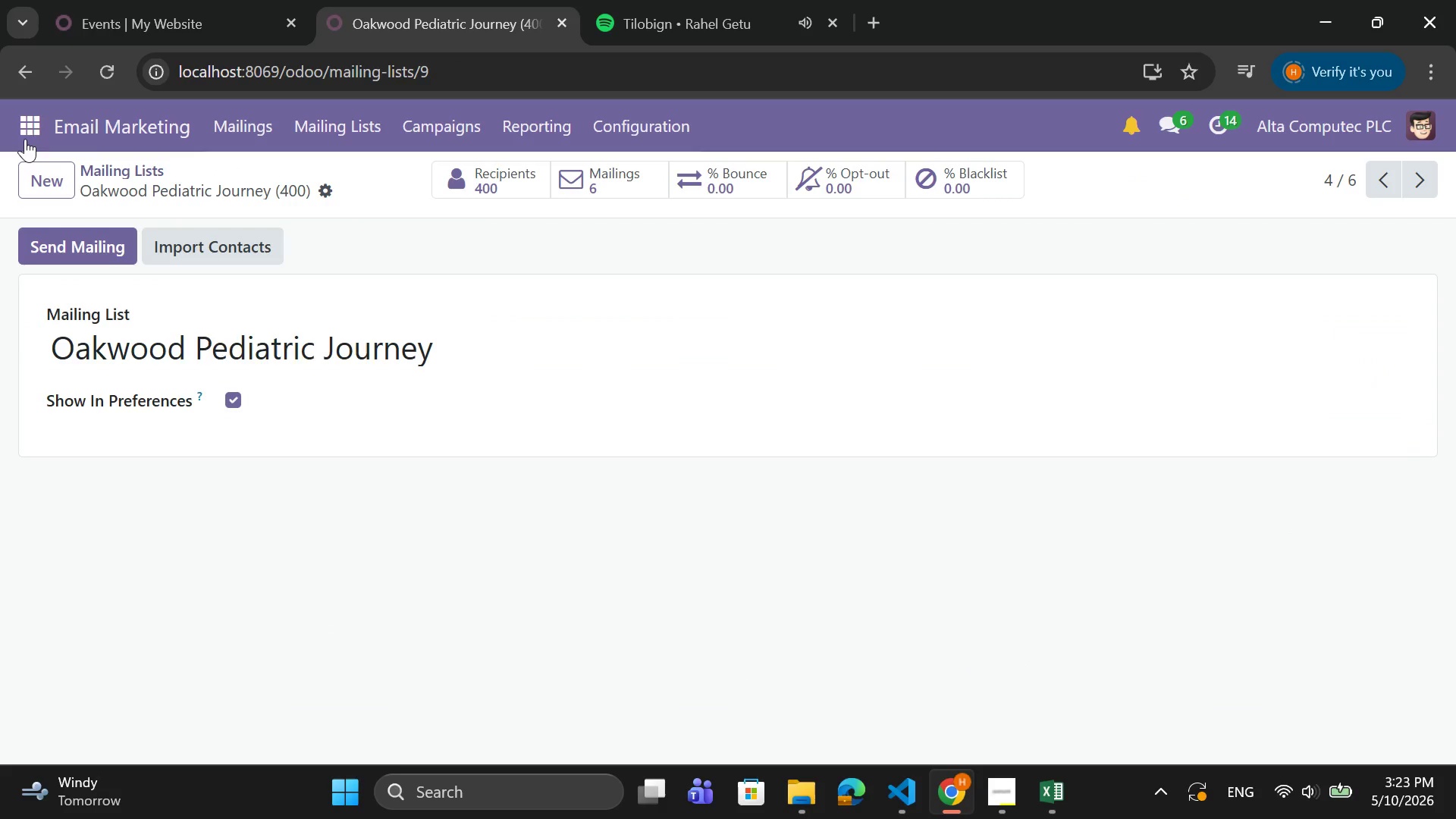 
left_click([24, 115])
 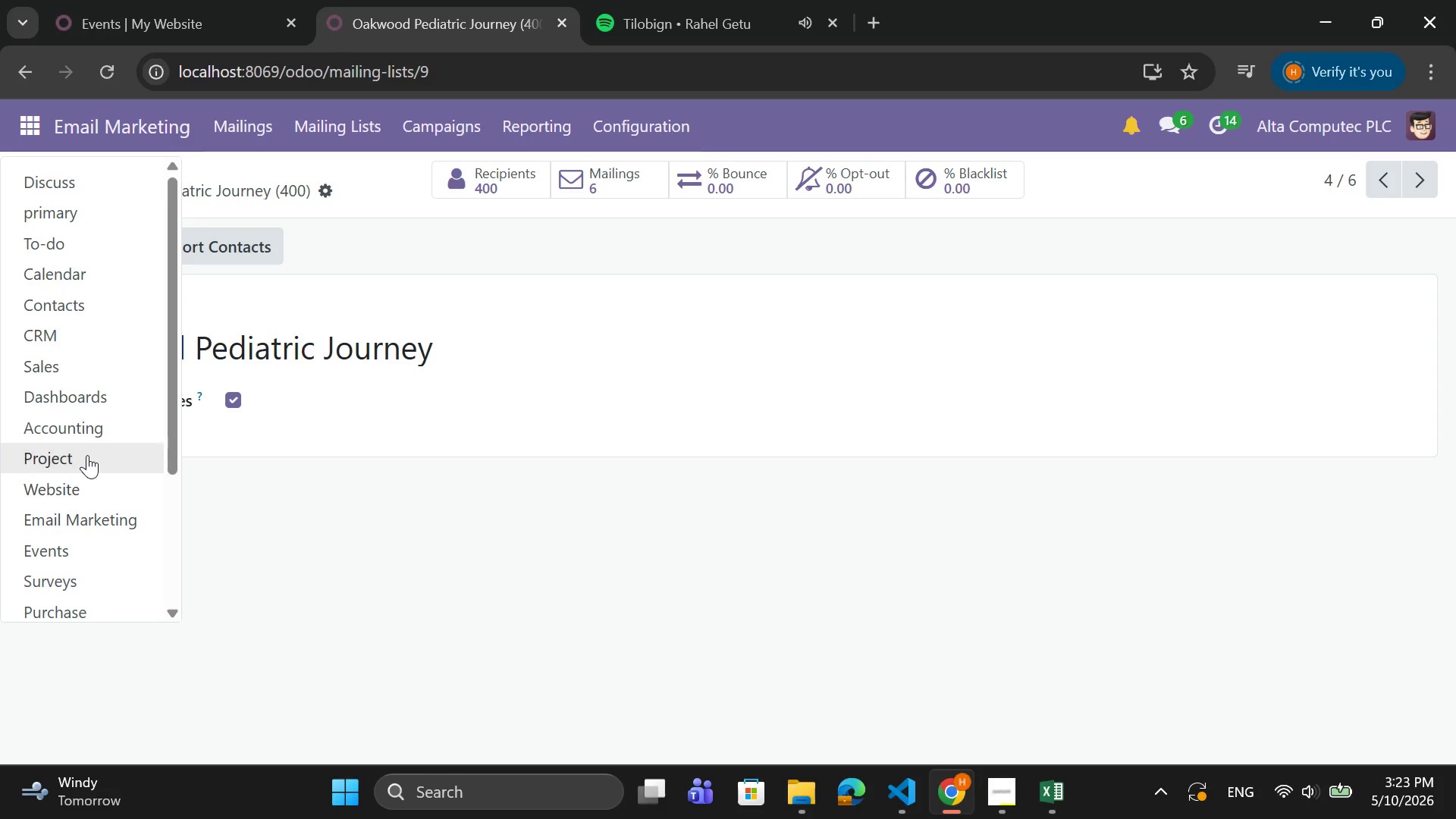 
left_click([74, 485])
 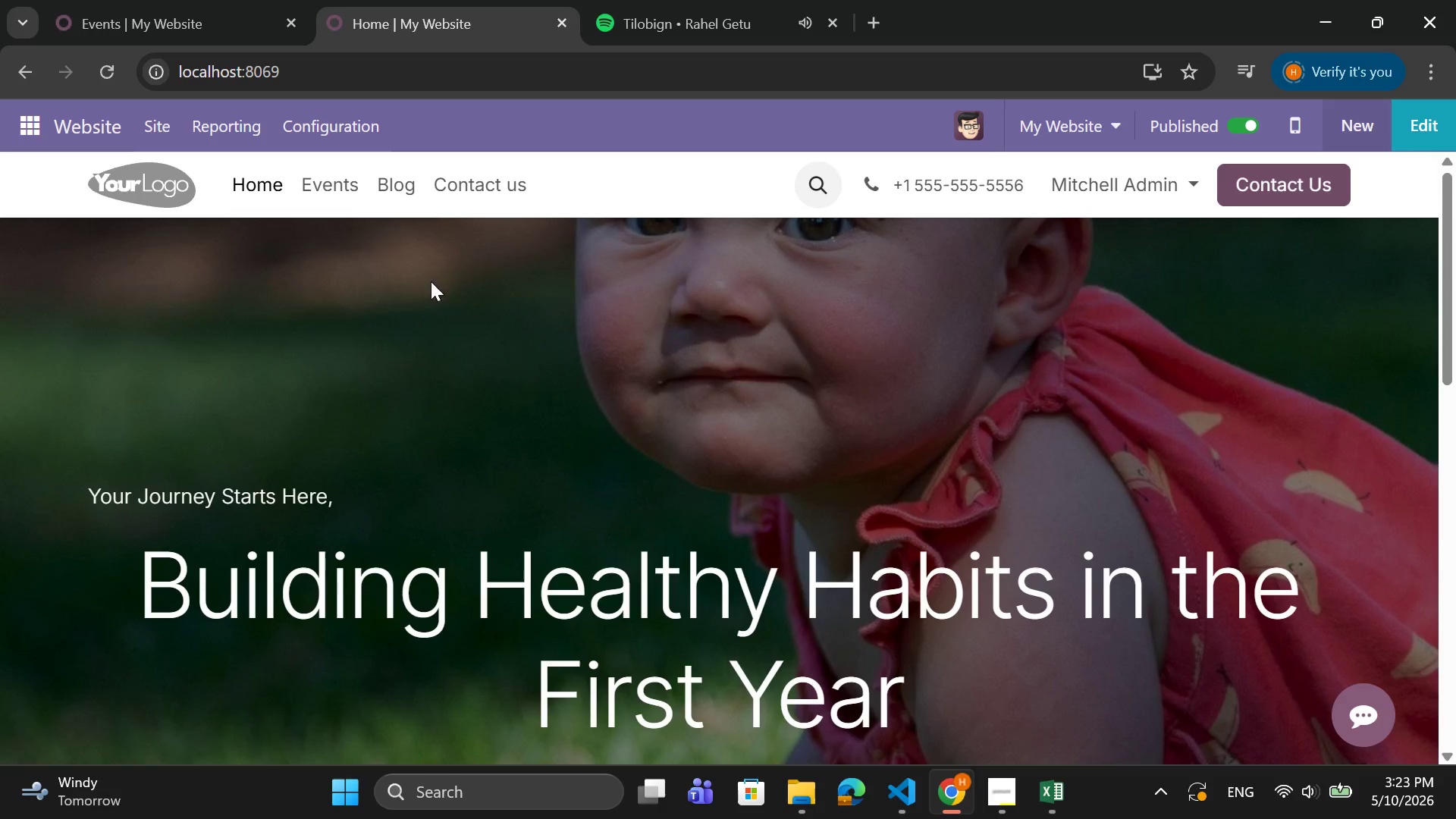 
left_click([394, 184])
 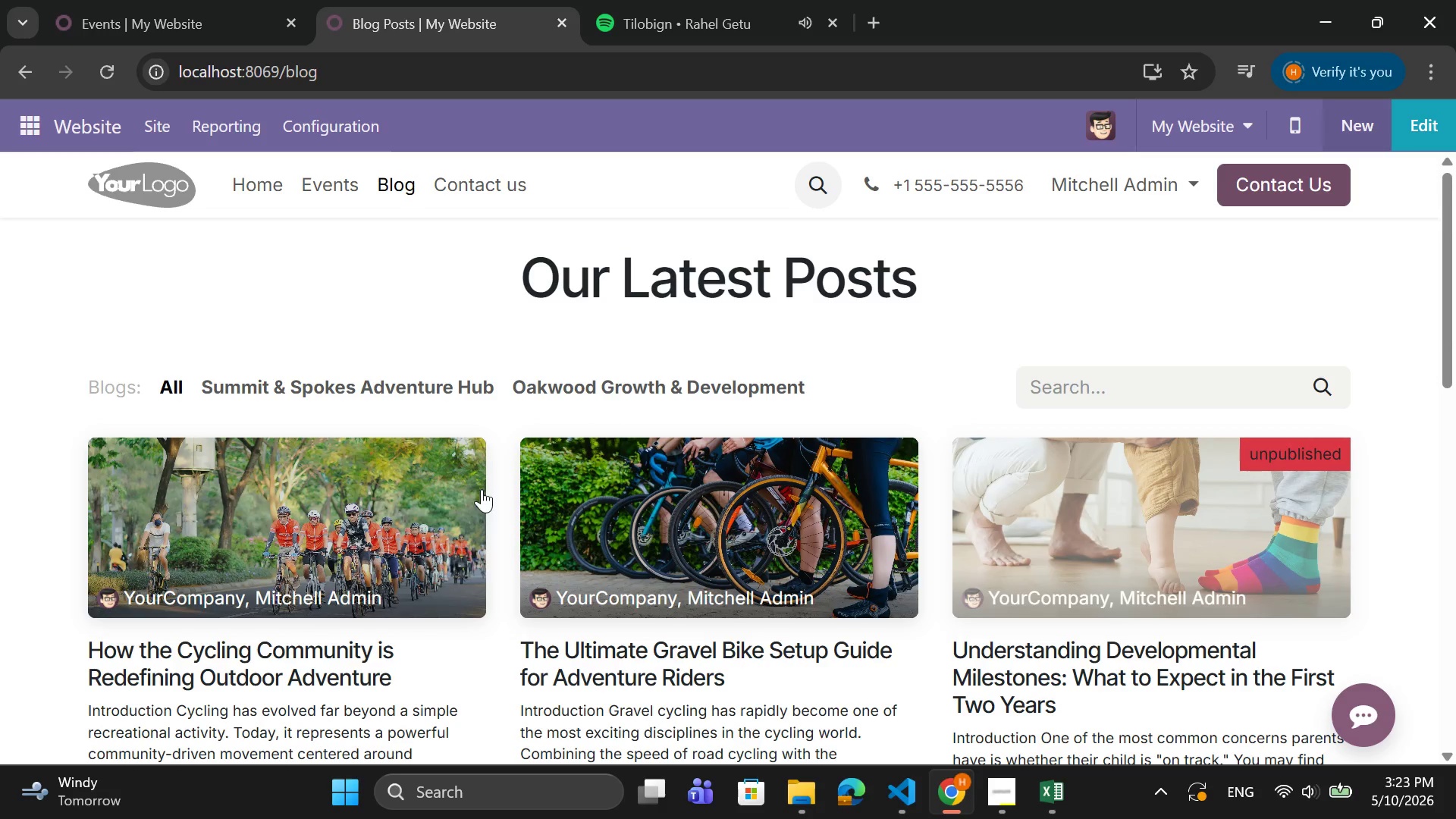 
left_click([675, 372])
 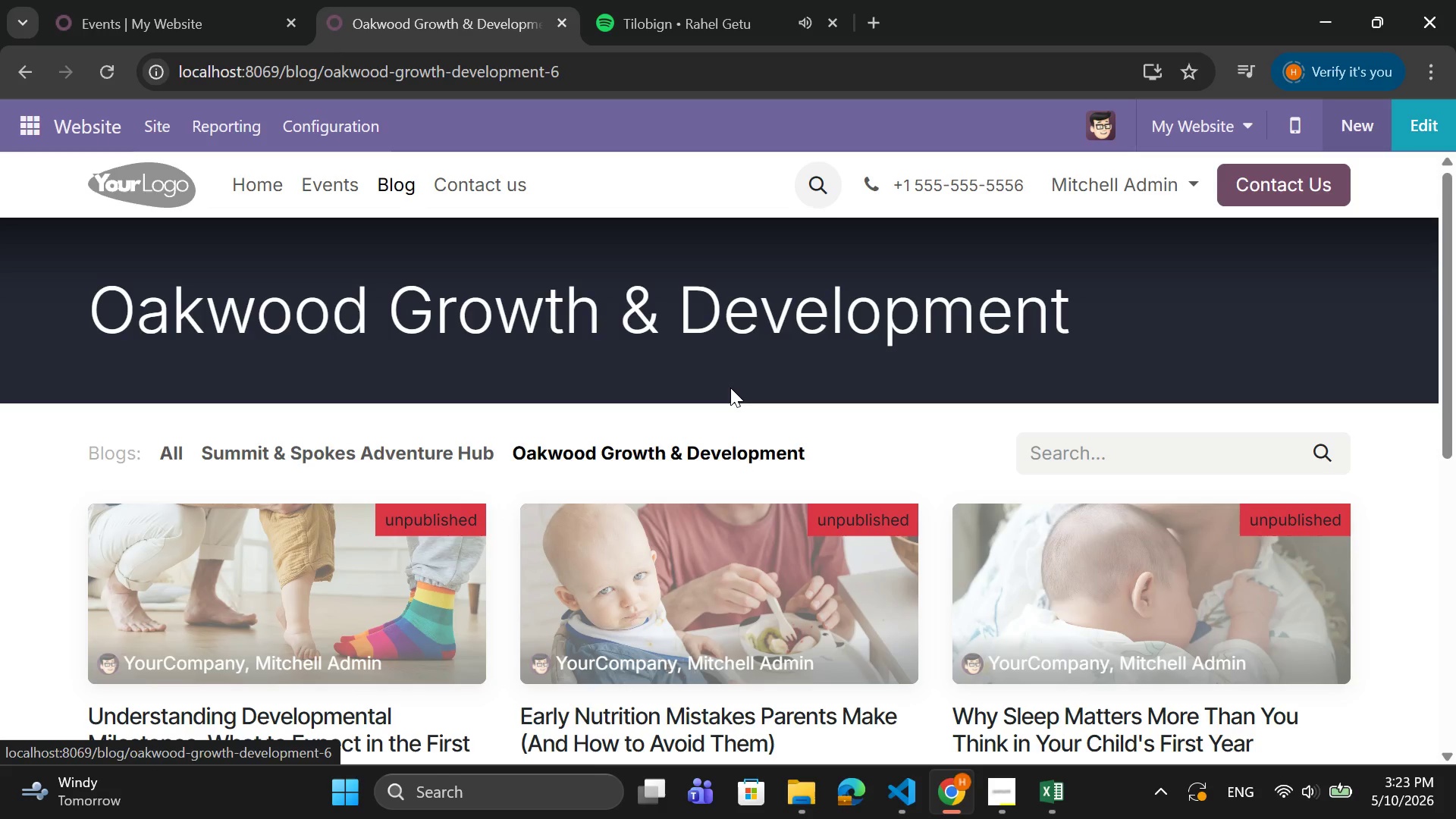 
scroll: coordinate [730, 388], scroll_direction: down, amount: 4.0
 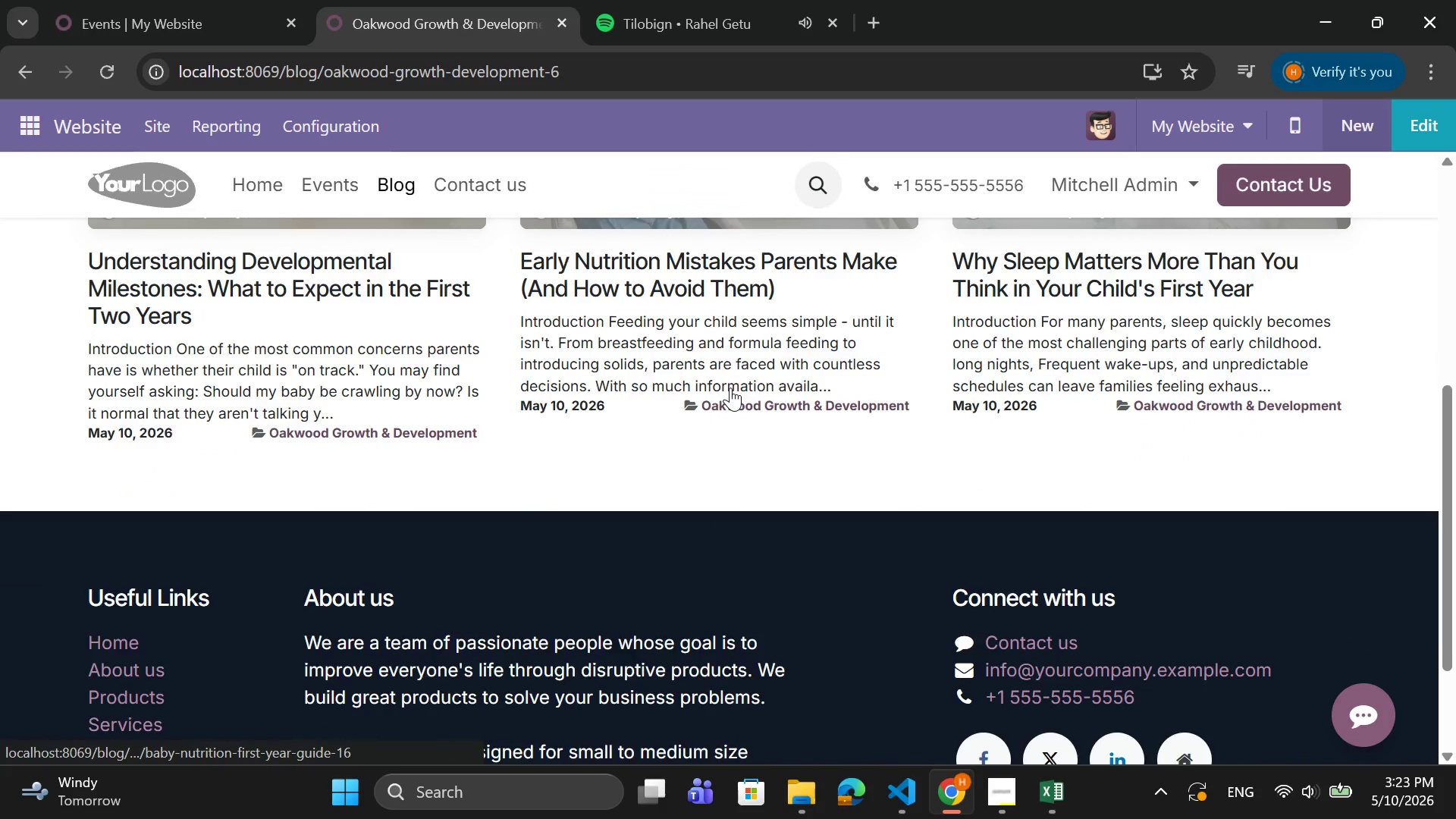 
scroll: coordinate [730, 388], scroll_direction: up, amount: 2.0
 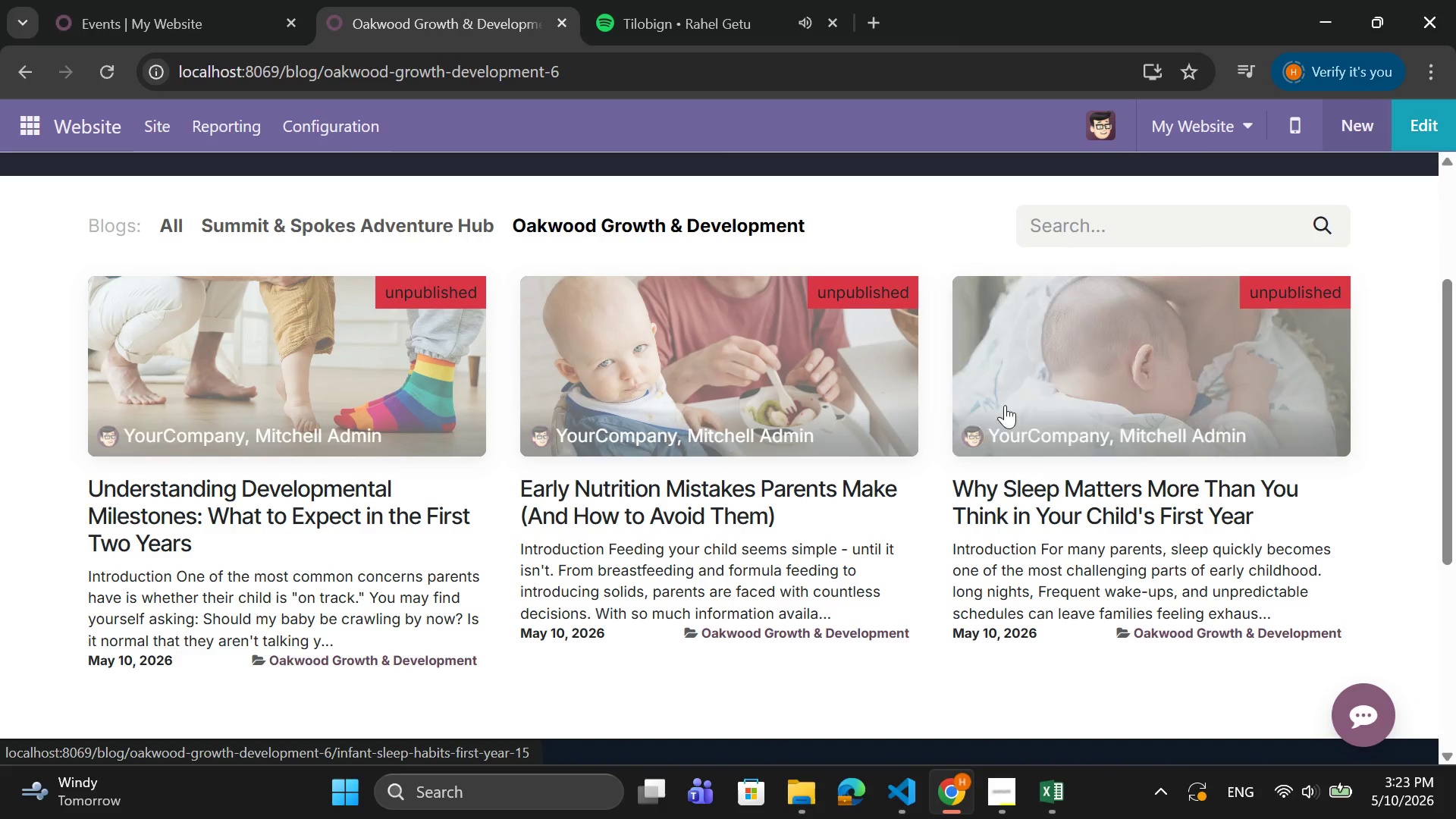 
left_click([1013, 401])
 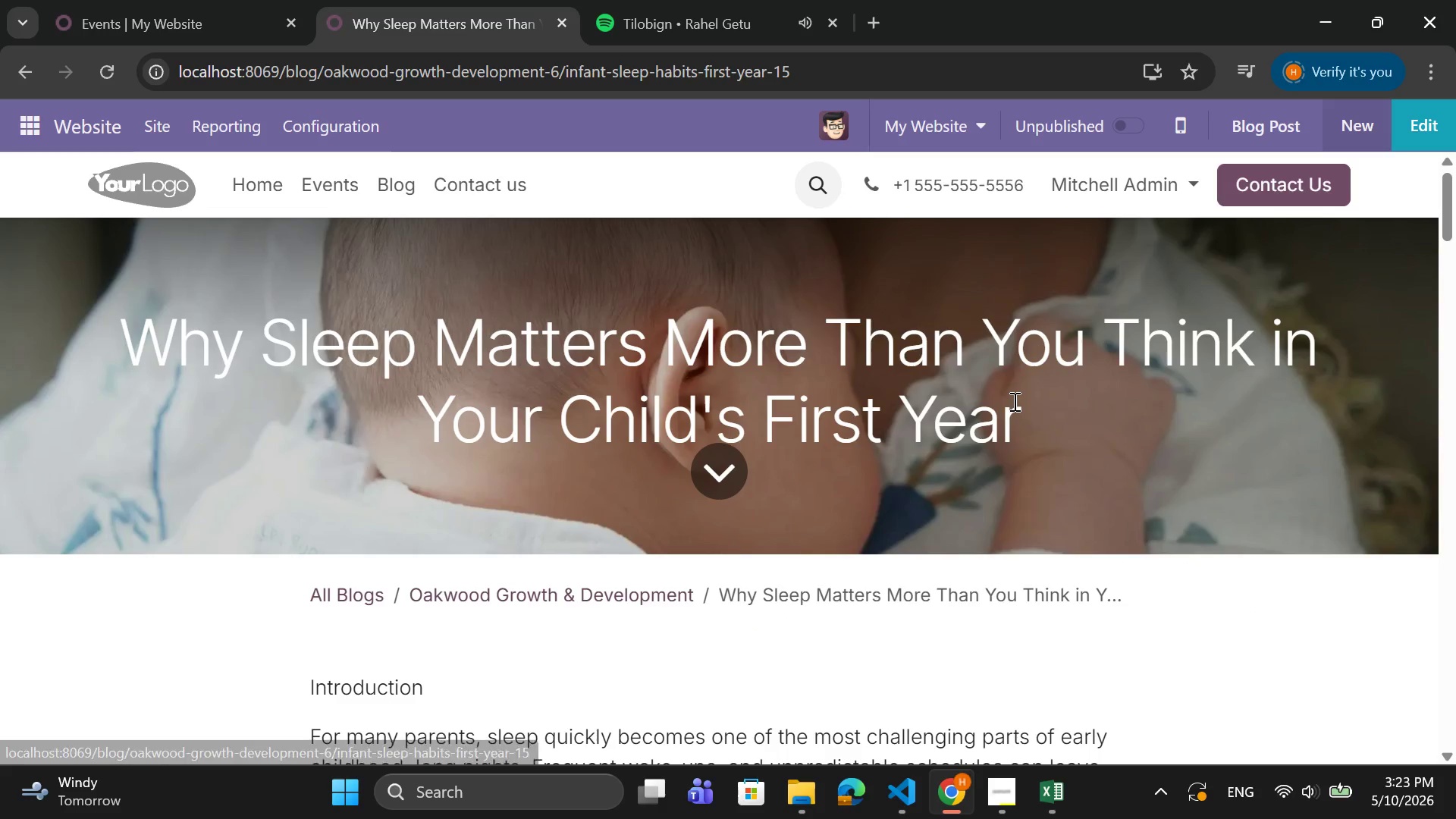 
scroll: coordinate [1010, 403], scroll_direction: down, amount: 11.0
 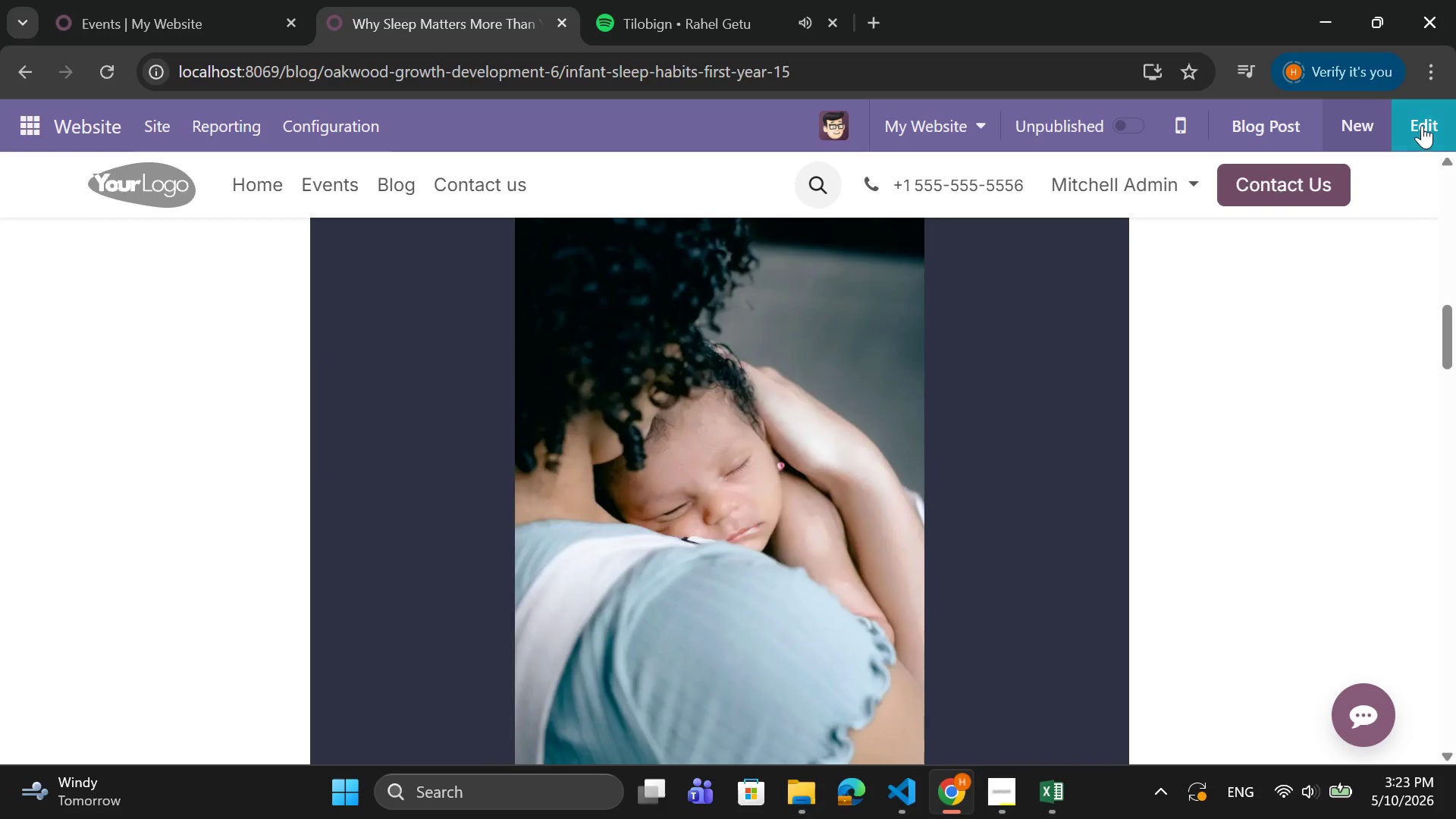 
left_click([1422, 124])
 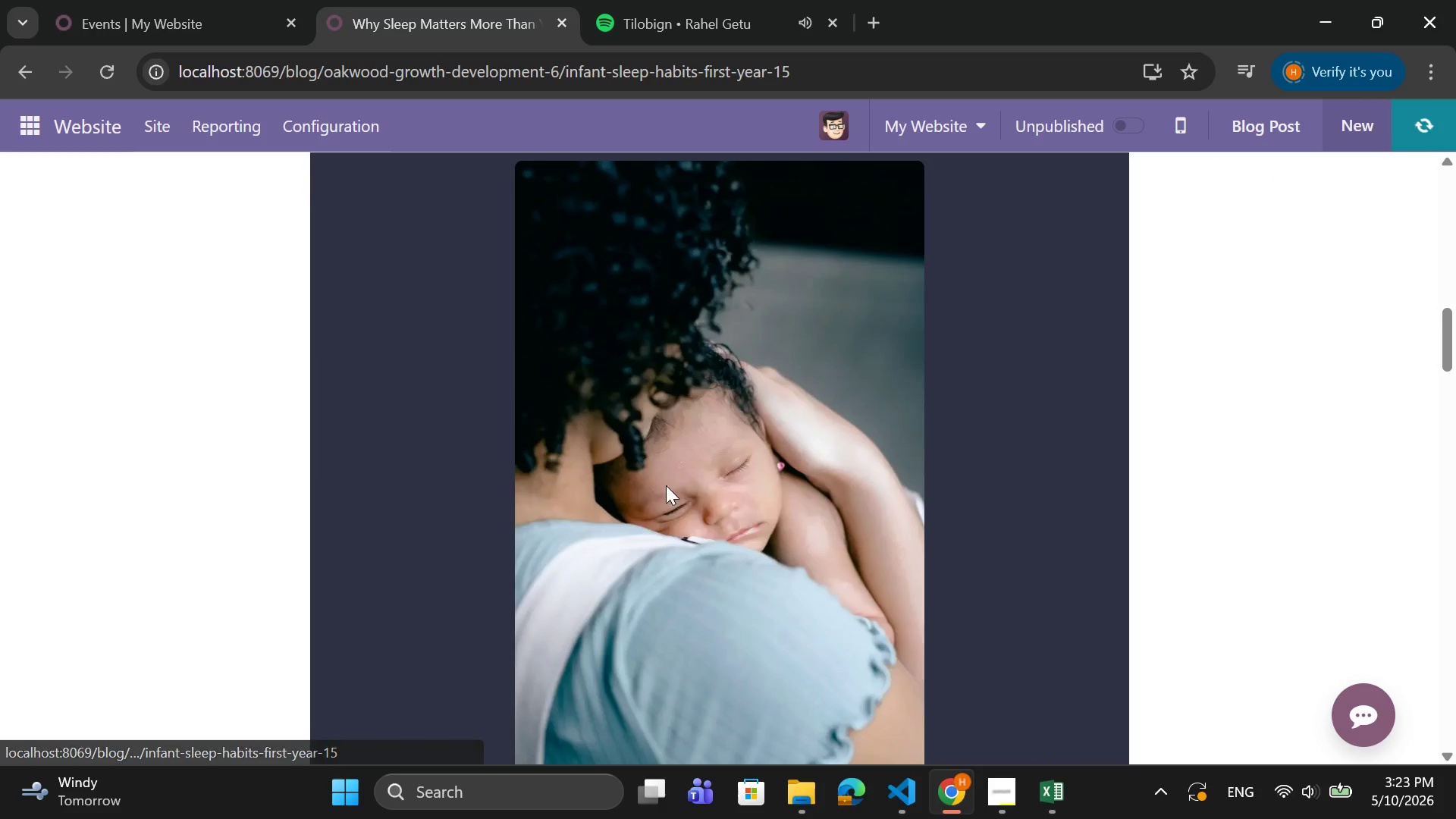 
scroll: coordinate [676, 416], scroll_direction: down, amount: 26.0
 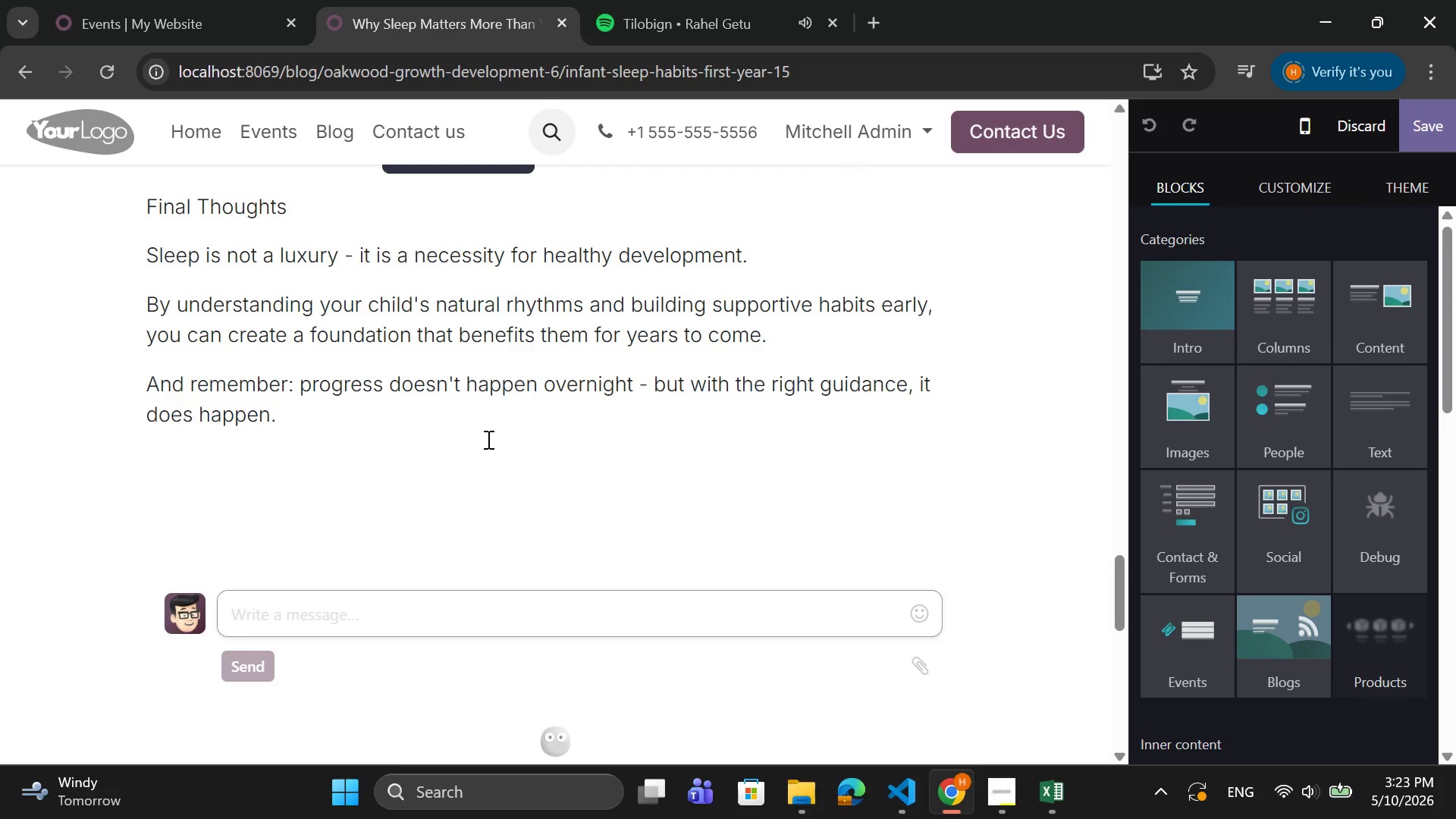 
scroll: coordinate [490, 420], scroll_direction: up, amount: 2.0
 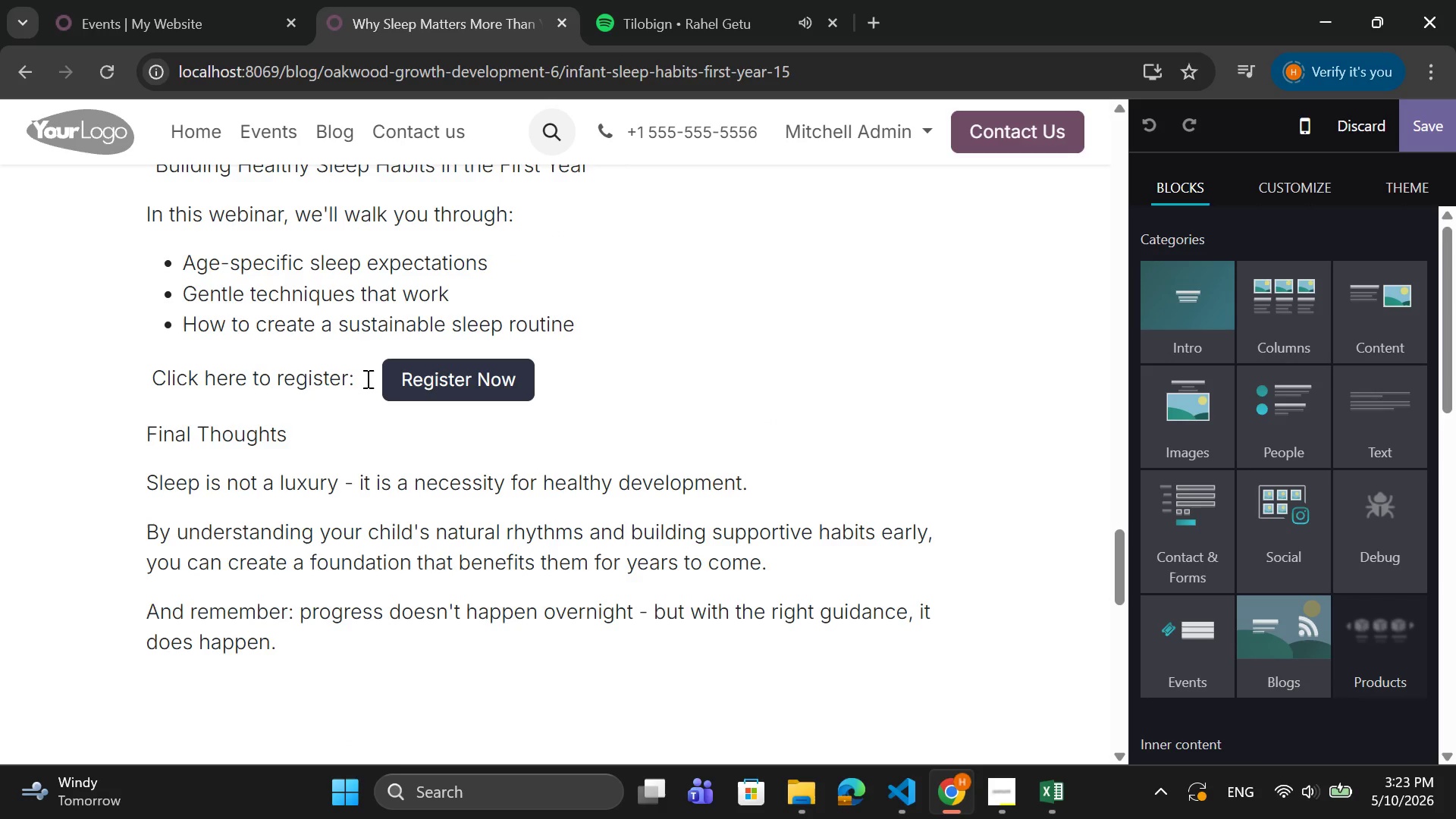 
left_click([366, 378])
 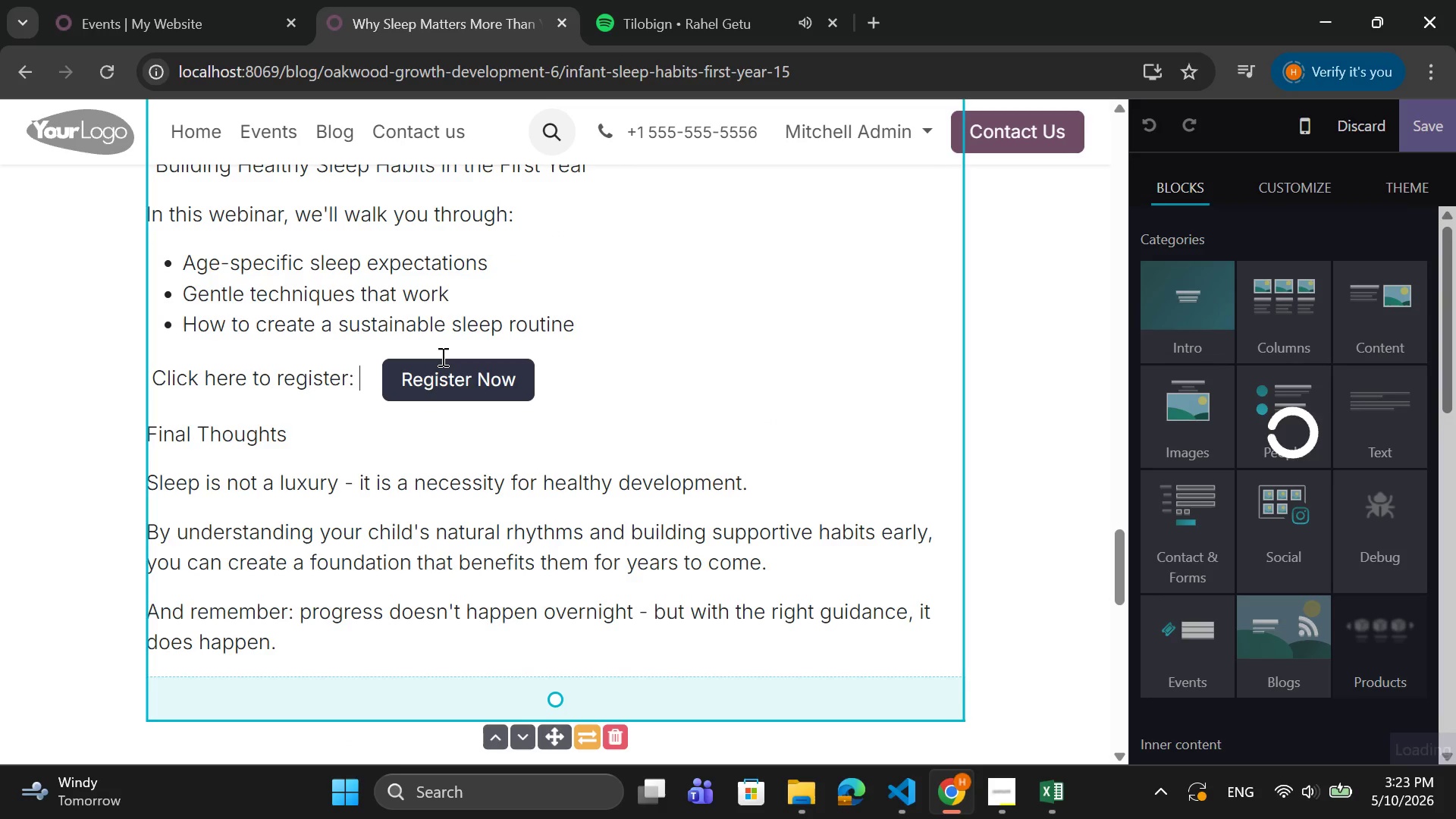 
key(Enter)
 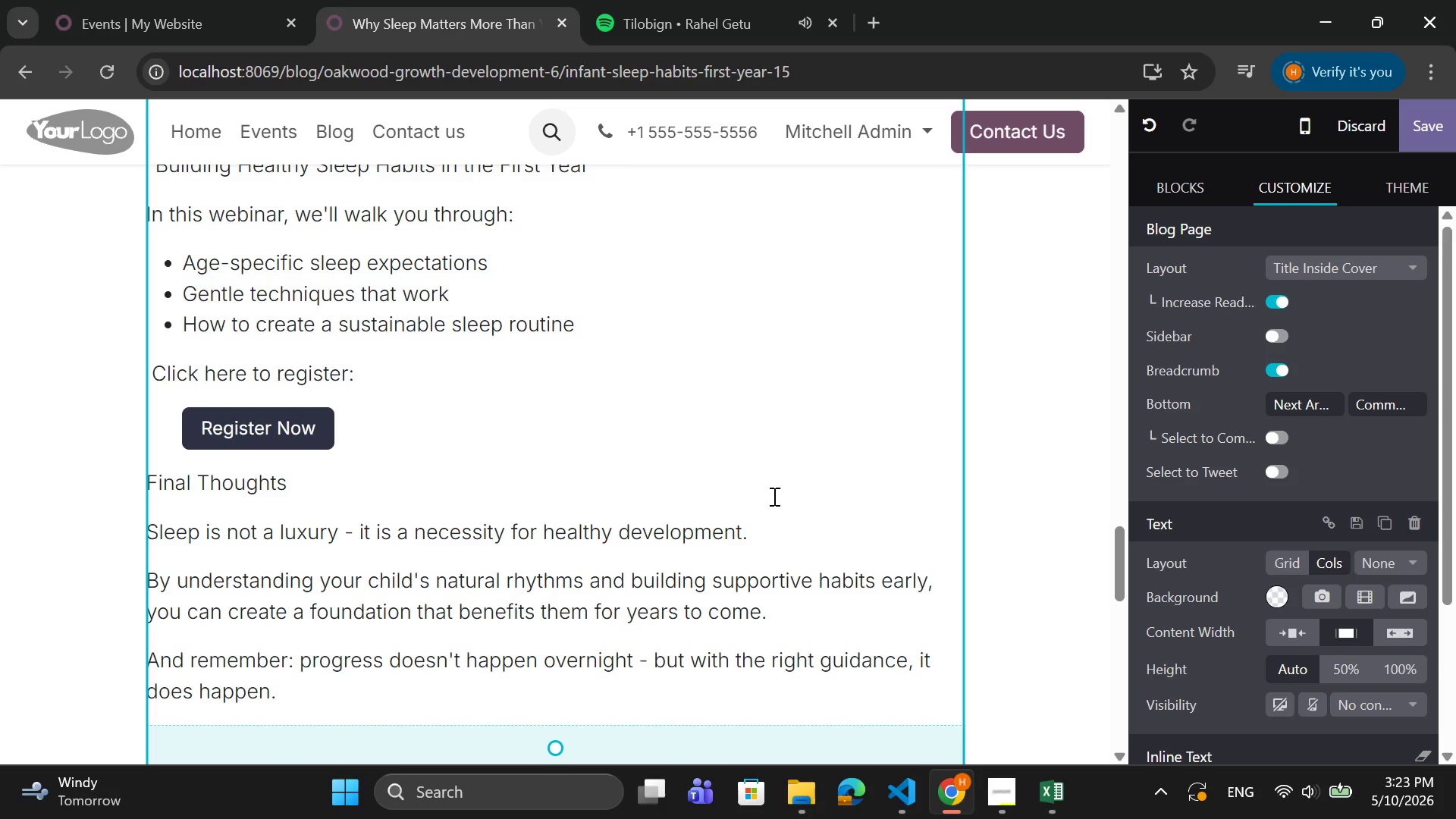 
wait(5.88)
 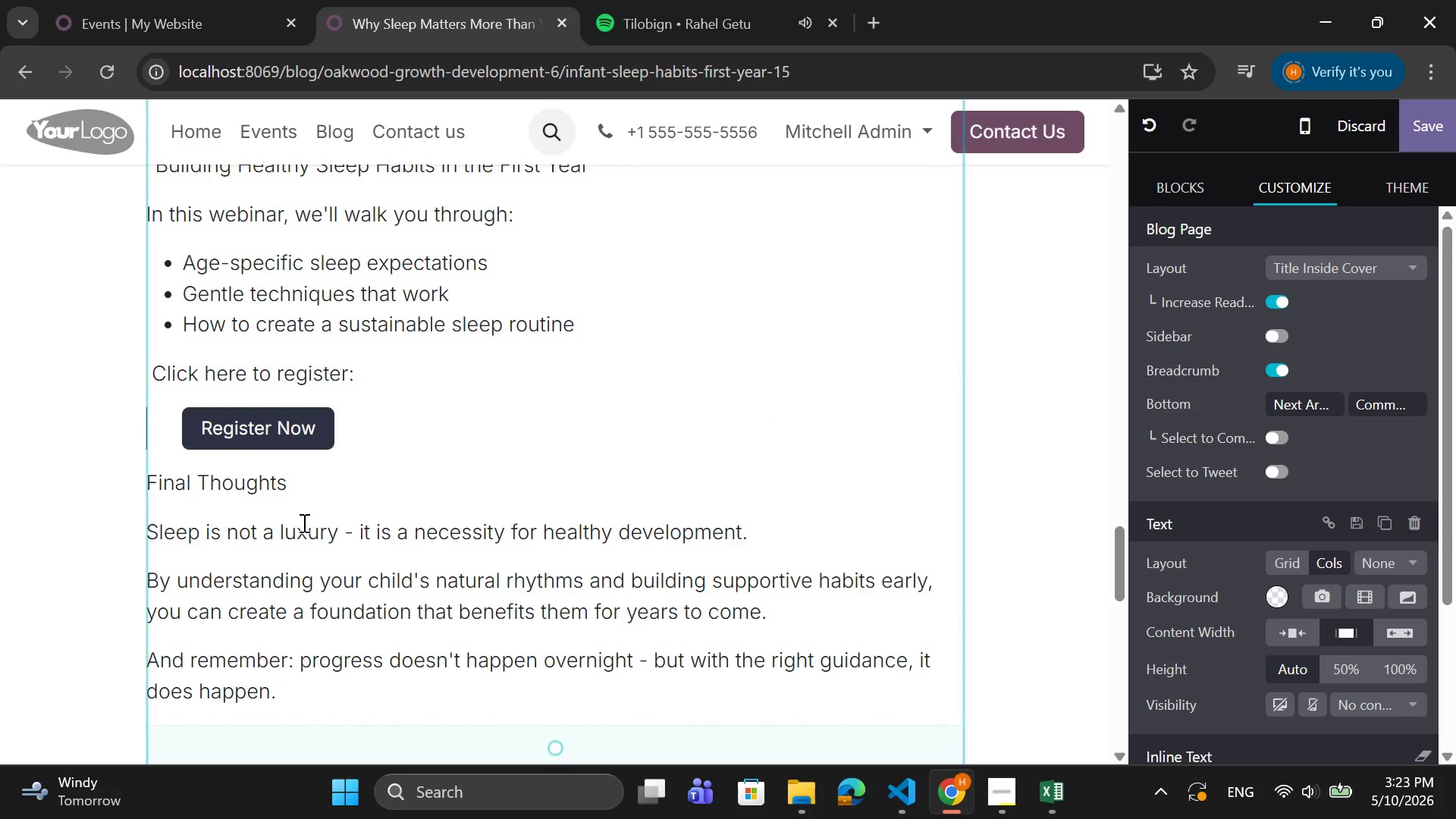 
left_click_drag(start_coordinate=[352, 435], to_coordinate=[206, 444])
 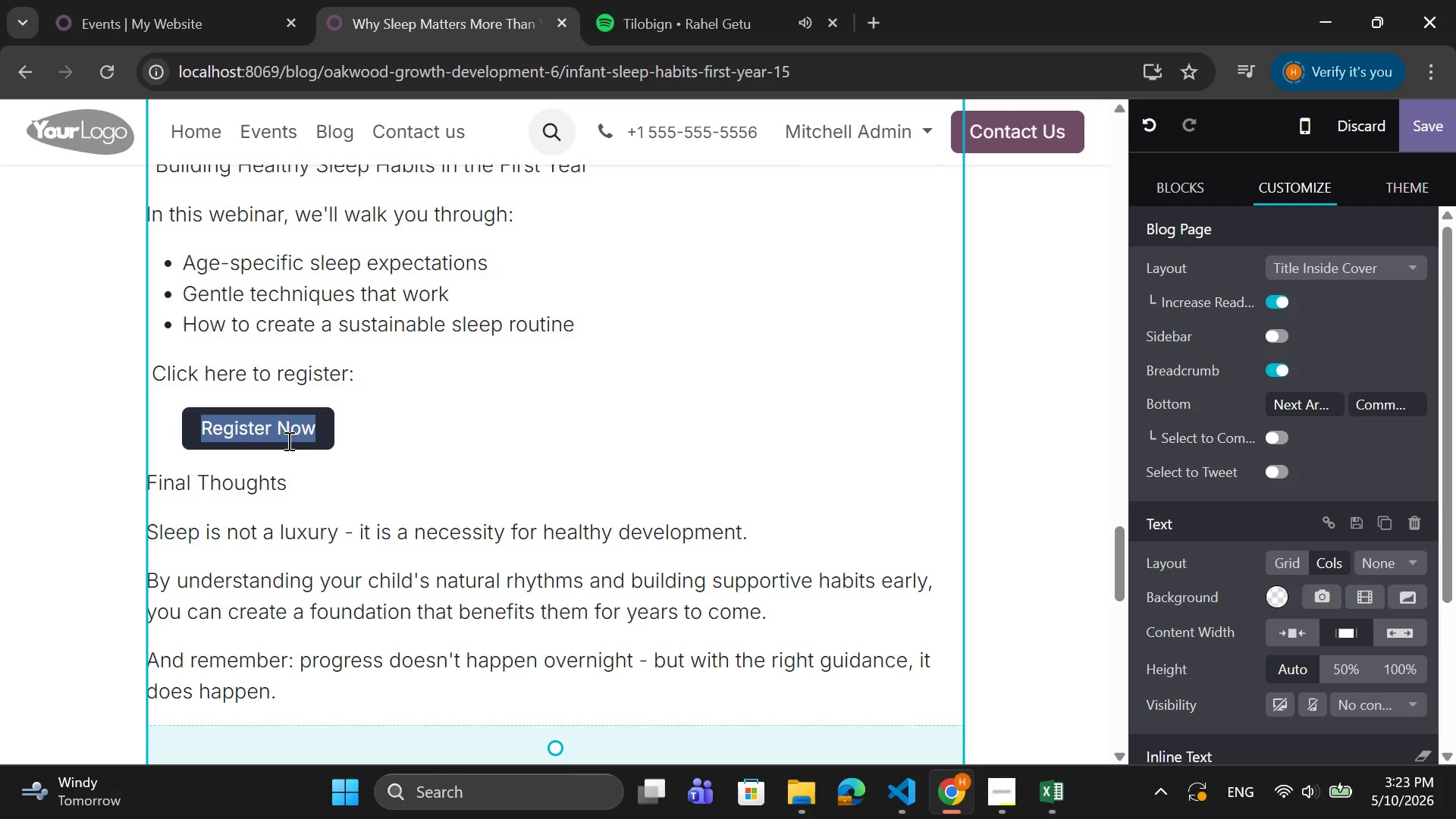 
key(Backspace)
 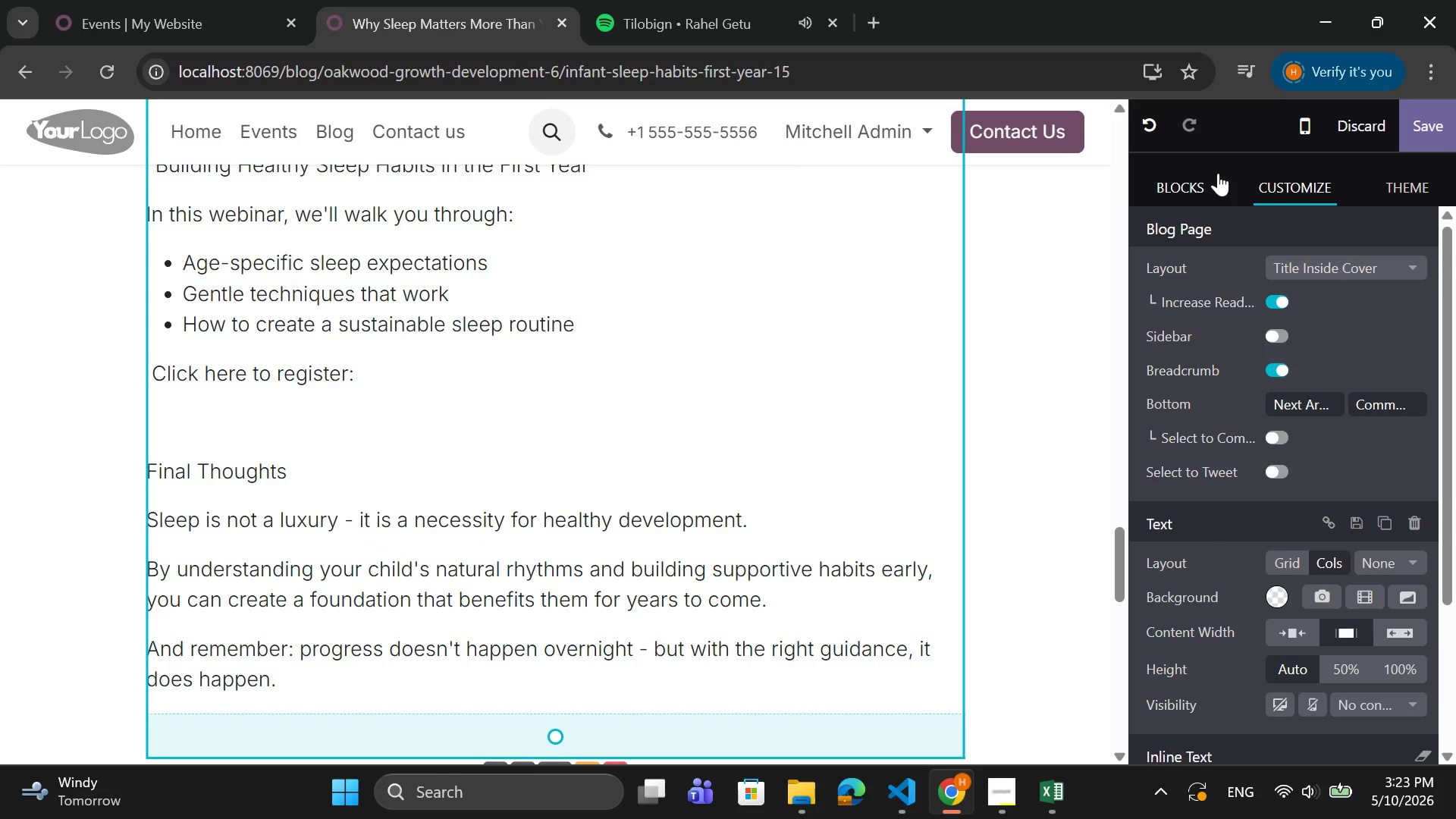 
left_click([1178, 176])
 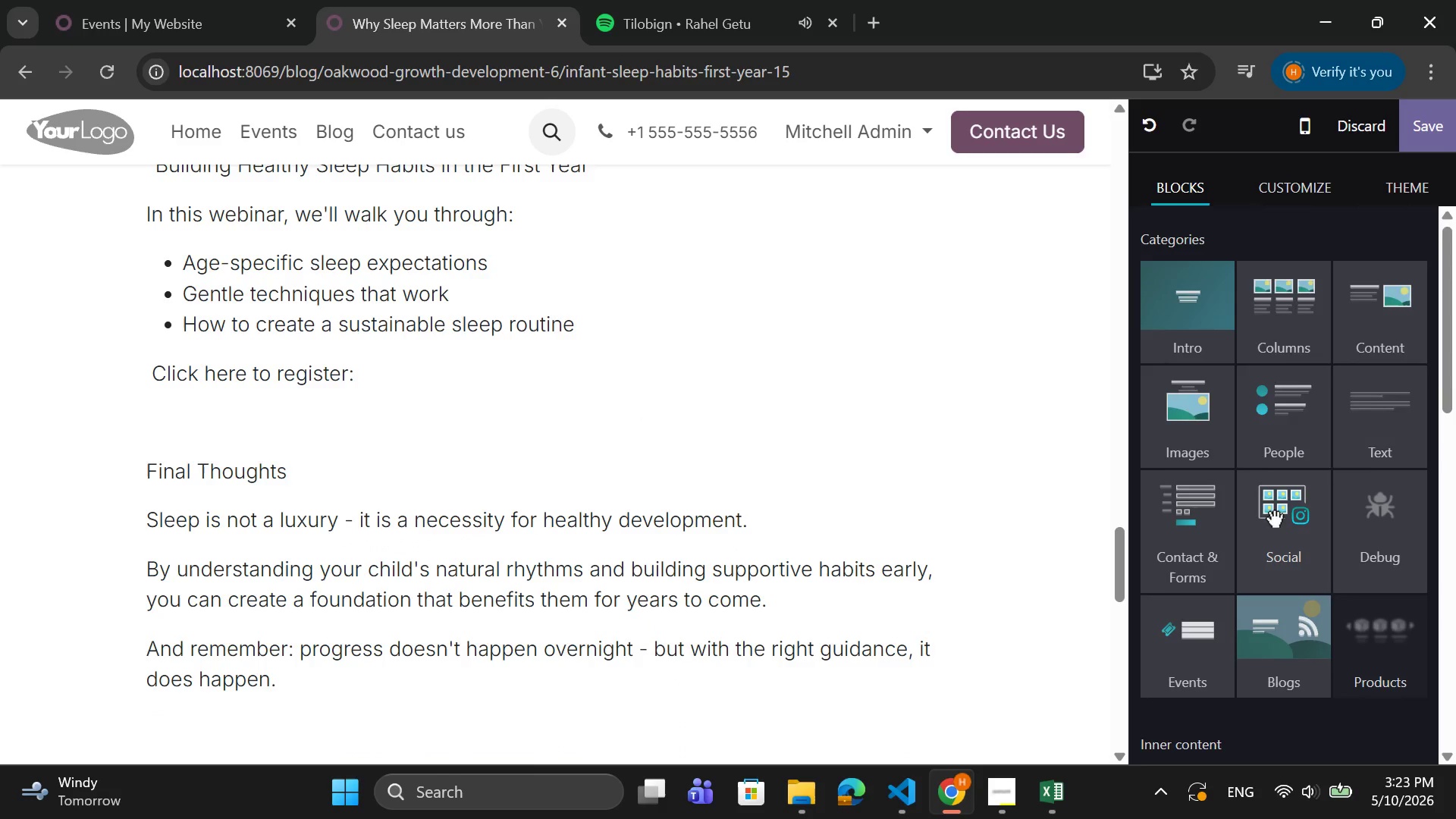 
scroll: coordinate [1274, 513], scroll_direction: down, amount: 4.0
 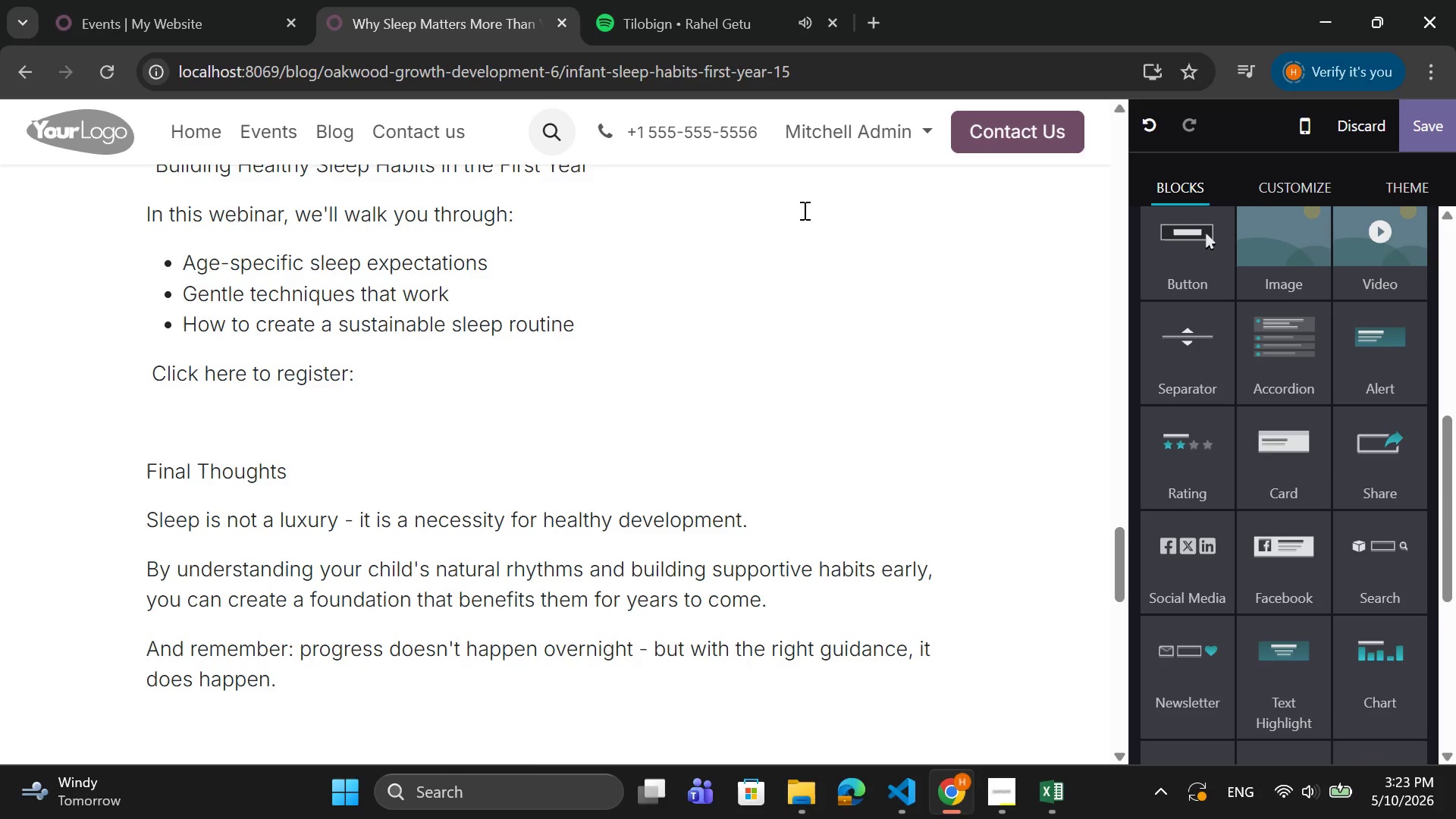 
left_click([1176, 661])
 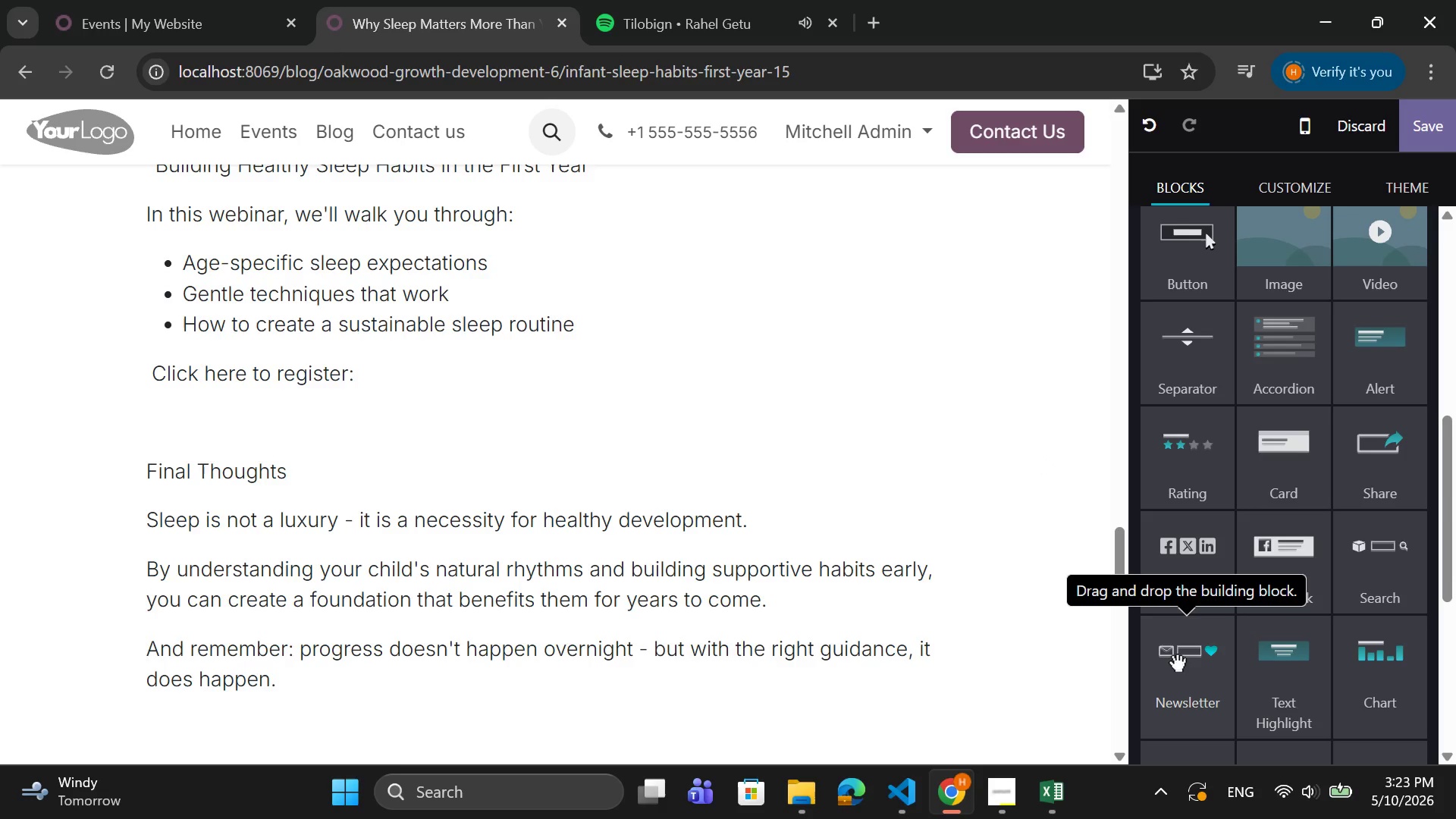 
left_click_drag(start_coordinate=[1176, 658], to_coordinate=[391, 451])
 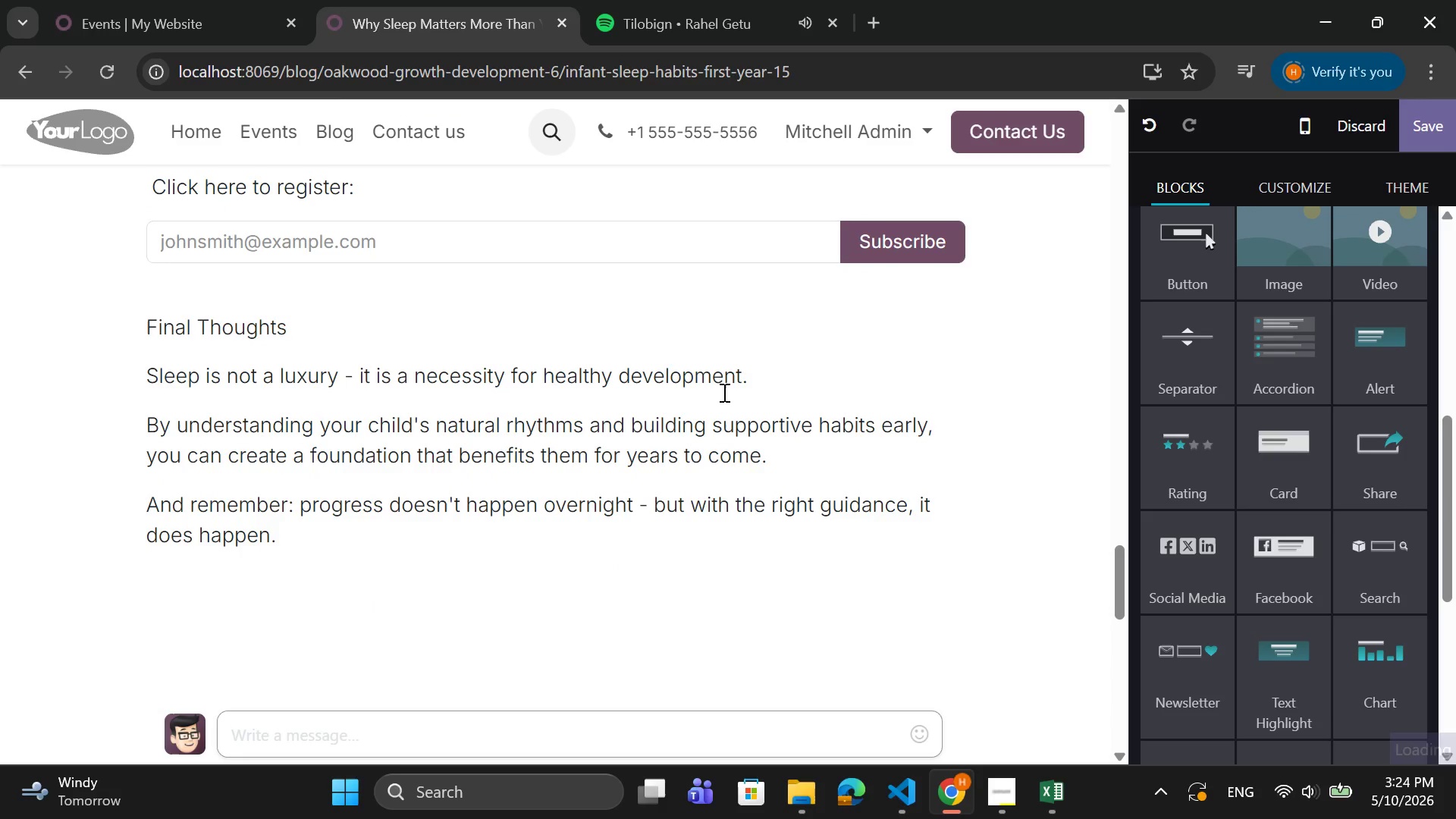 
scroll: coordinate [709, 400], scroll_direction: up, amount: 1.0
 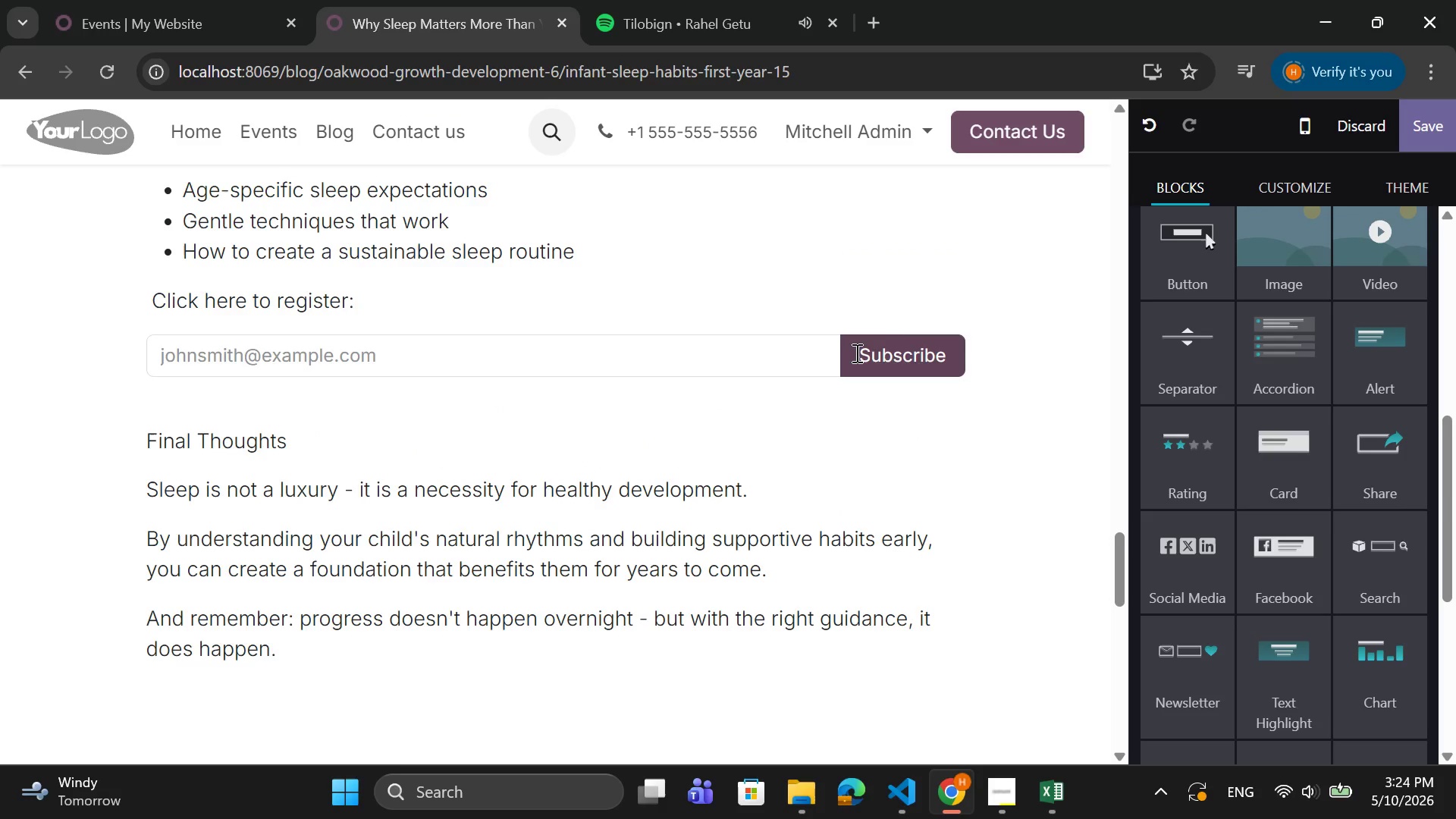 
left_click([857, 353])
 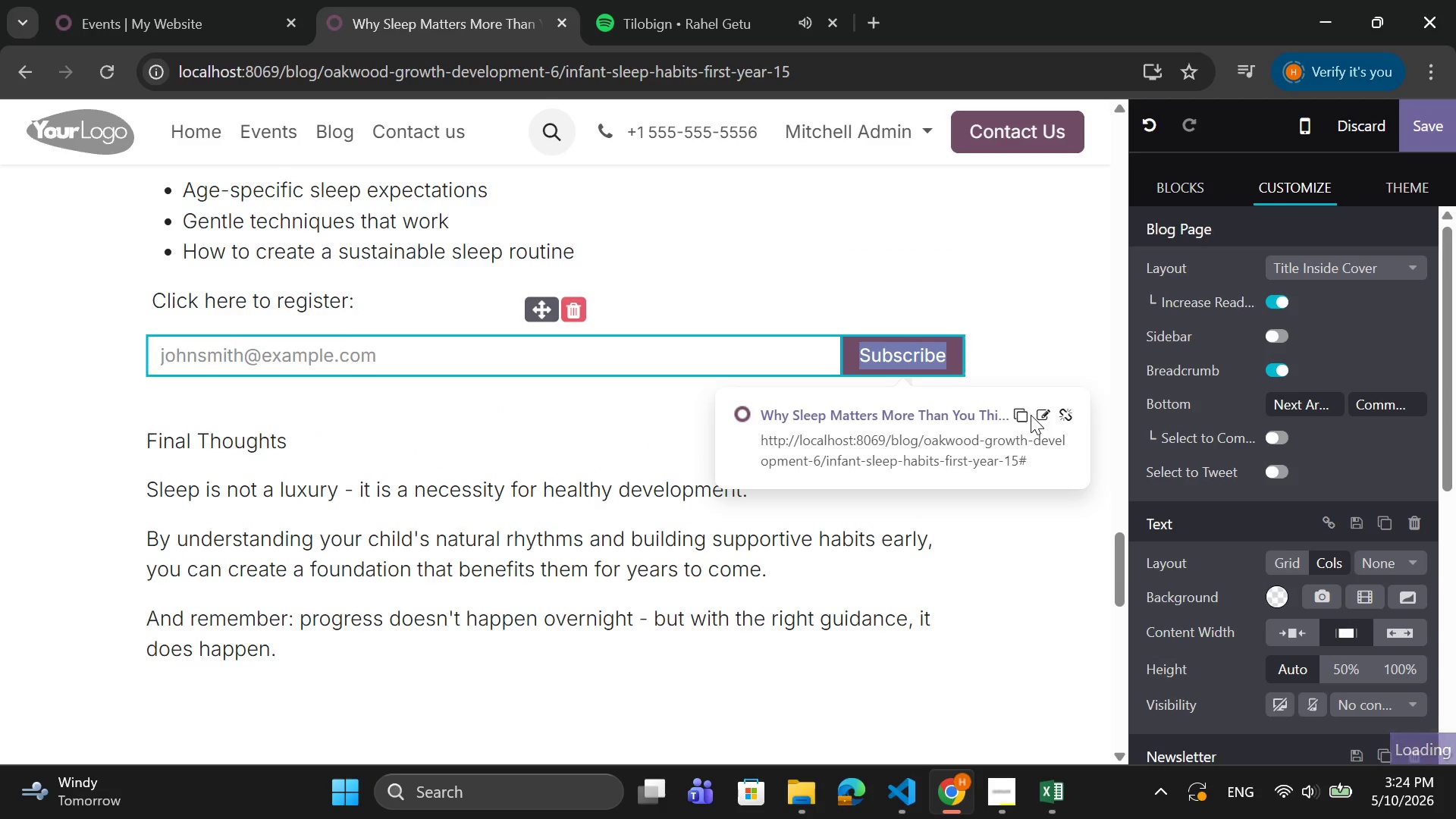 
left_click([1042, 411])
 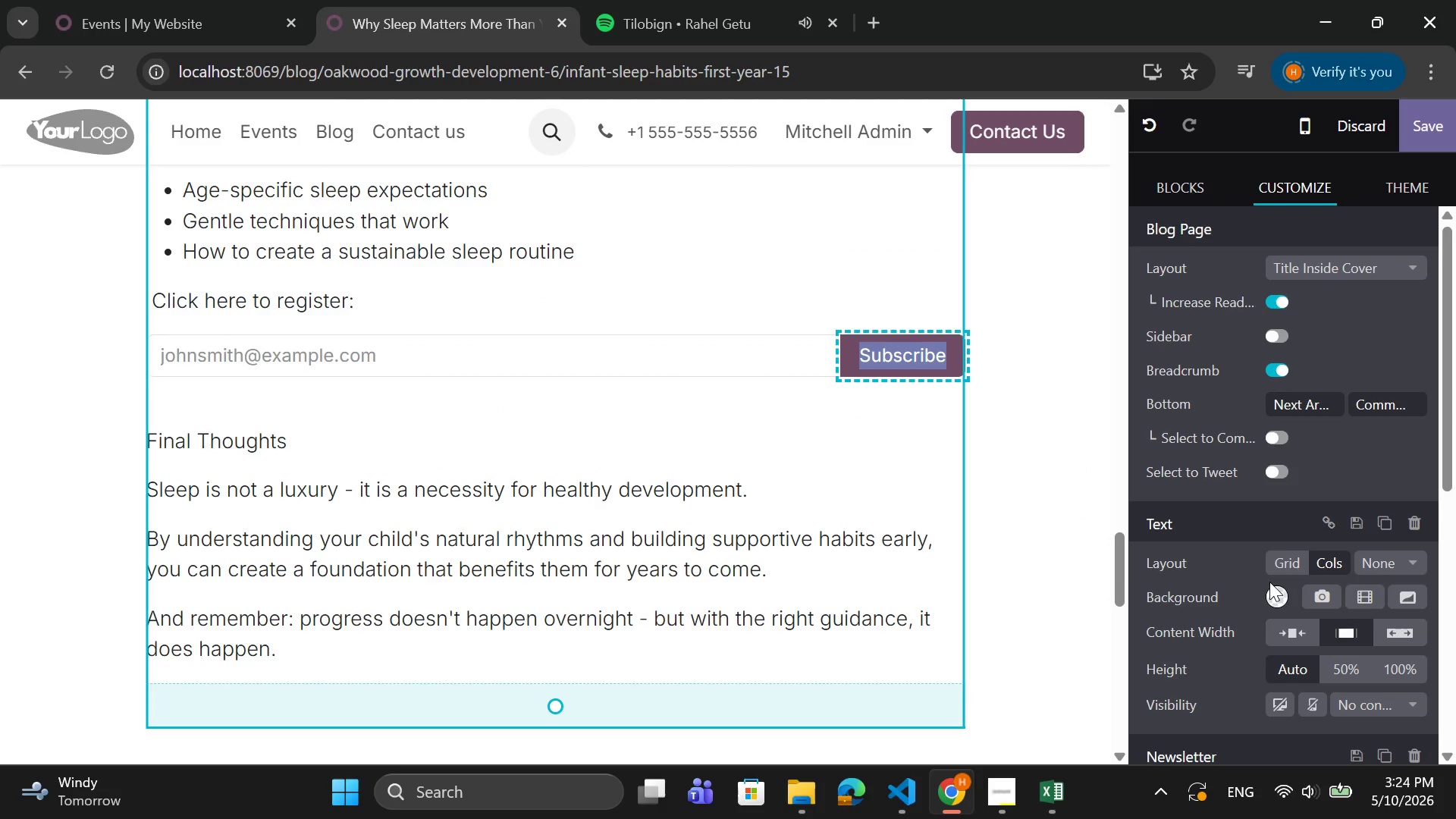 
scroll: coordinate [1269, 582], scroll_direction: down, amount: 10.0
 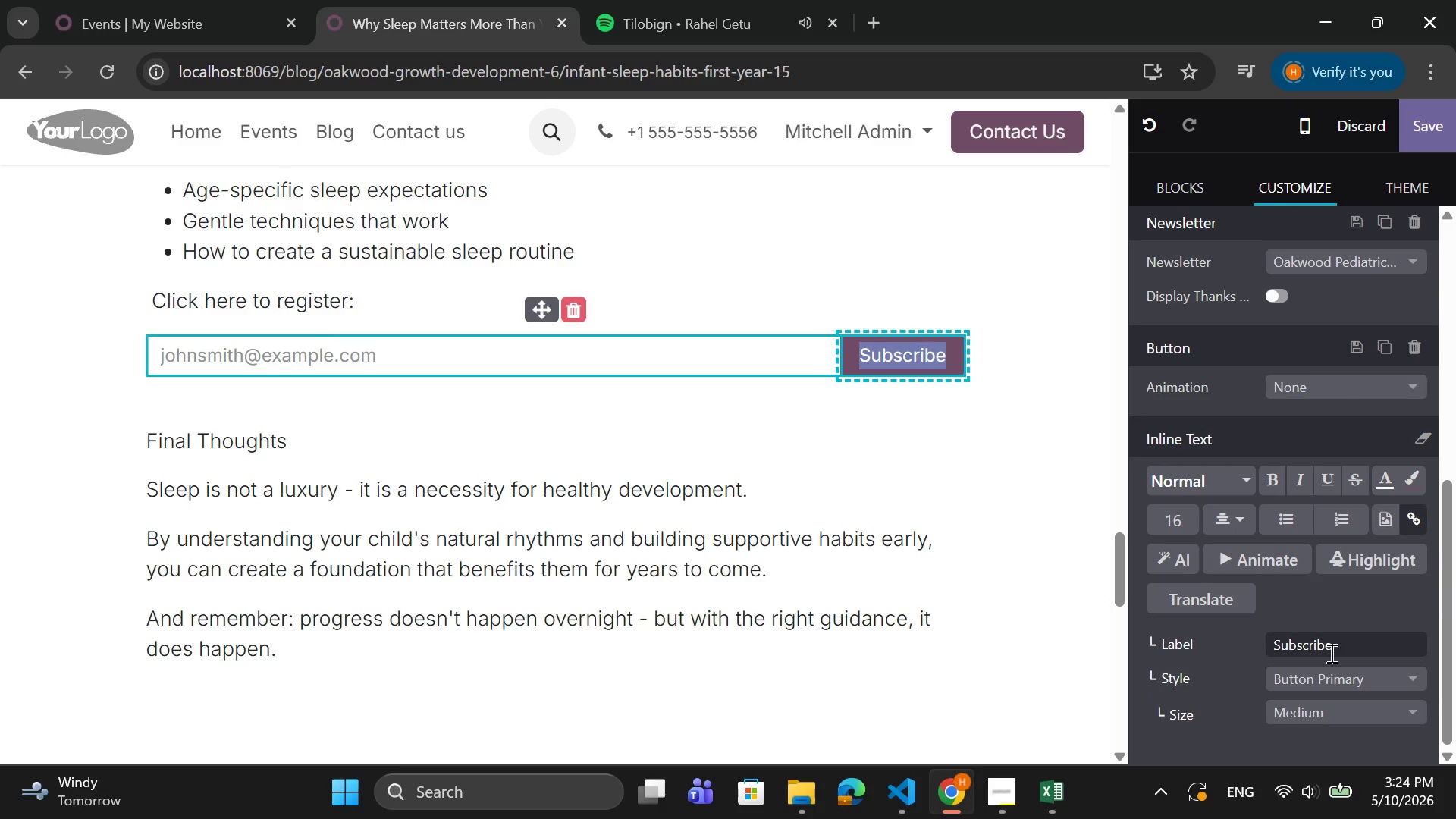 
left_click([1332, 680])
 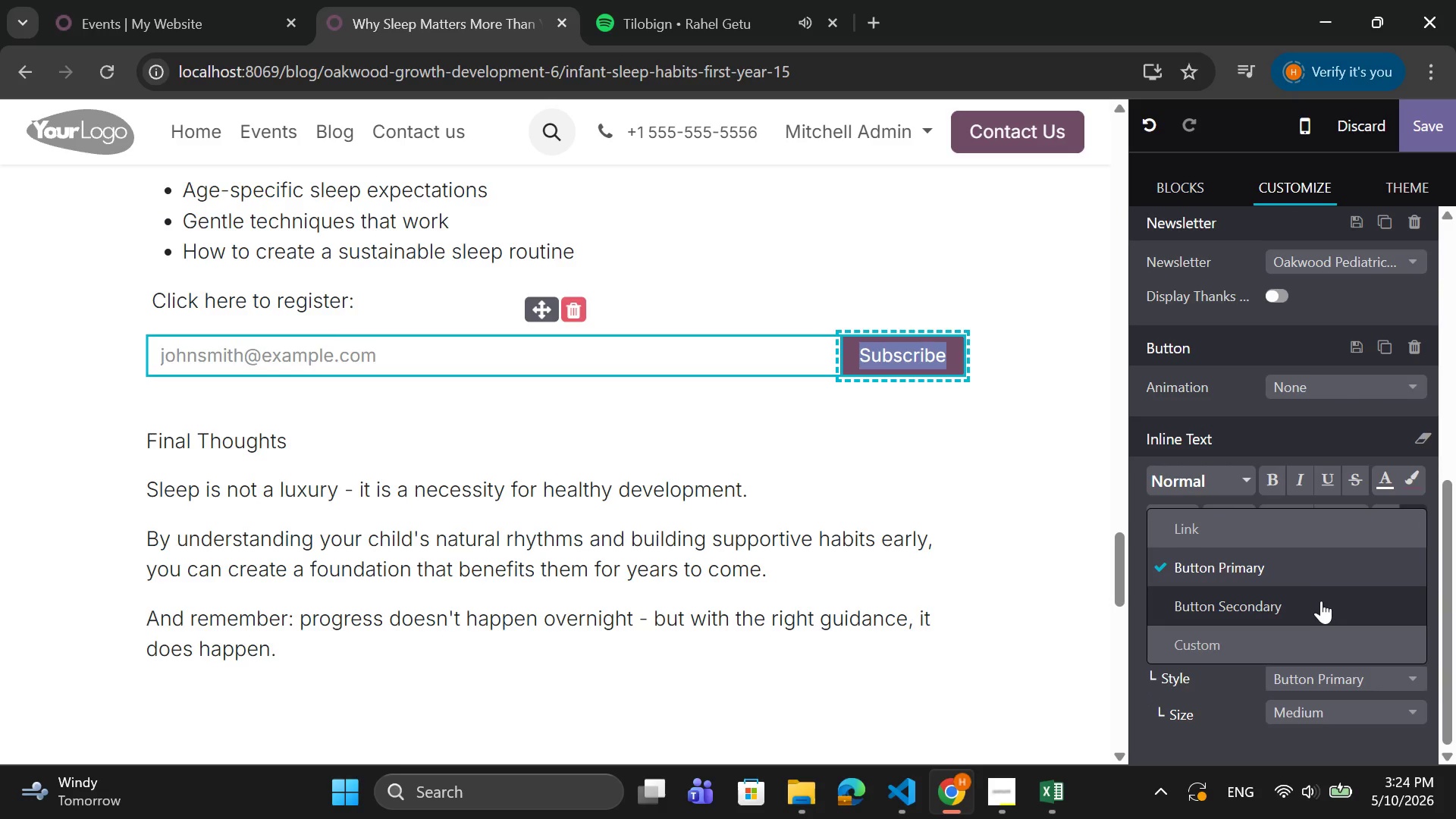 
left_click([1316, 608])
 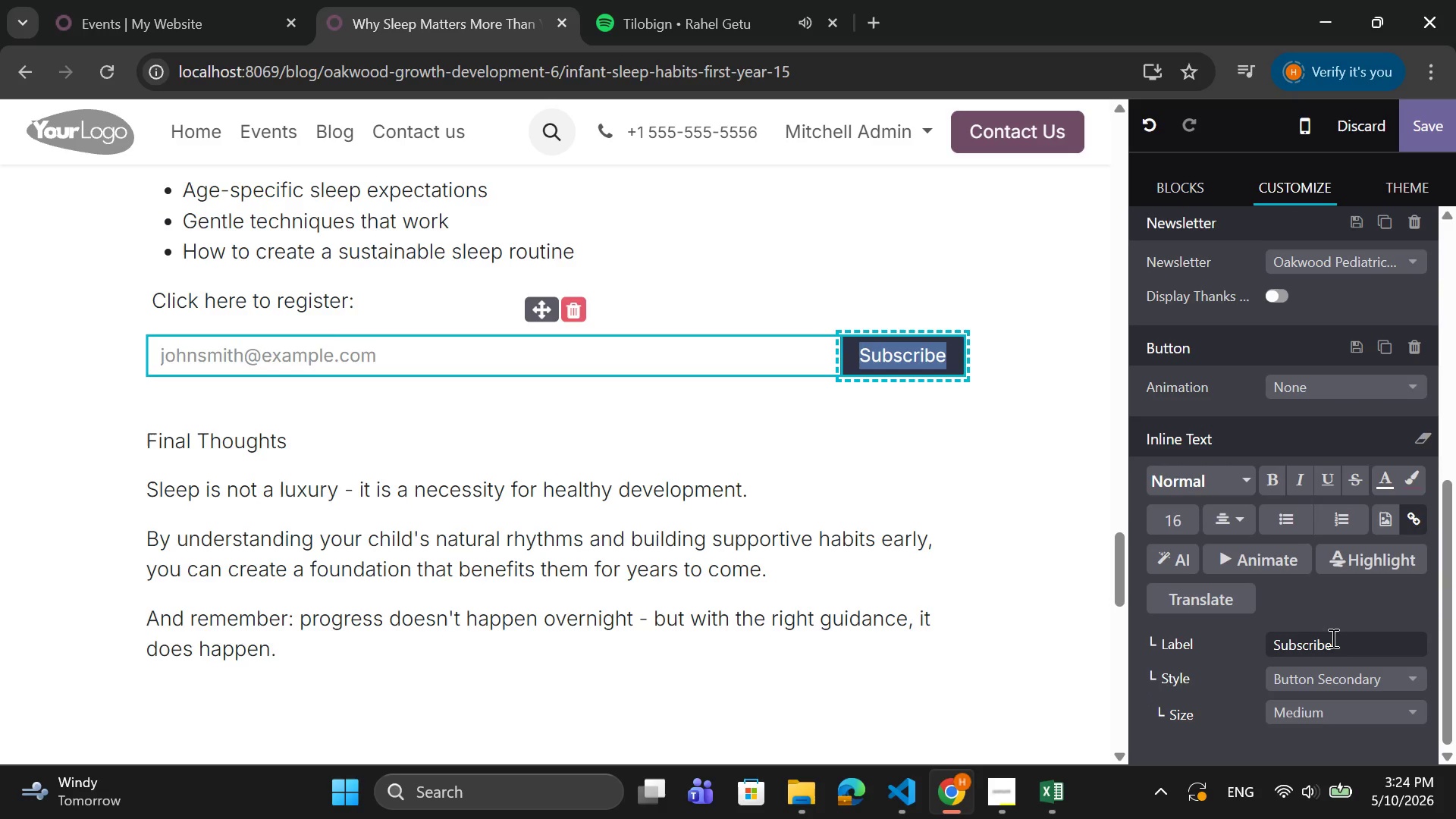 
left_click_drag(start_coordinate=[1334, 639], to_coordinate=[1274, 649])
 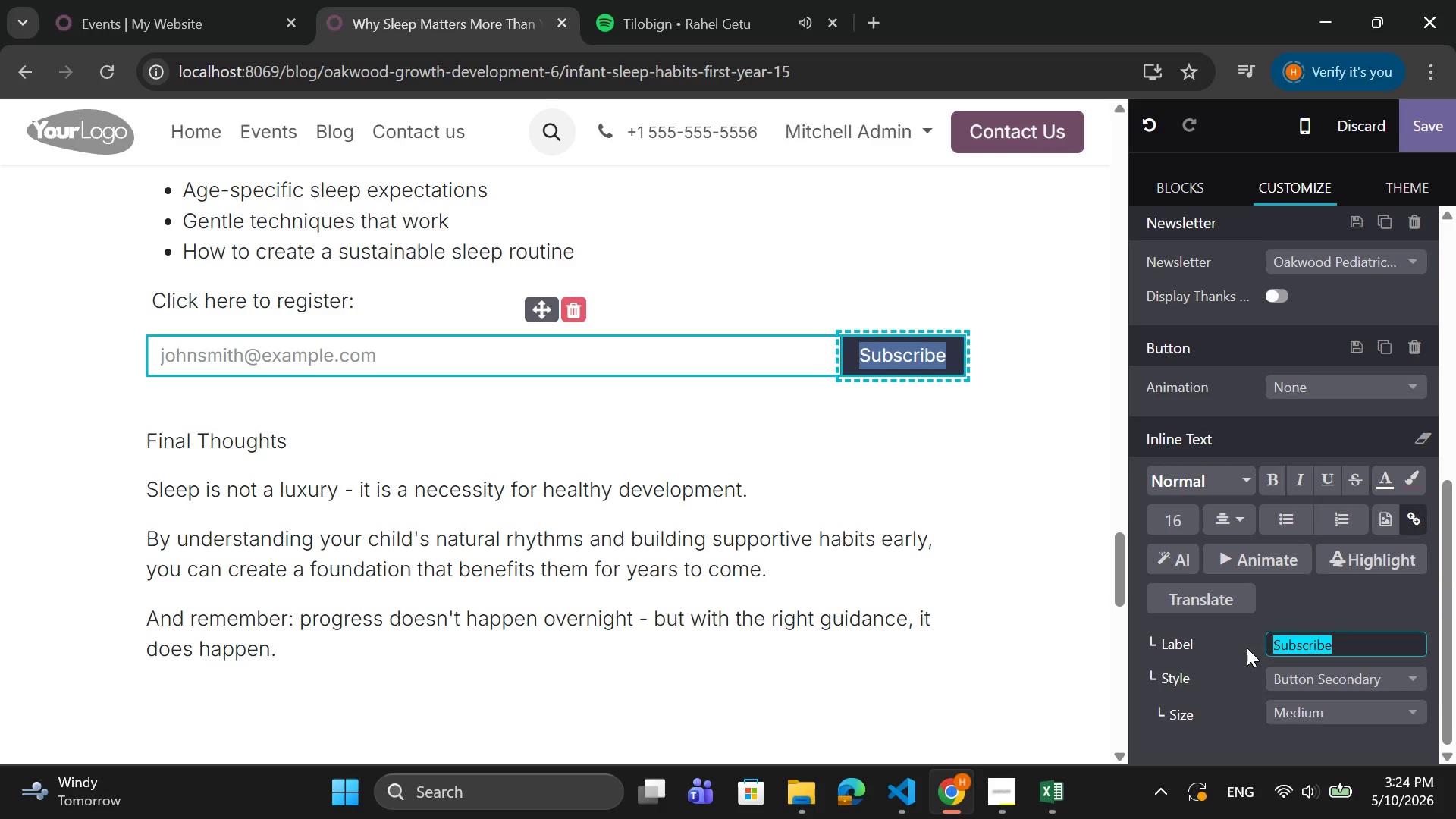 
type(Register)
 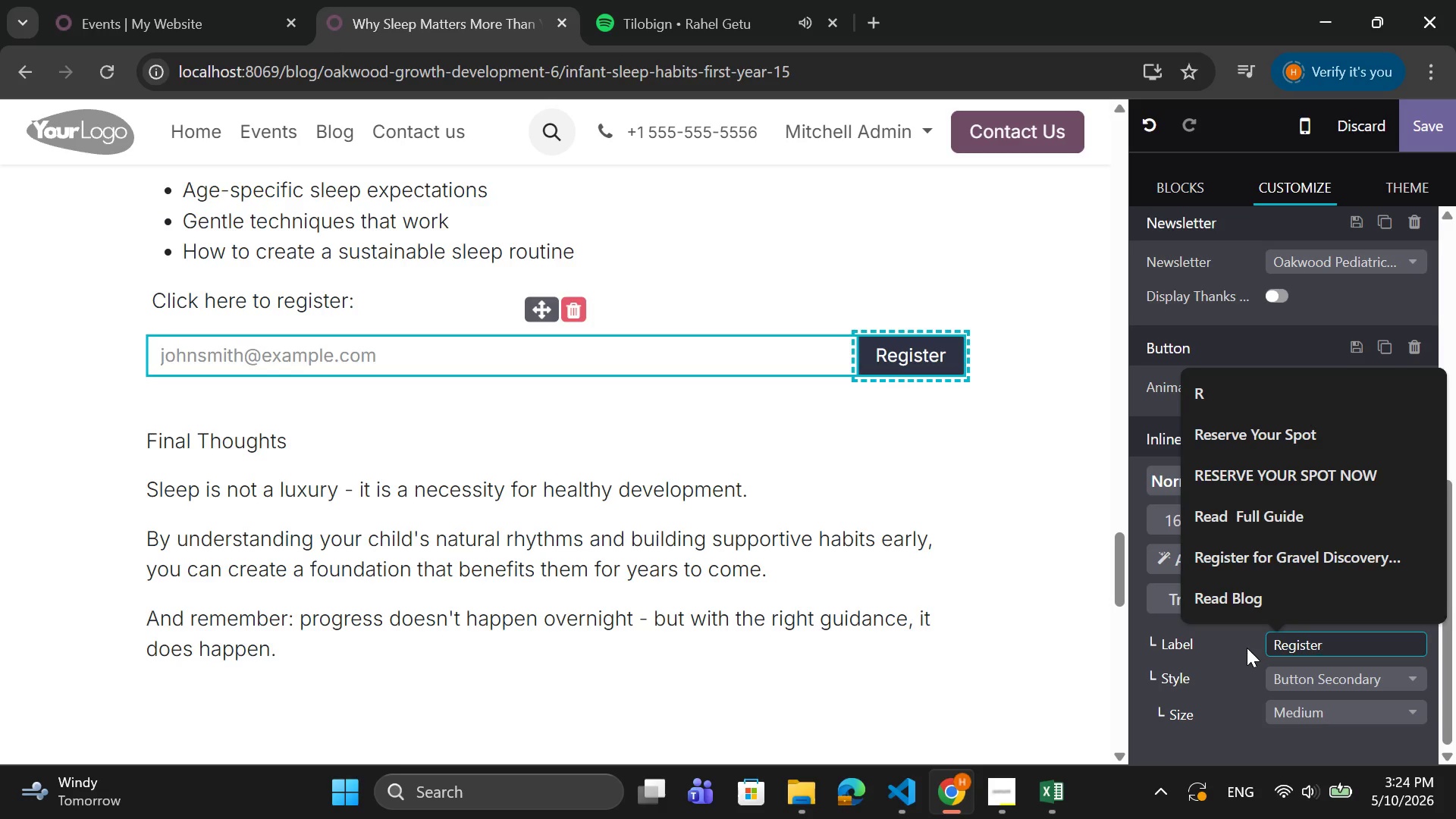 
left_click([1257, 745])
 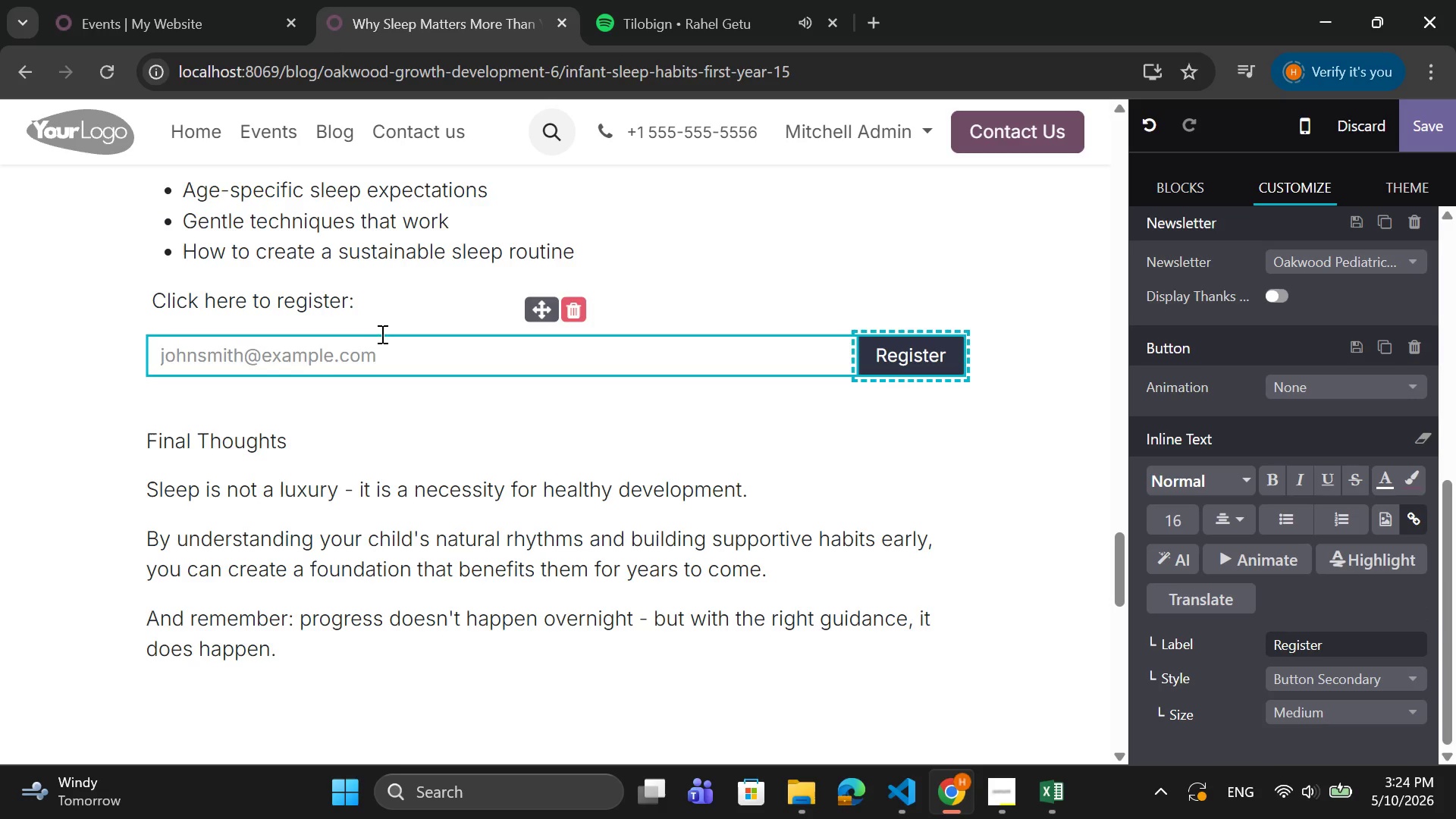 
wait(6.8)
 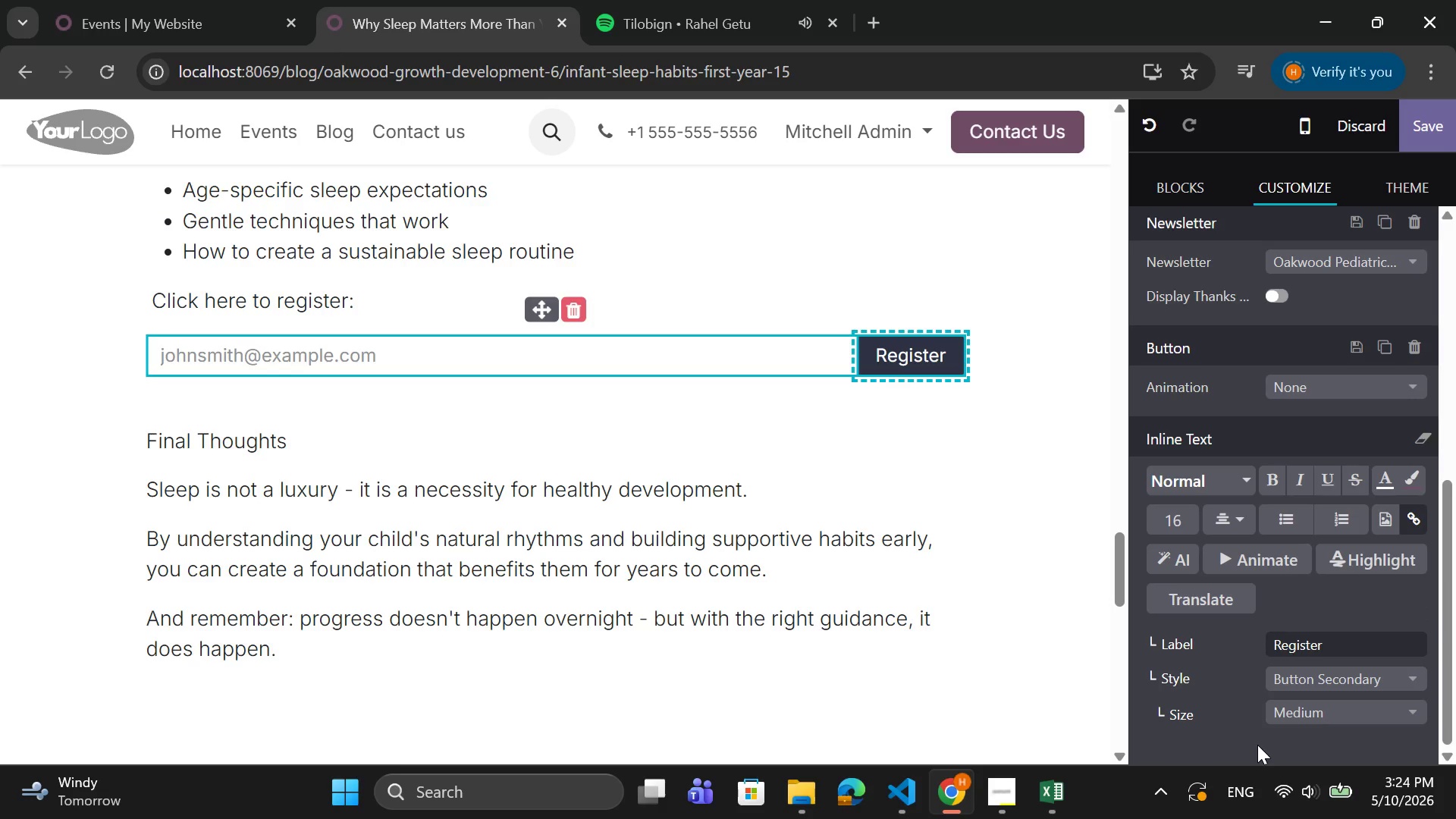 
left_click([198, 300])
 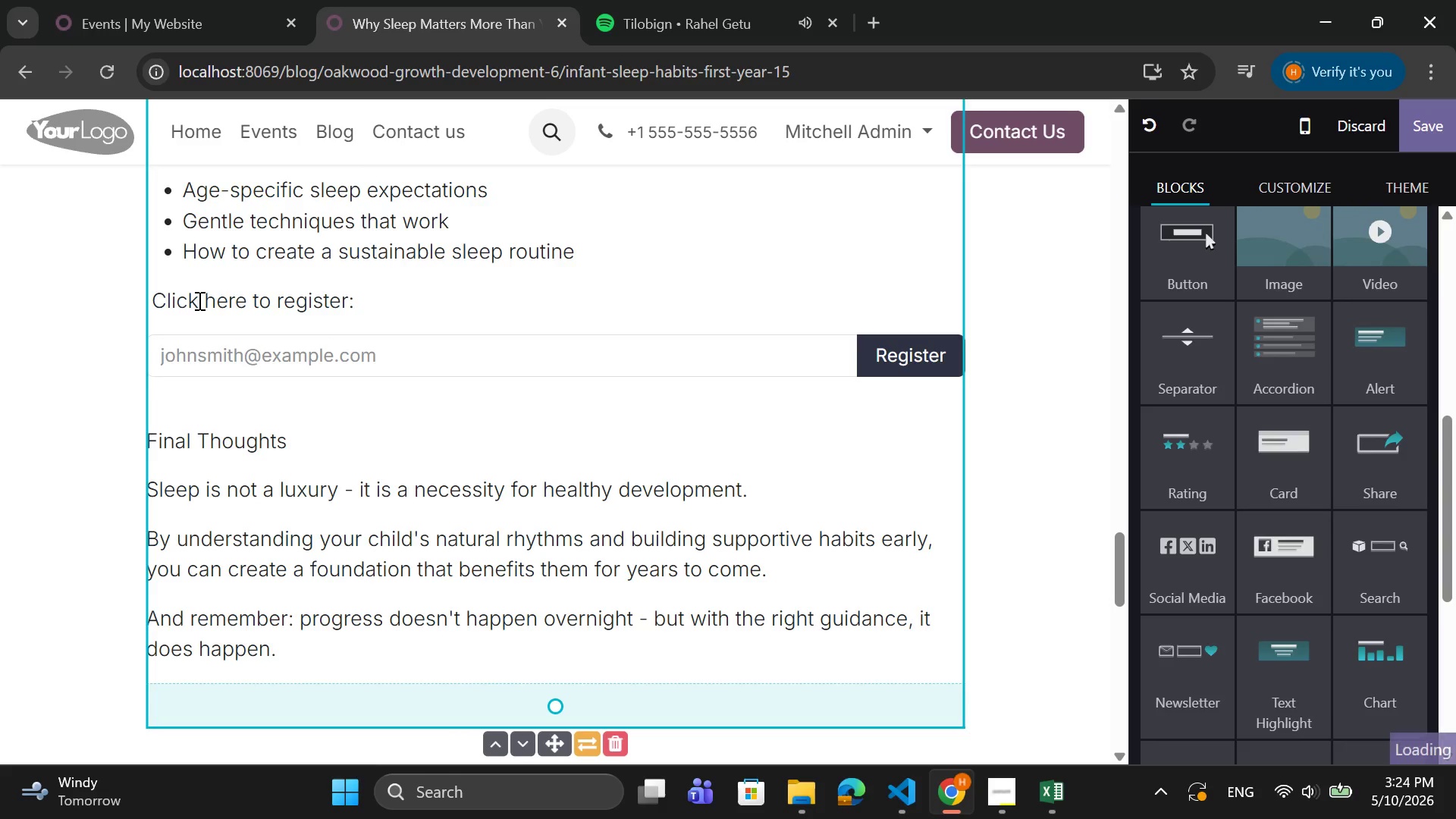 
type(\)
key(Backspace)
key(Backspace)
key(Backspace)
key(Backspace)
key(Backspace)
key(Backspace)
type(Submit)
 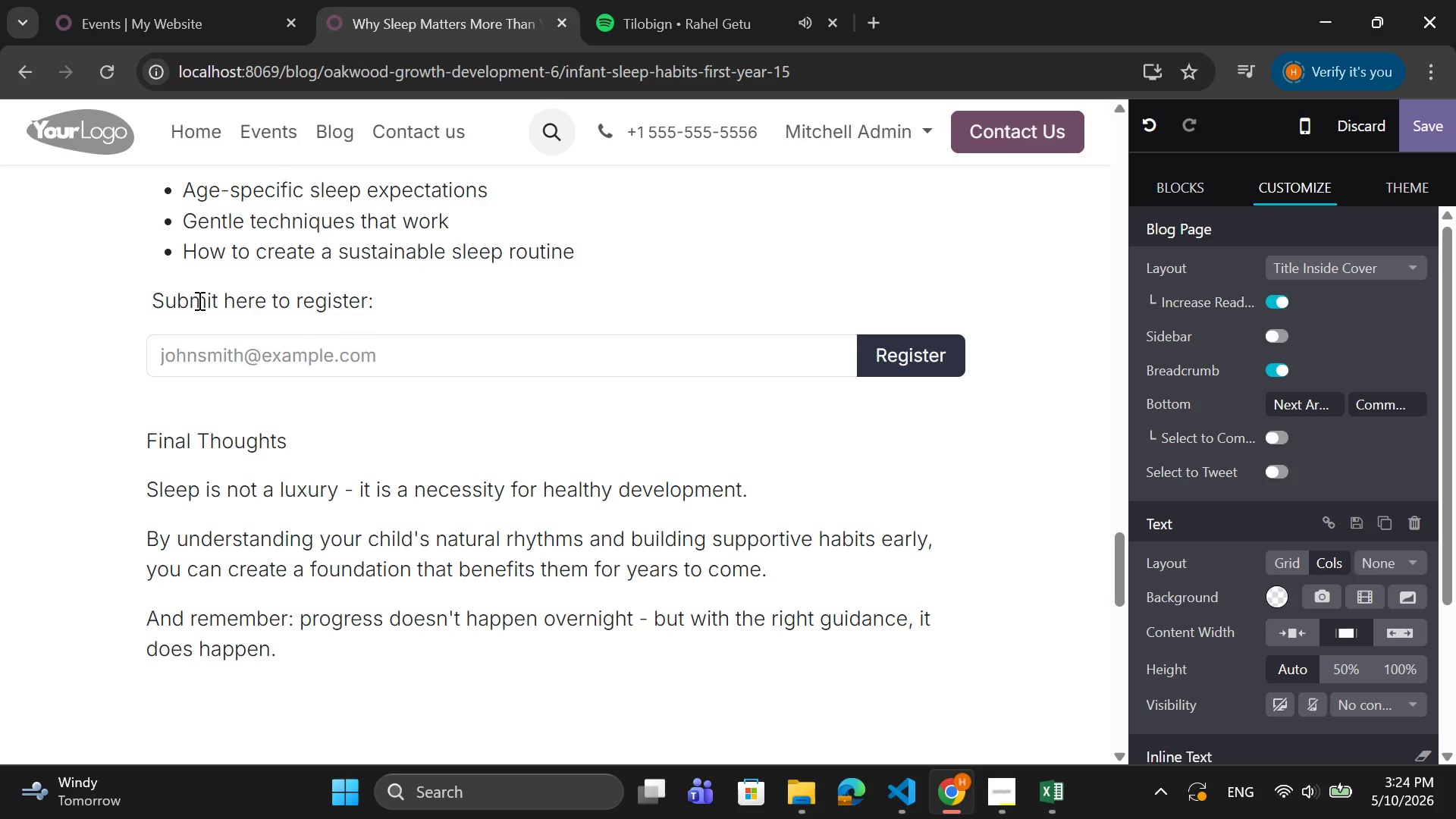 
key(ArrowRight)
 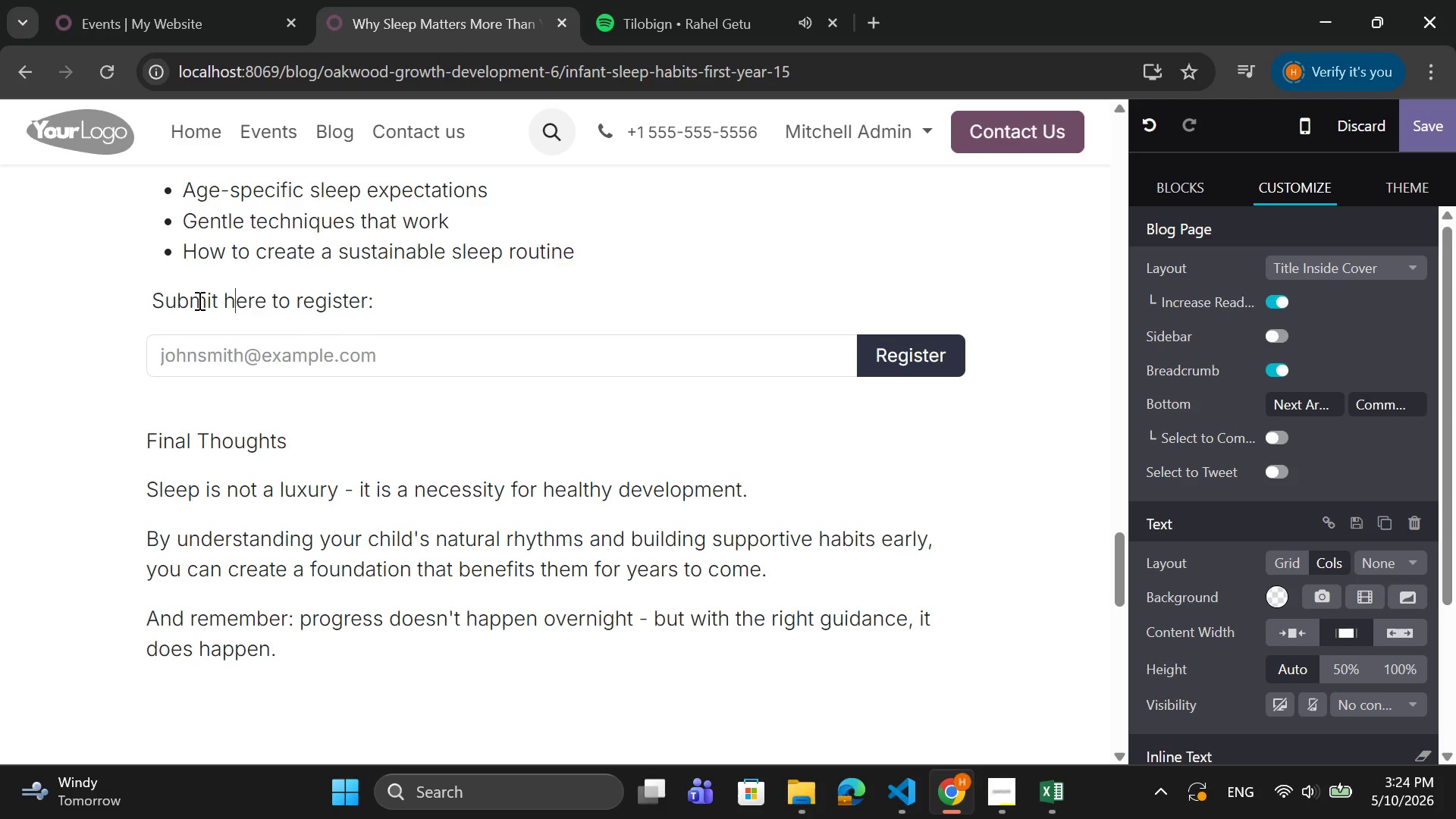 
key(ArrowRight)
 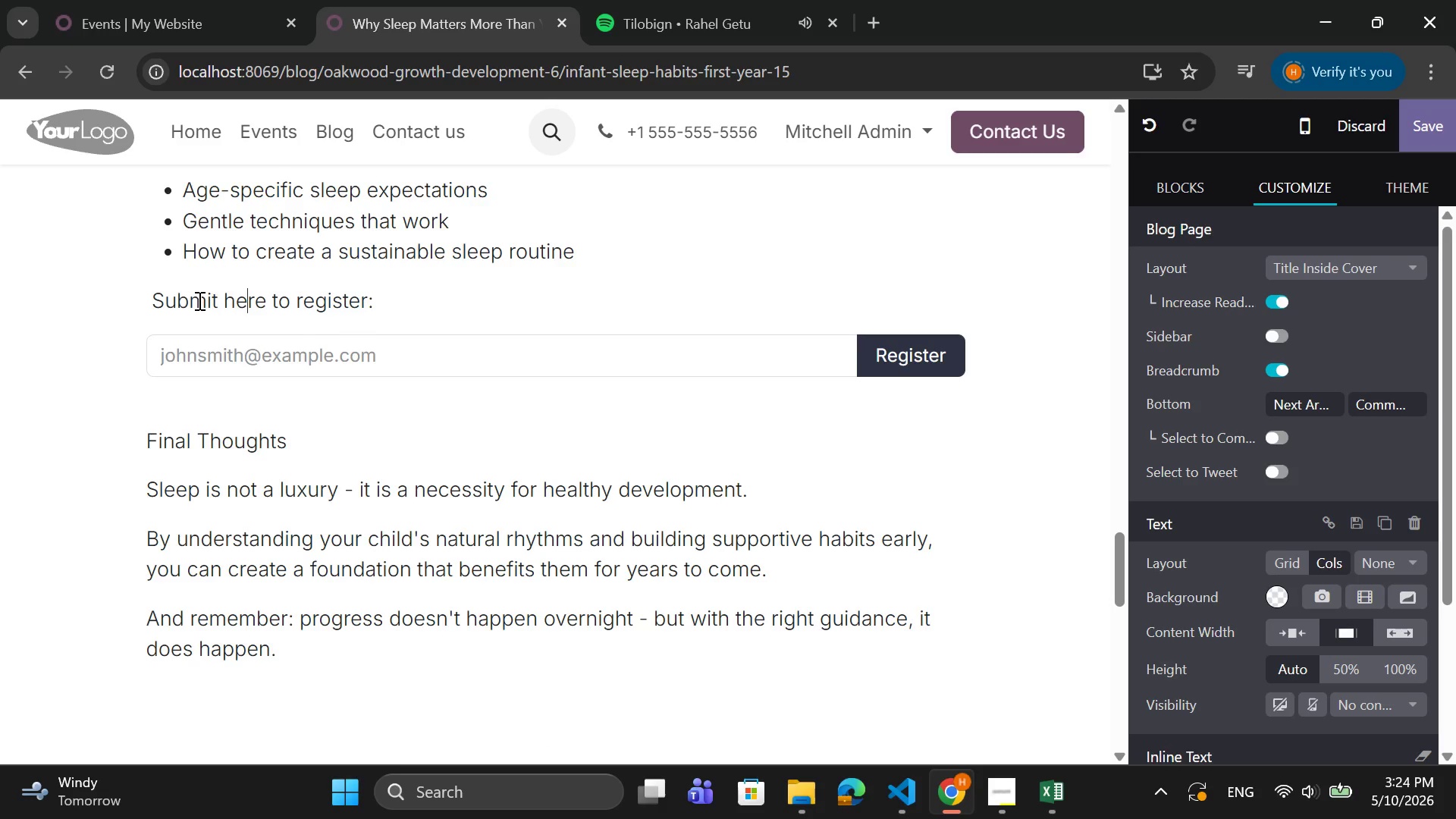 
key(ArrowRight)
 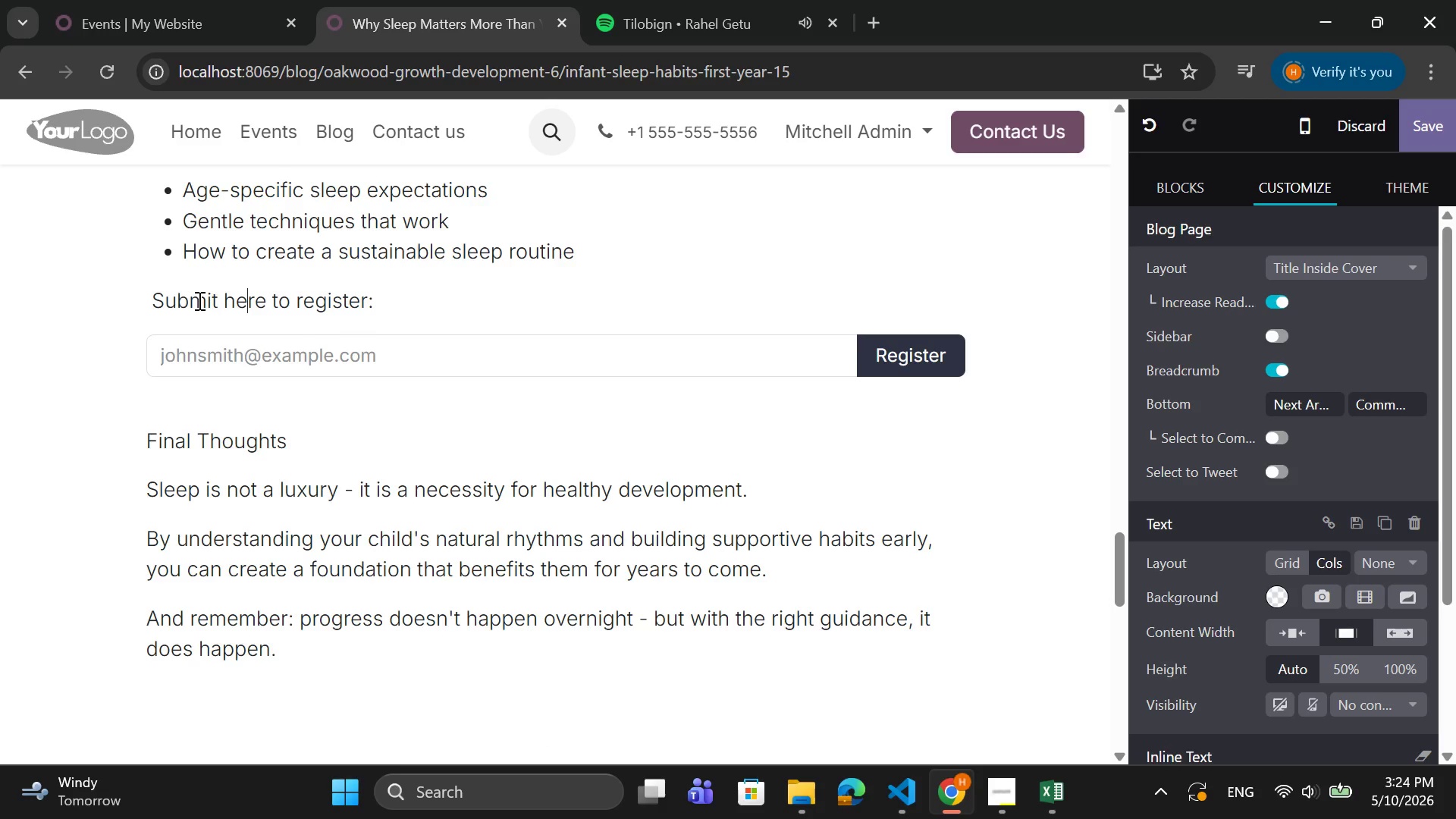 
key(ArrowRight)
 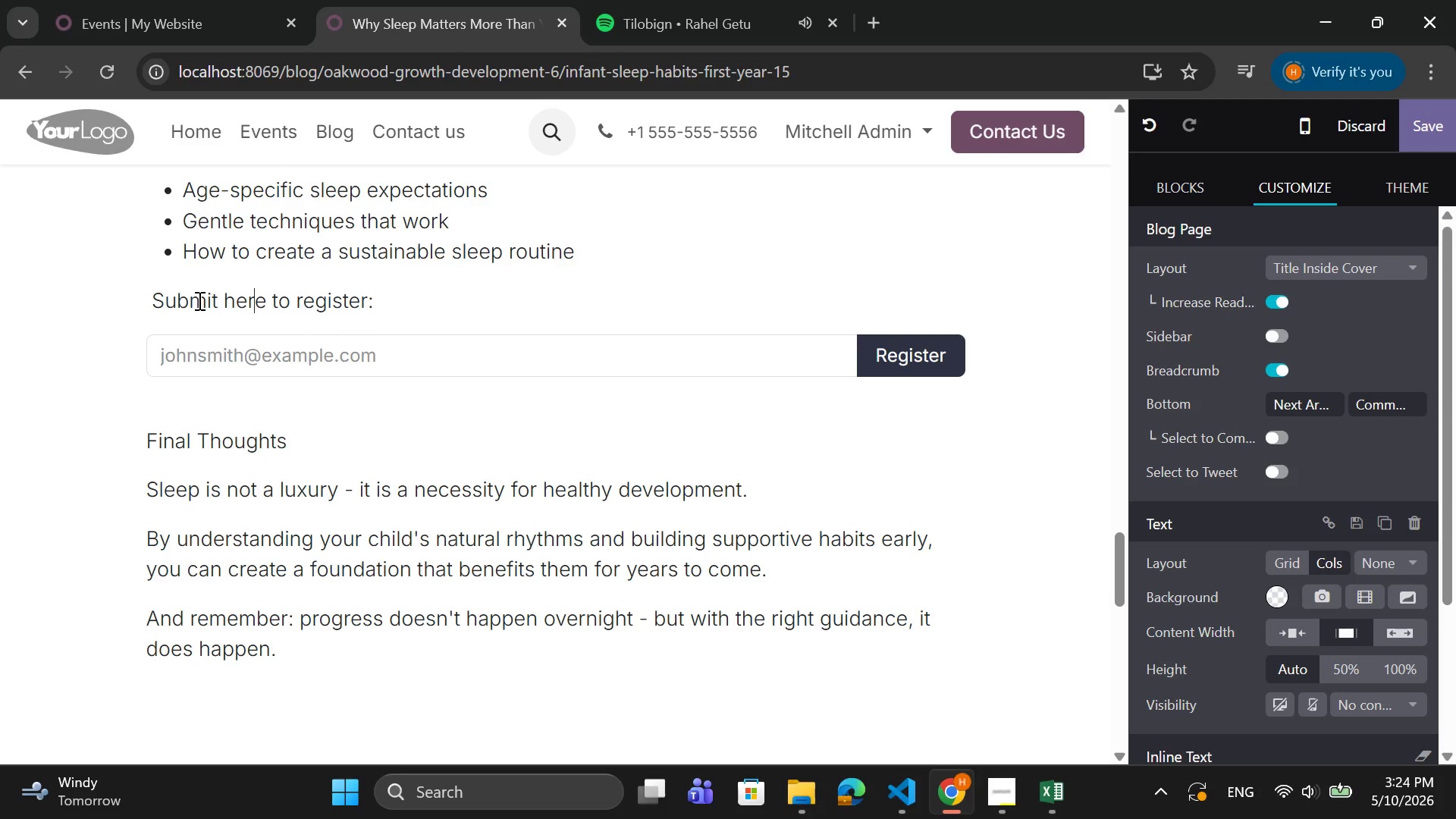 
key(ArrowRight)
 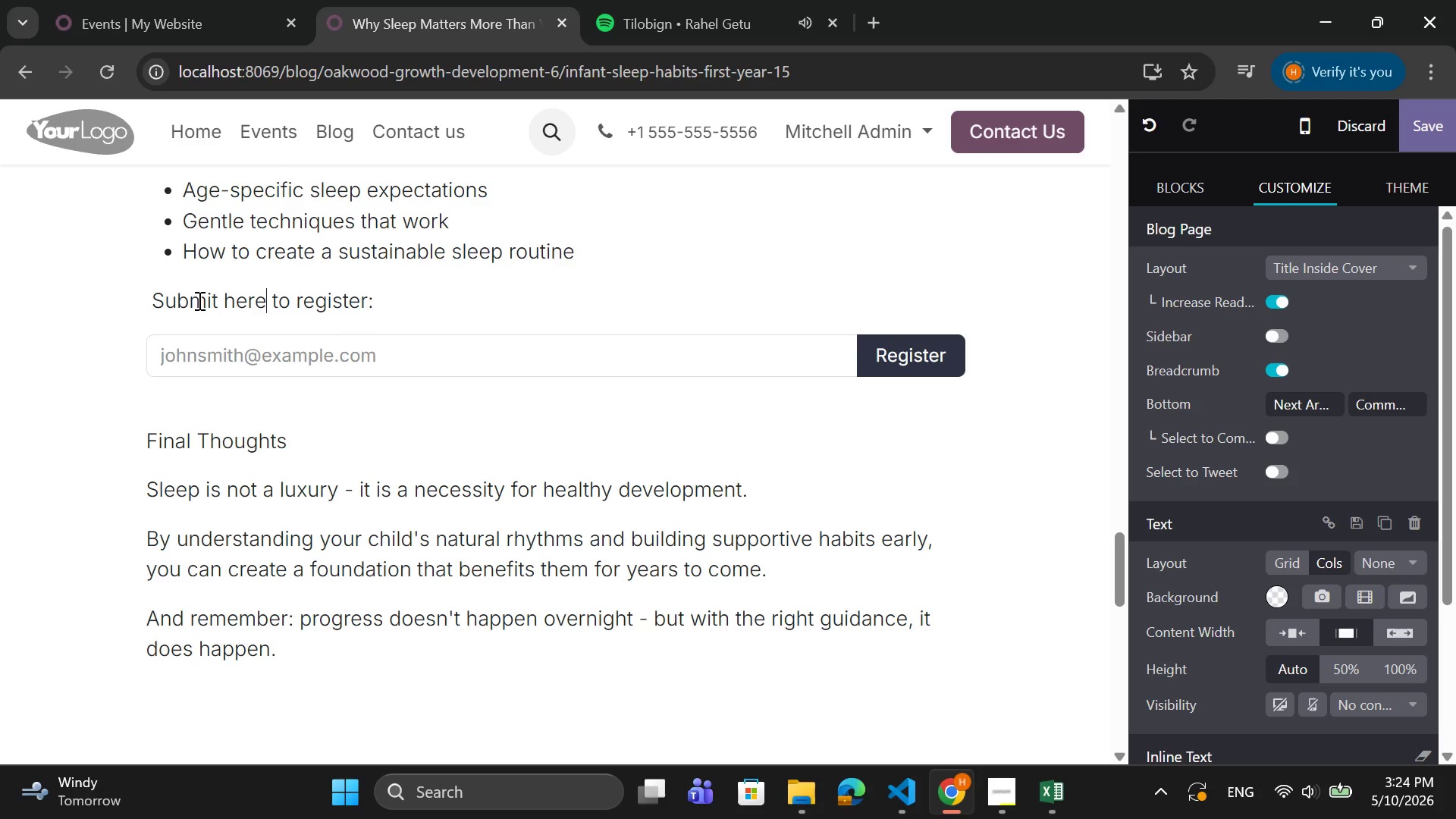 
key(ArrowRight)
 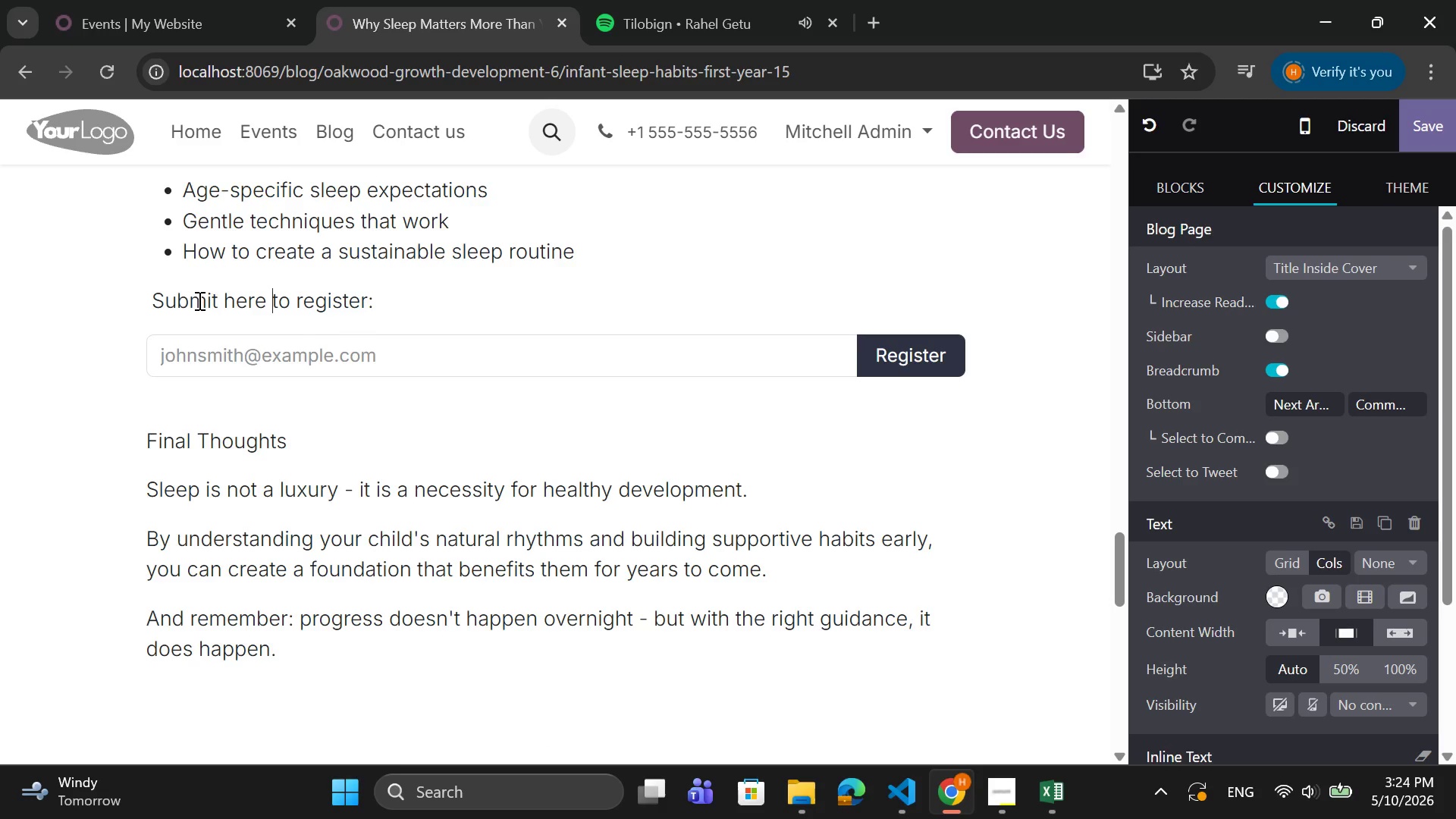 
key(ArrowRight)
 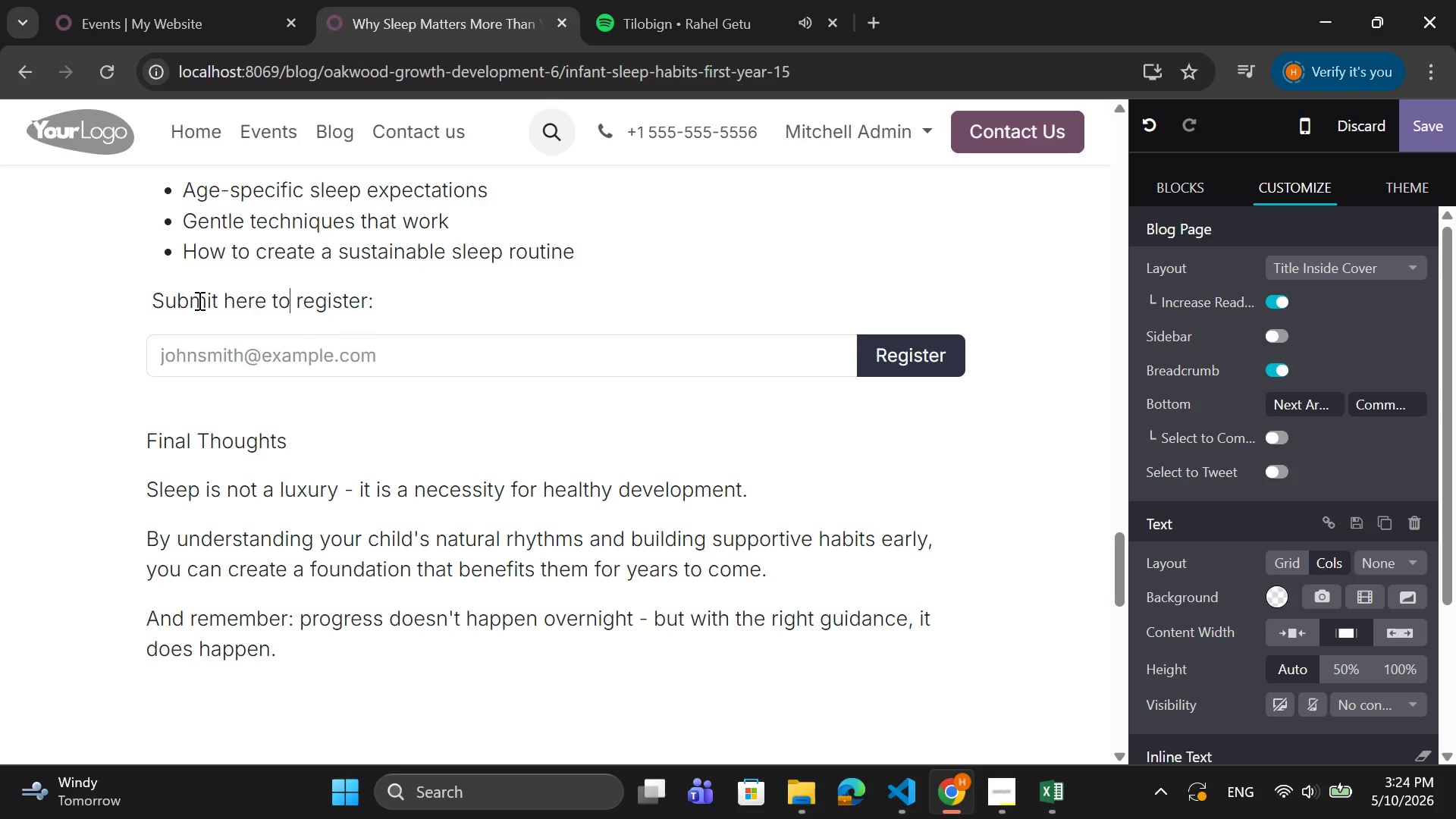 
key(ArrowRight)
 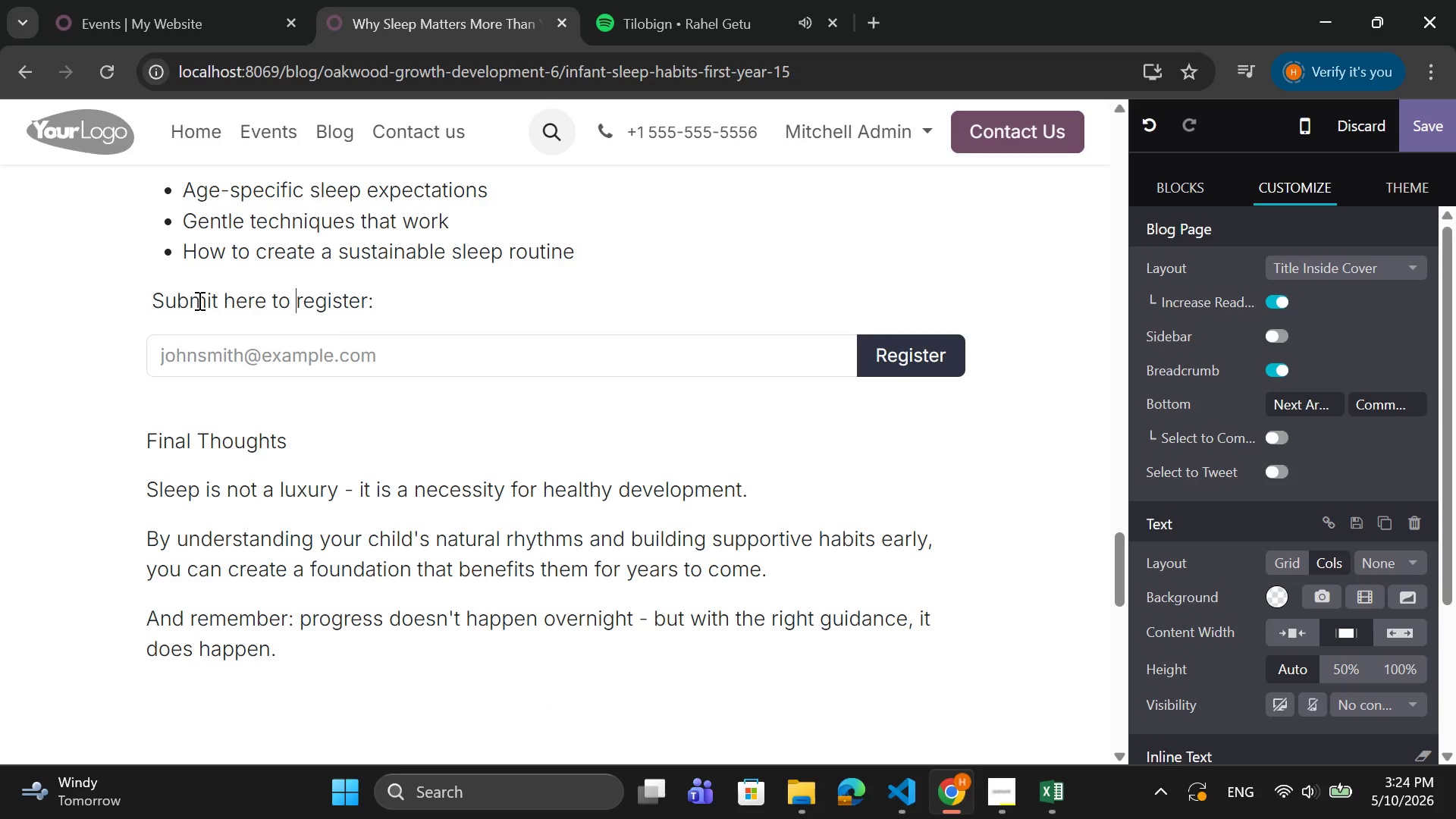 
key(ArrowRight)
 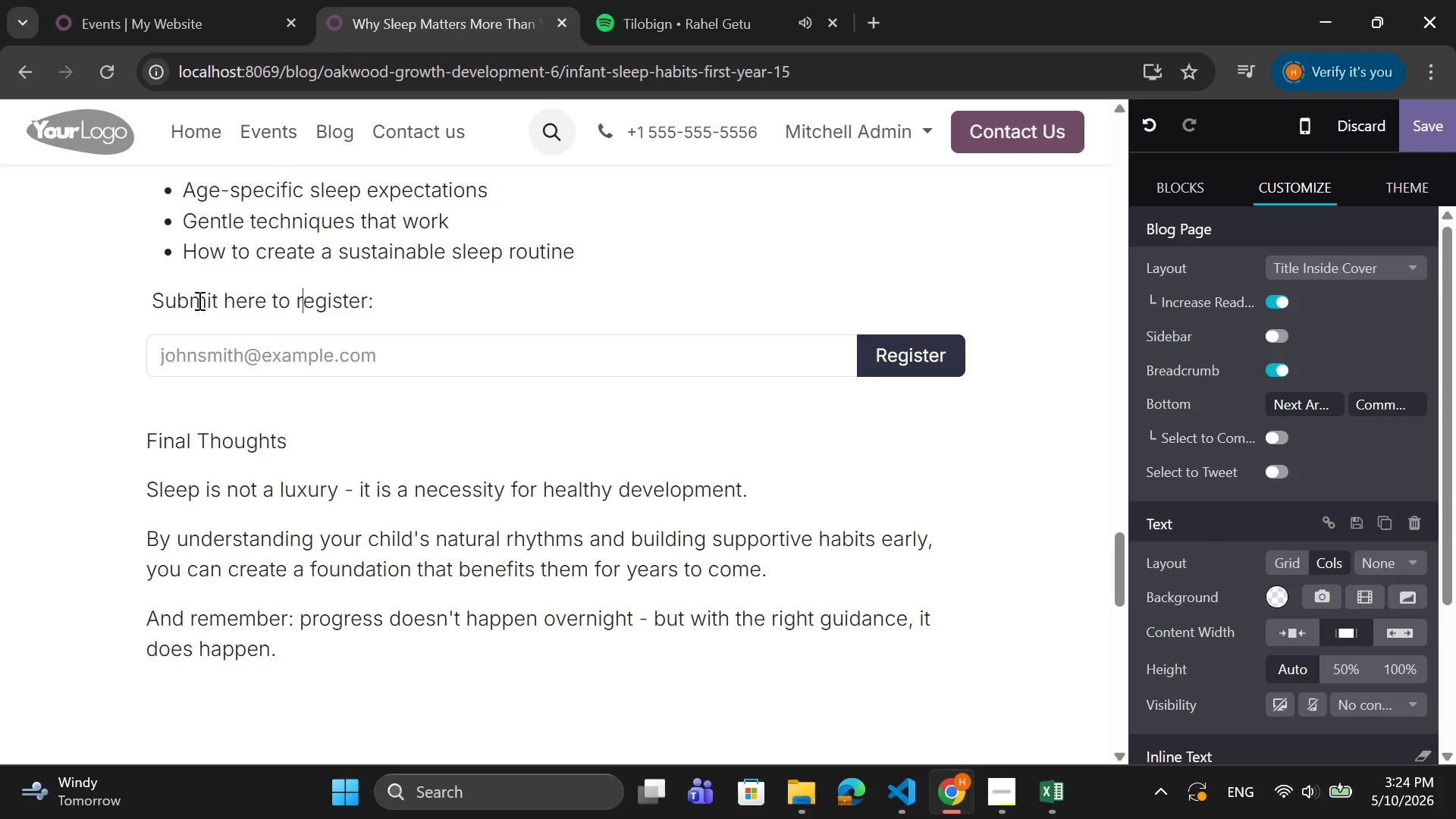 
key(ArrowRight)
 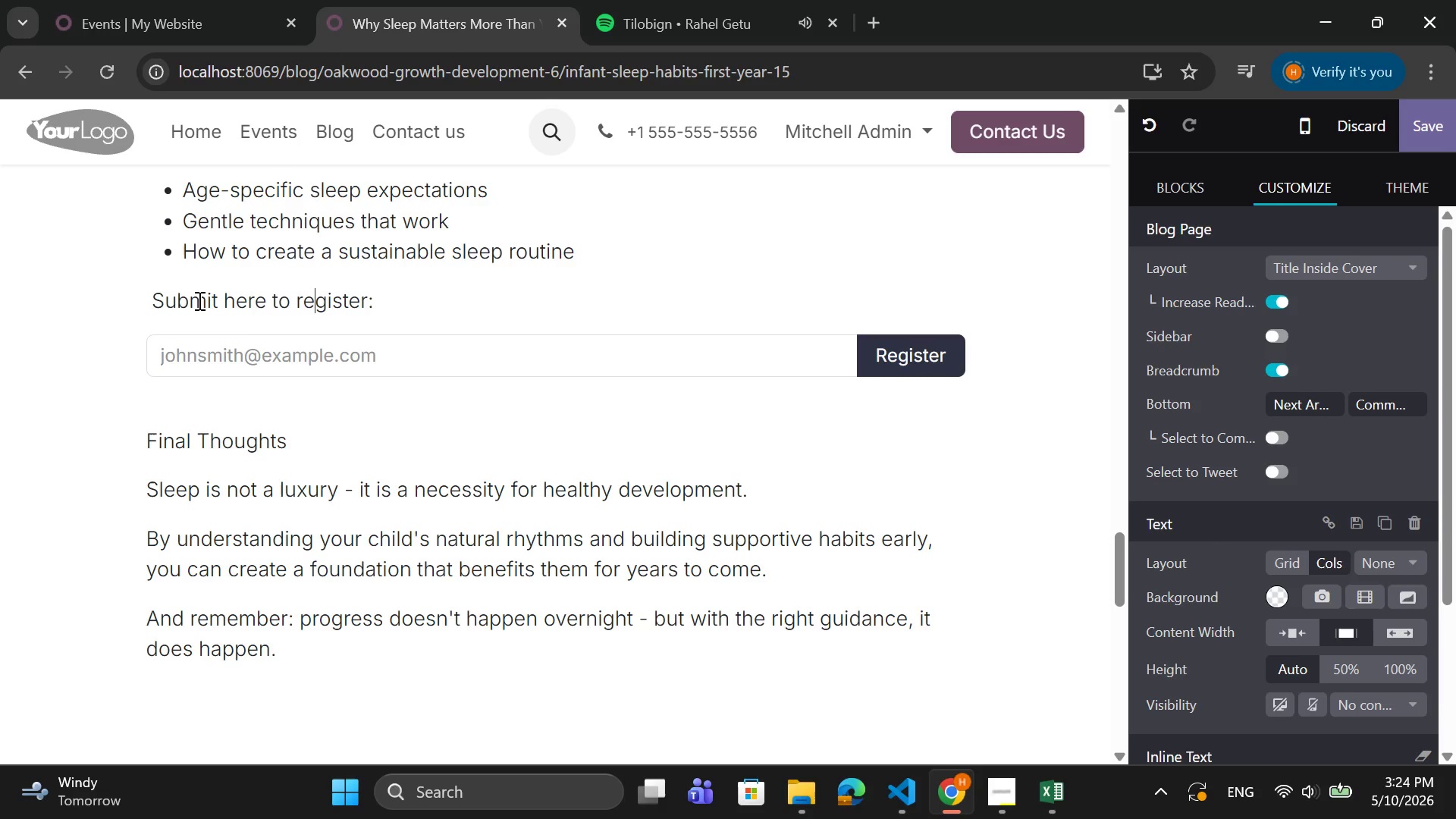 
key(ArrowRight)
 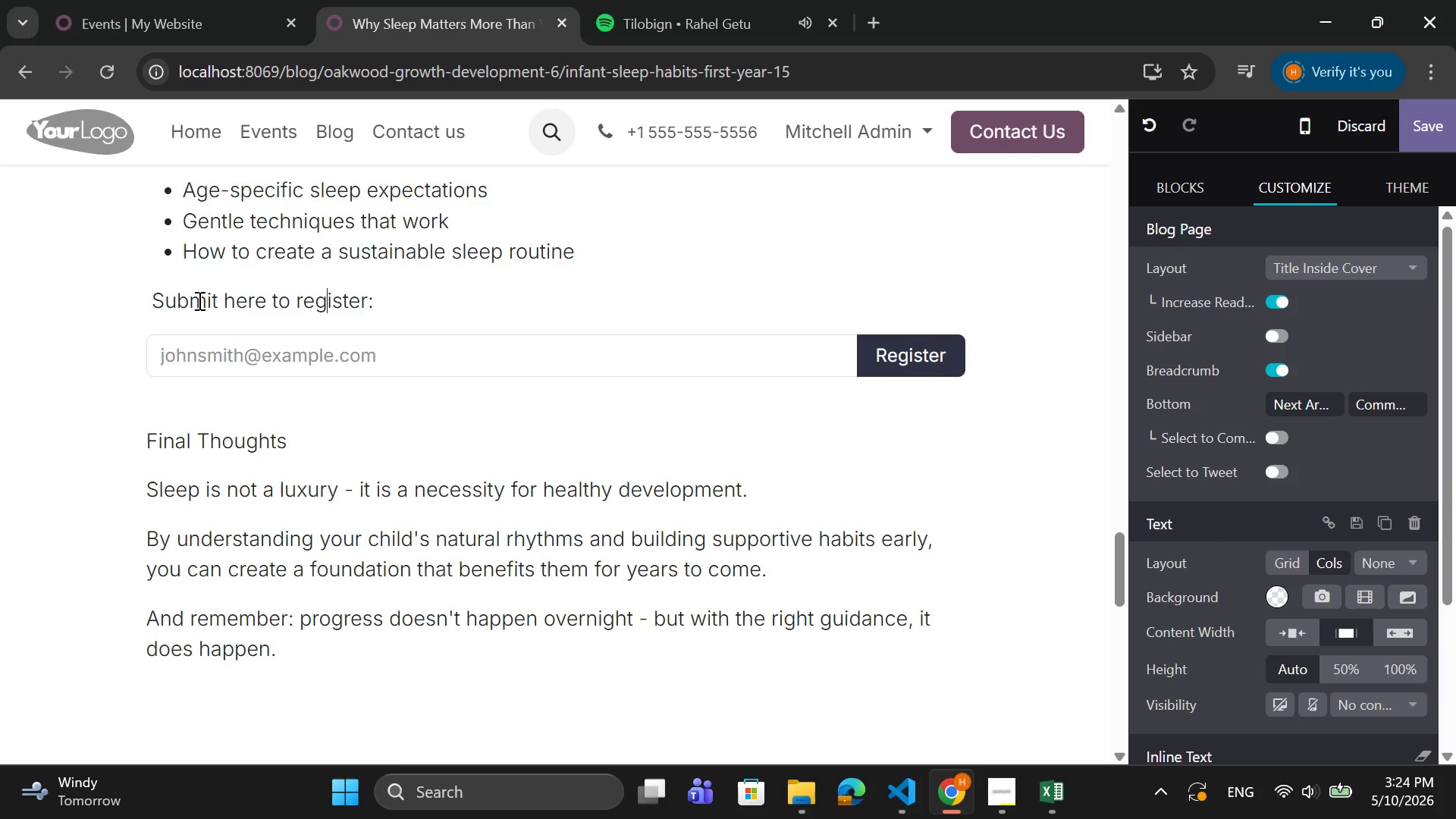 
key(ArrowRight)
 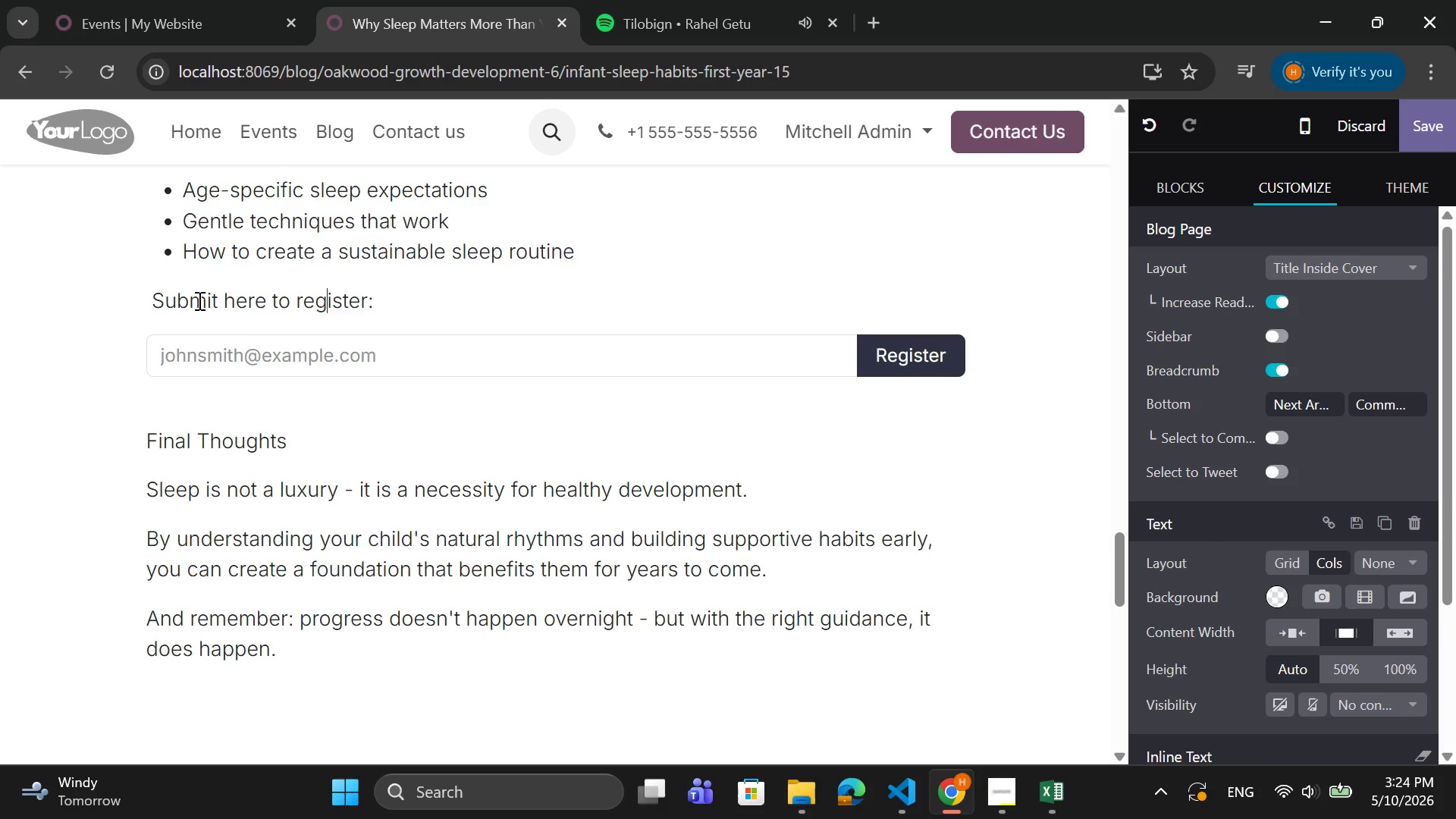 
key(ArrowRight)
 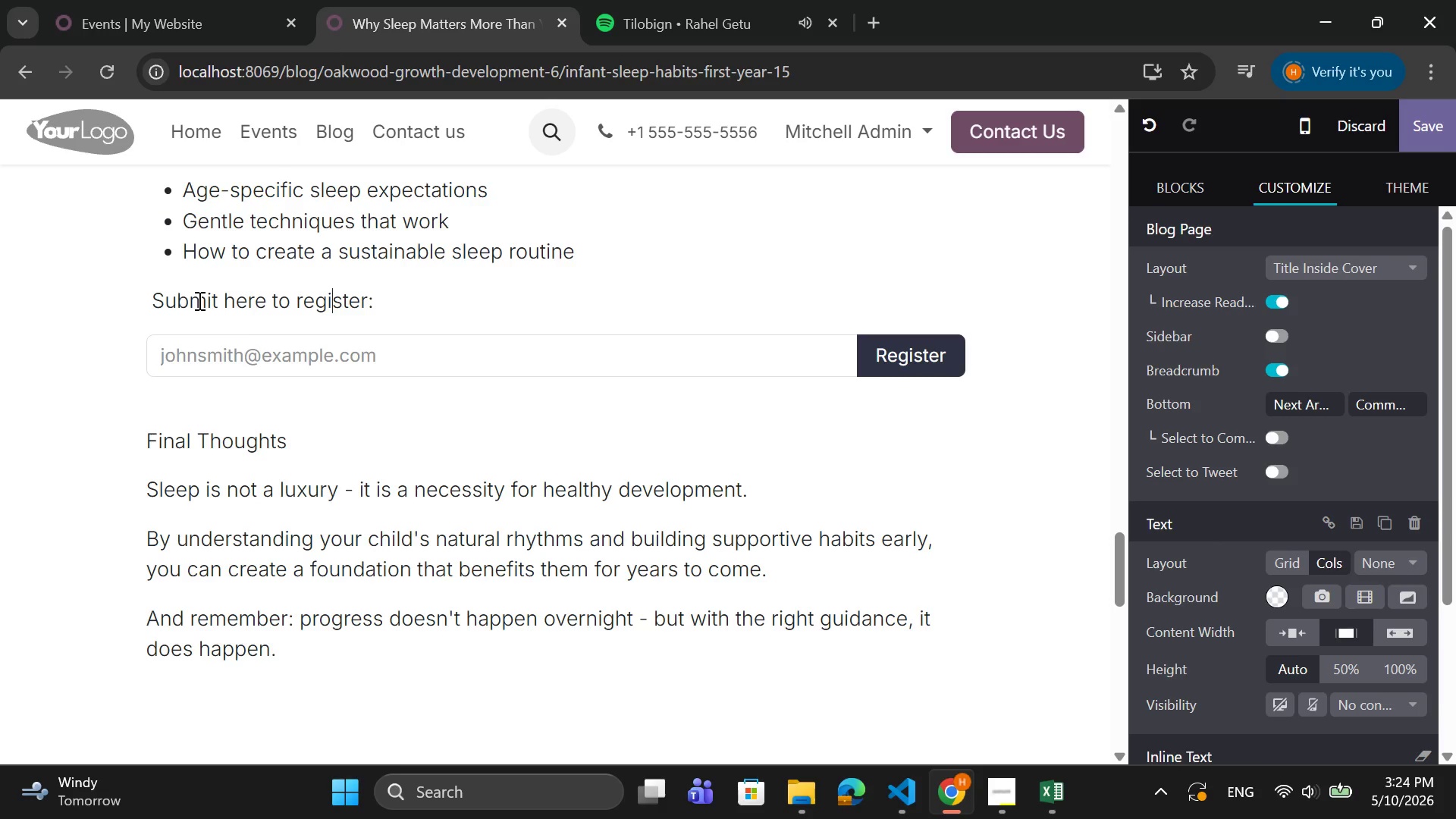 
key(ArrowRight)
 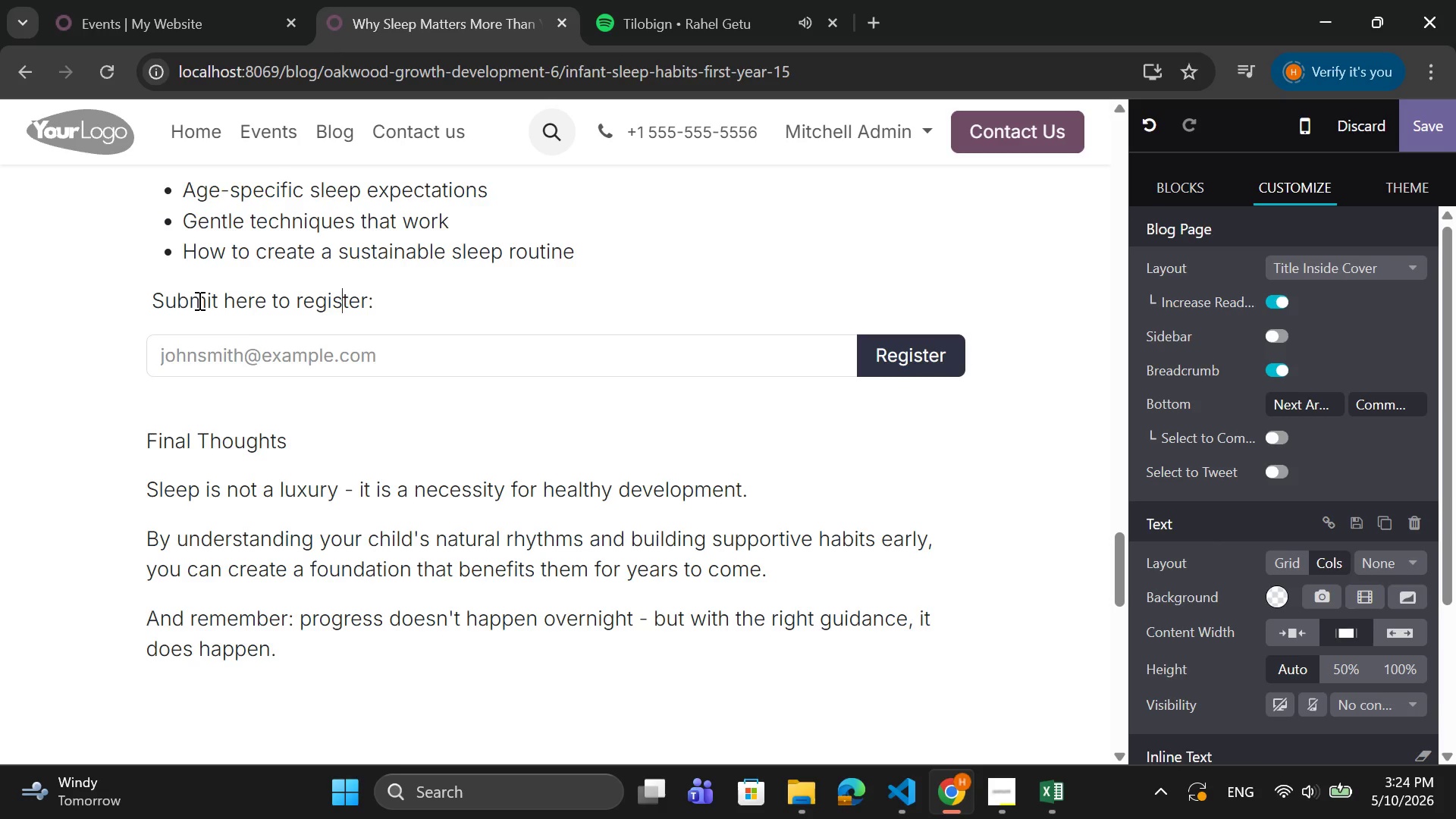 
key(ArrowRight)
 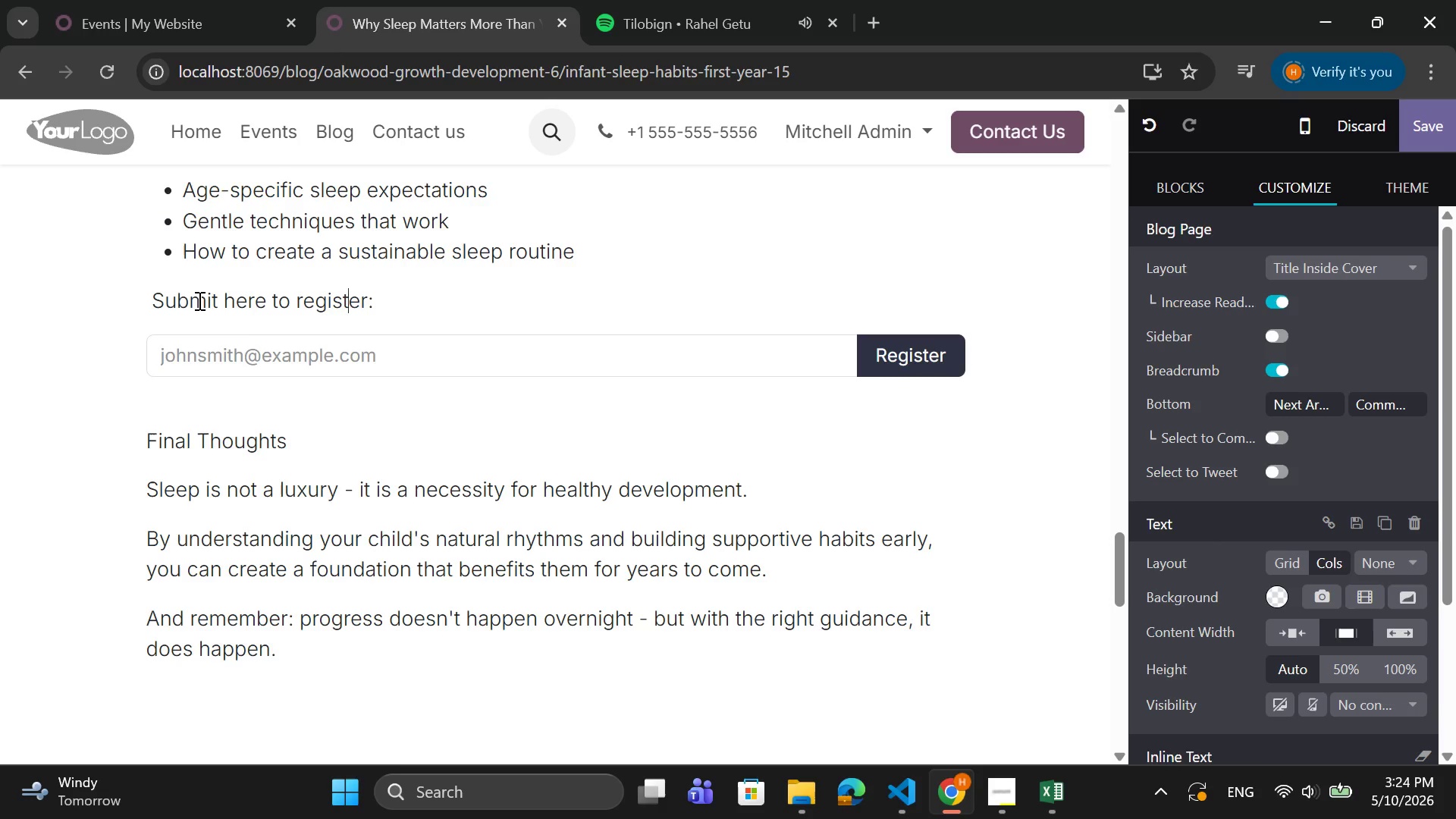 
key(ArrowRight)
 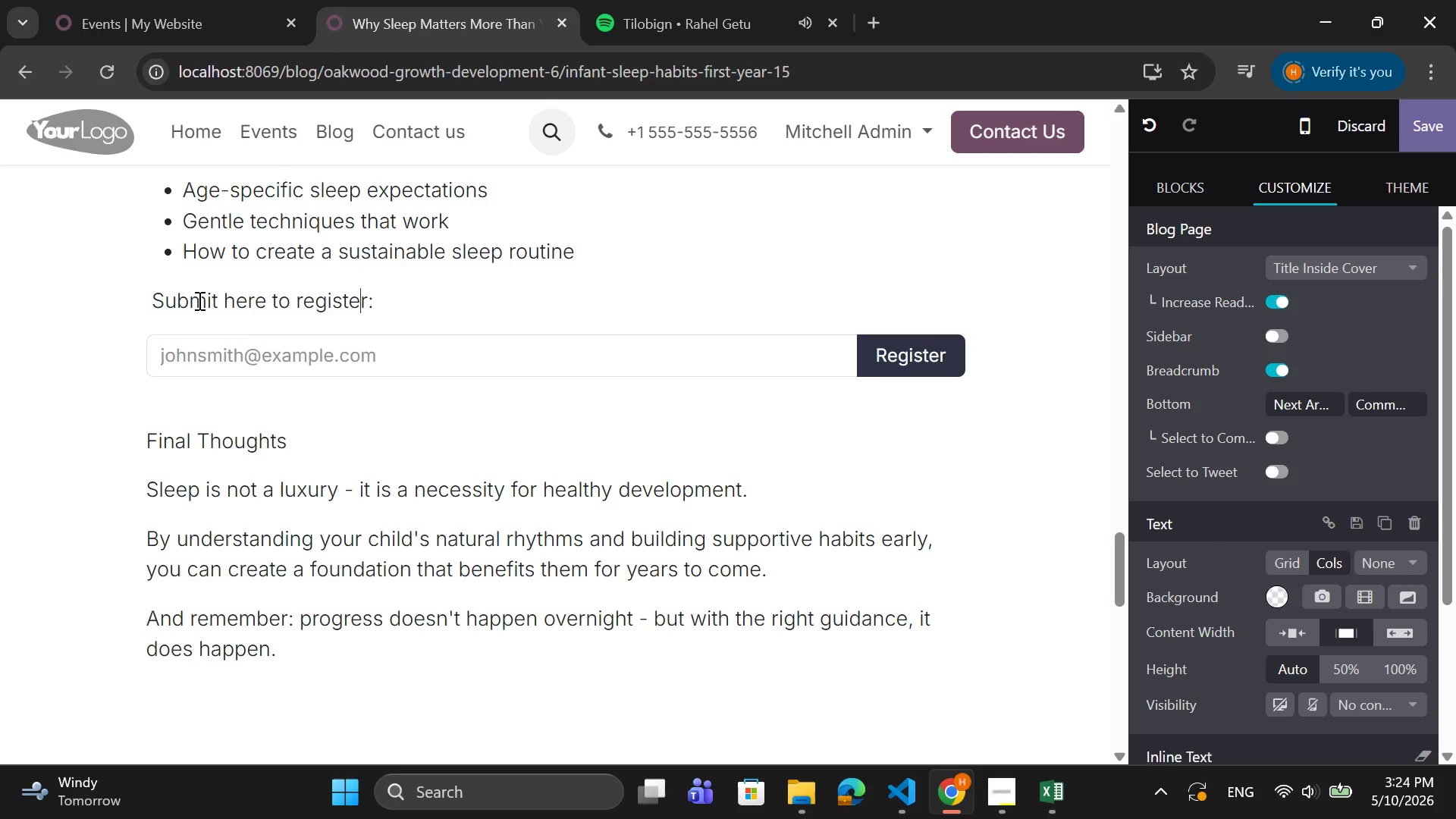 
key(ArrowRight)
 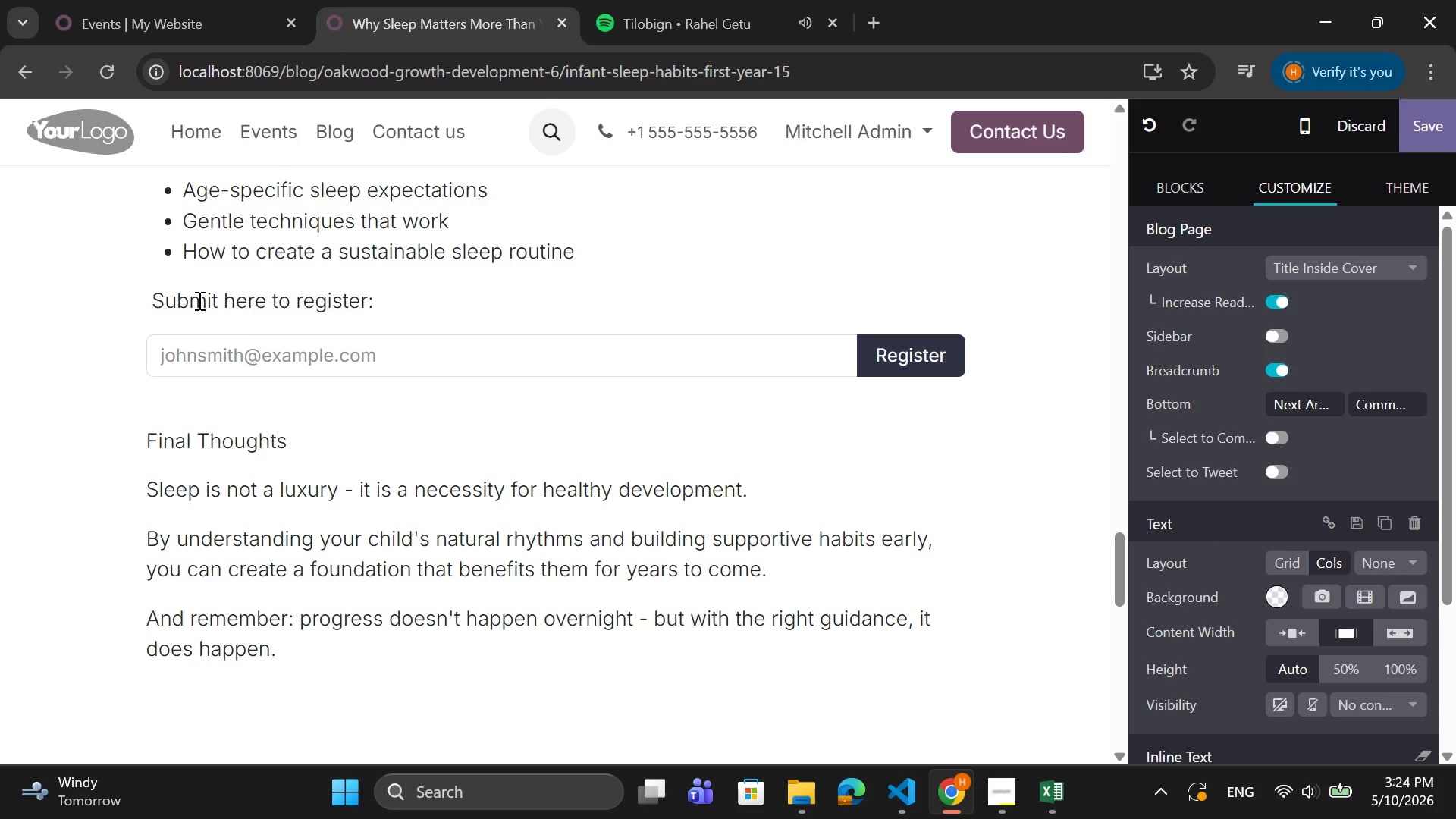 
key(ArrowRight)
 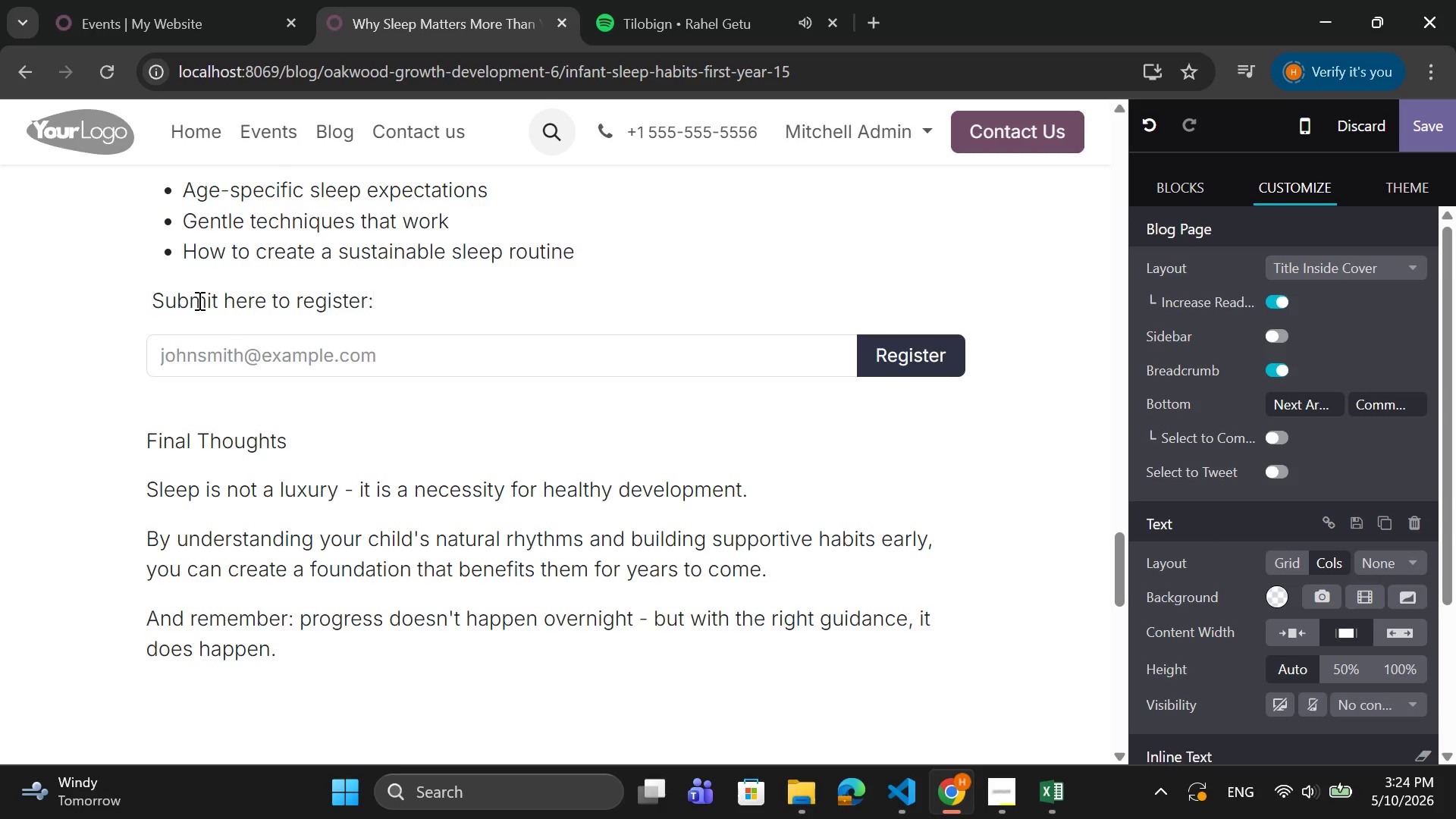 
key(Backspace)
type( and we will get back to oy)
key(Backspace)
key(Backspace)
type(you later.)
 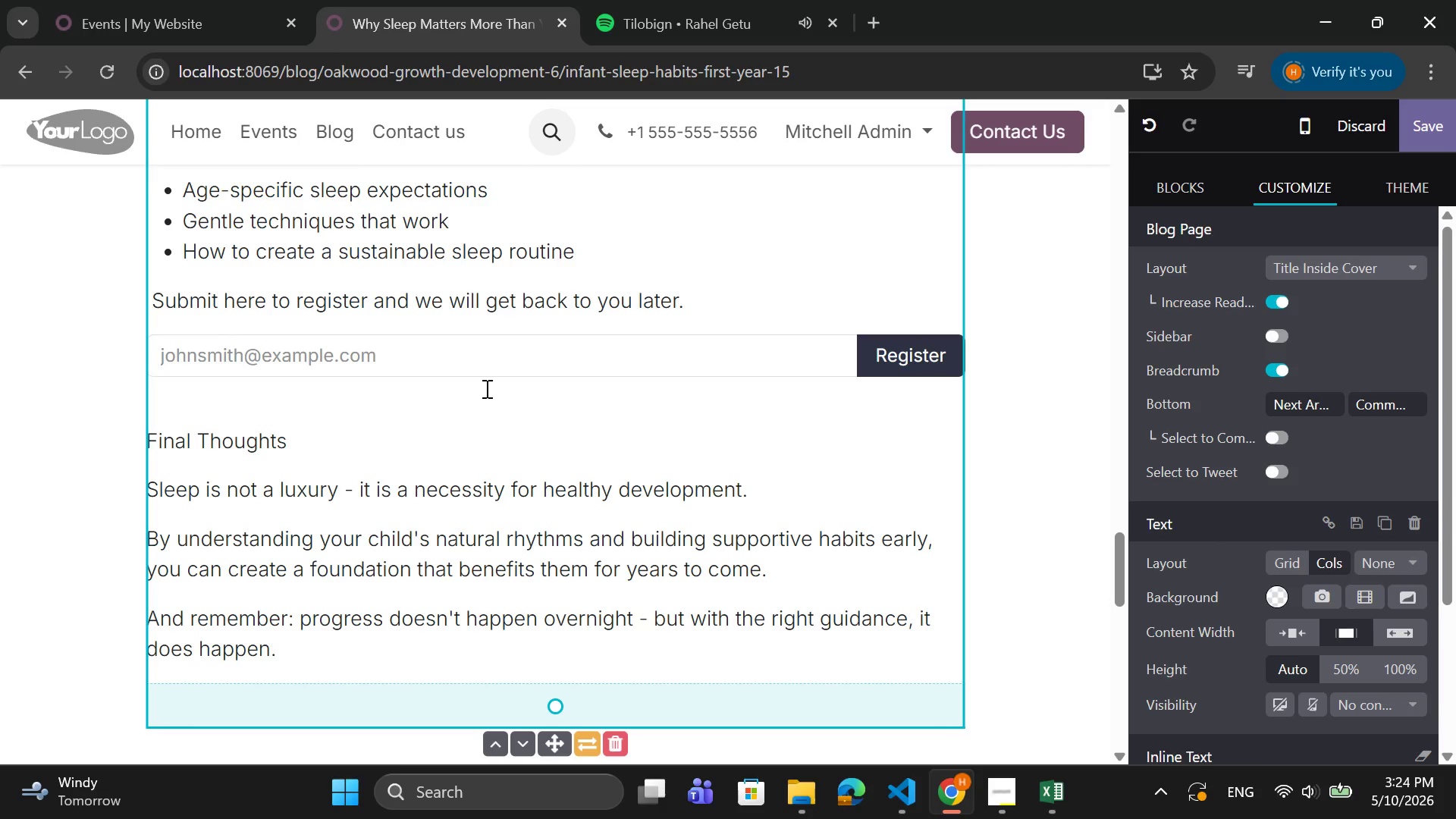 
key(Backspace)
 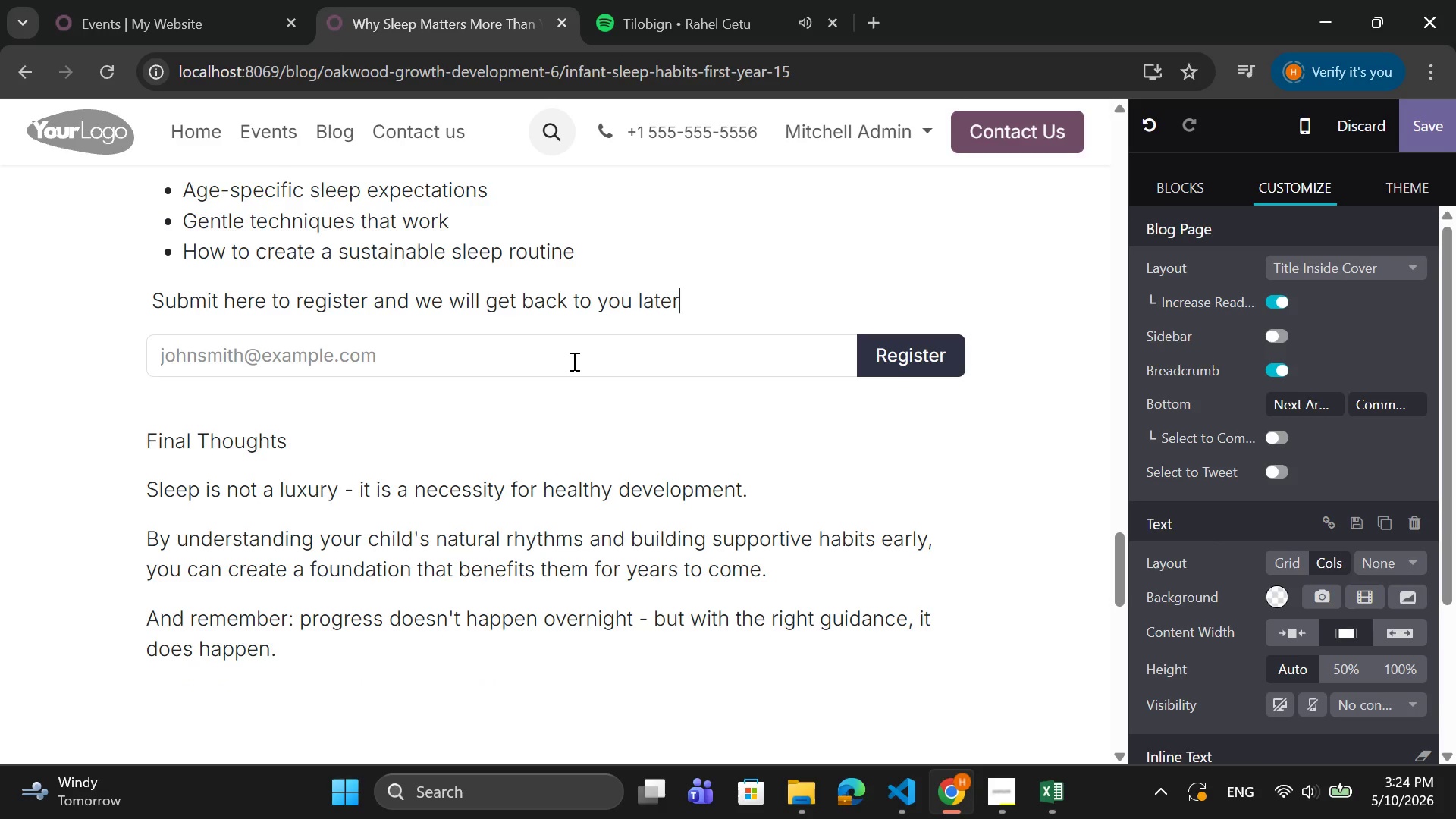 
key(Shift+ShiftRight)
 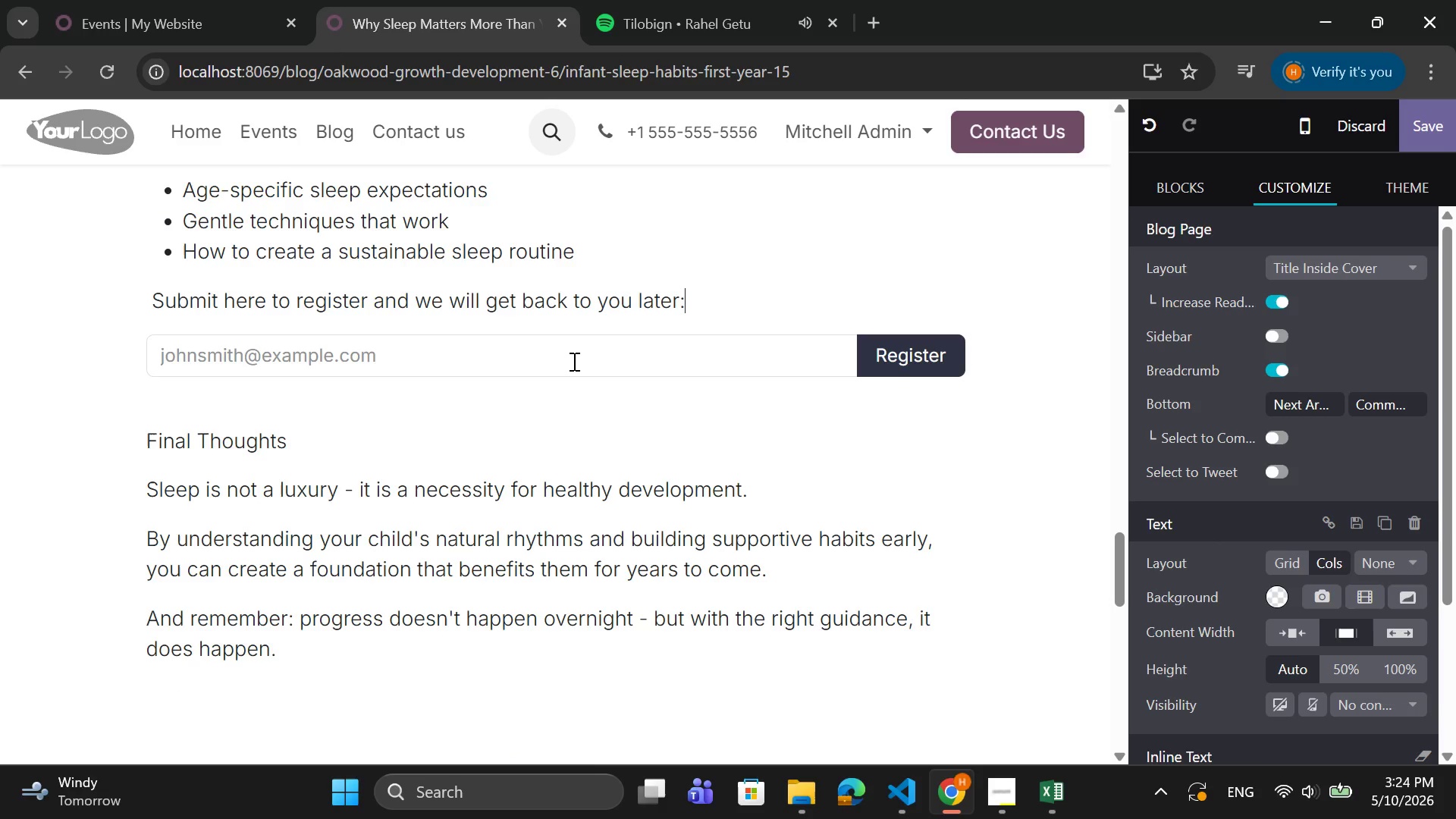 
key(Shift+Semicolon)
 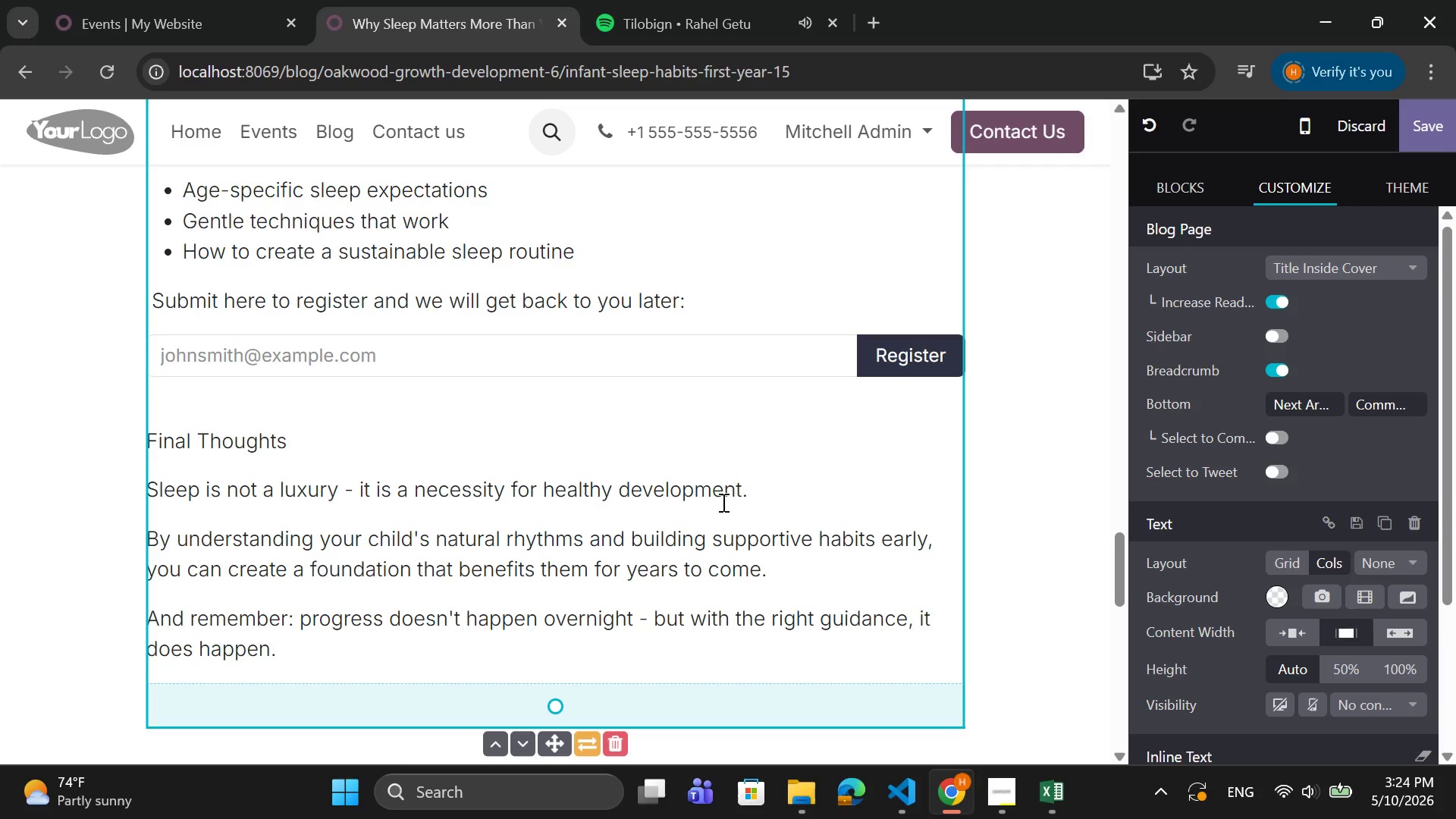 
scroll: coordinate [1425, 609], scroll_direction: down, amount: 3.0
 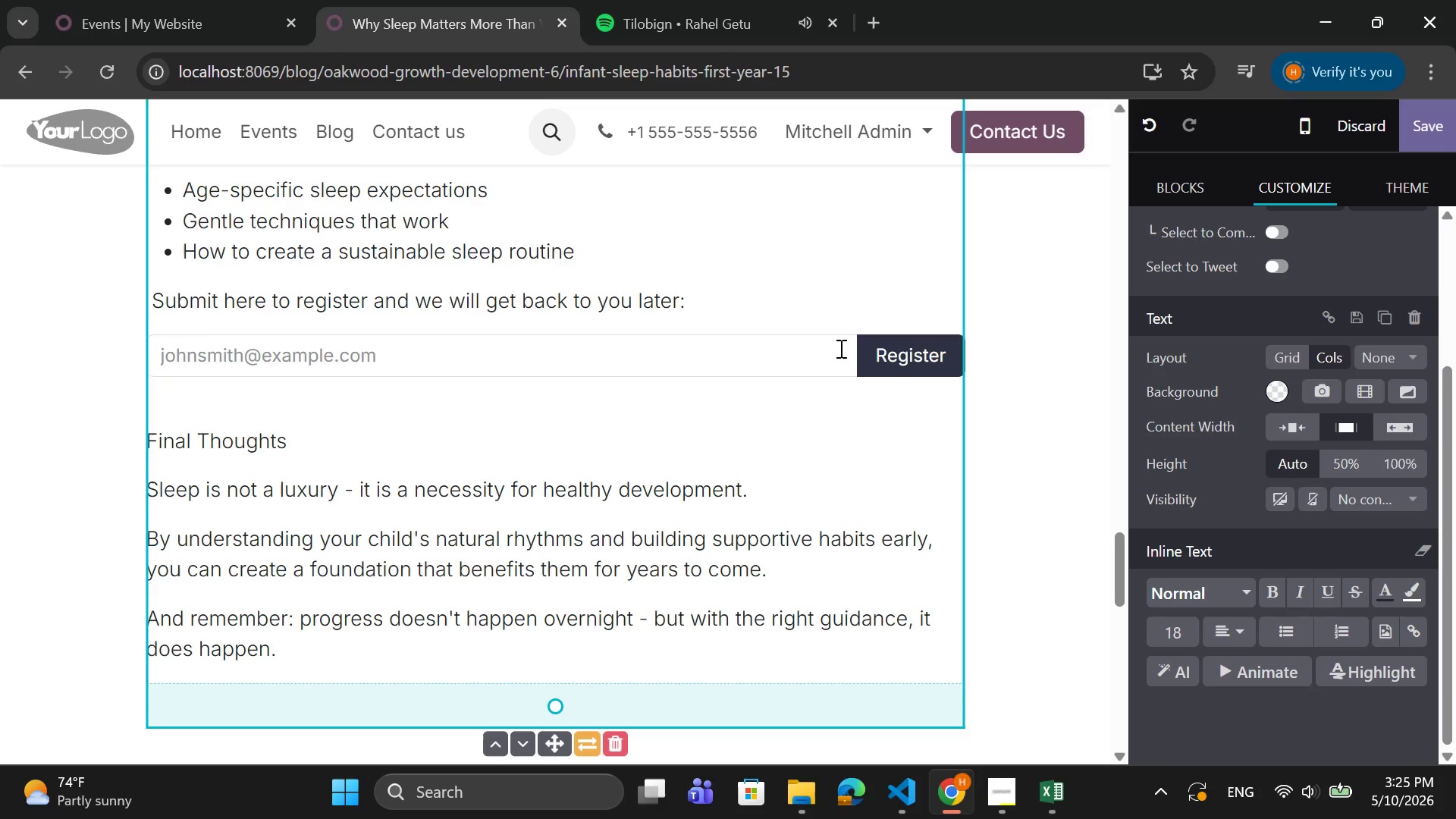 
left_click([808, 366])
 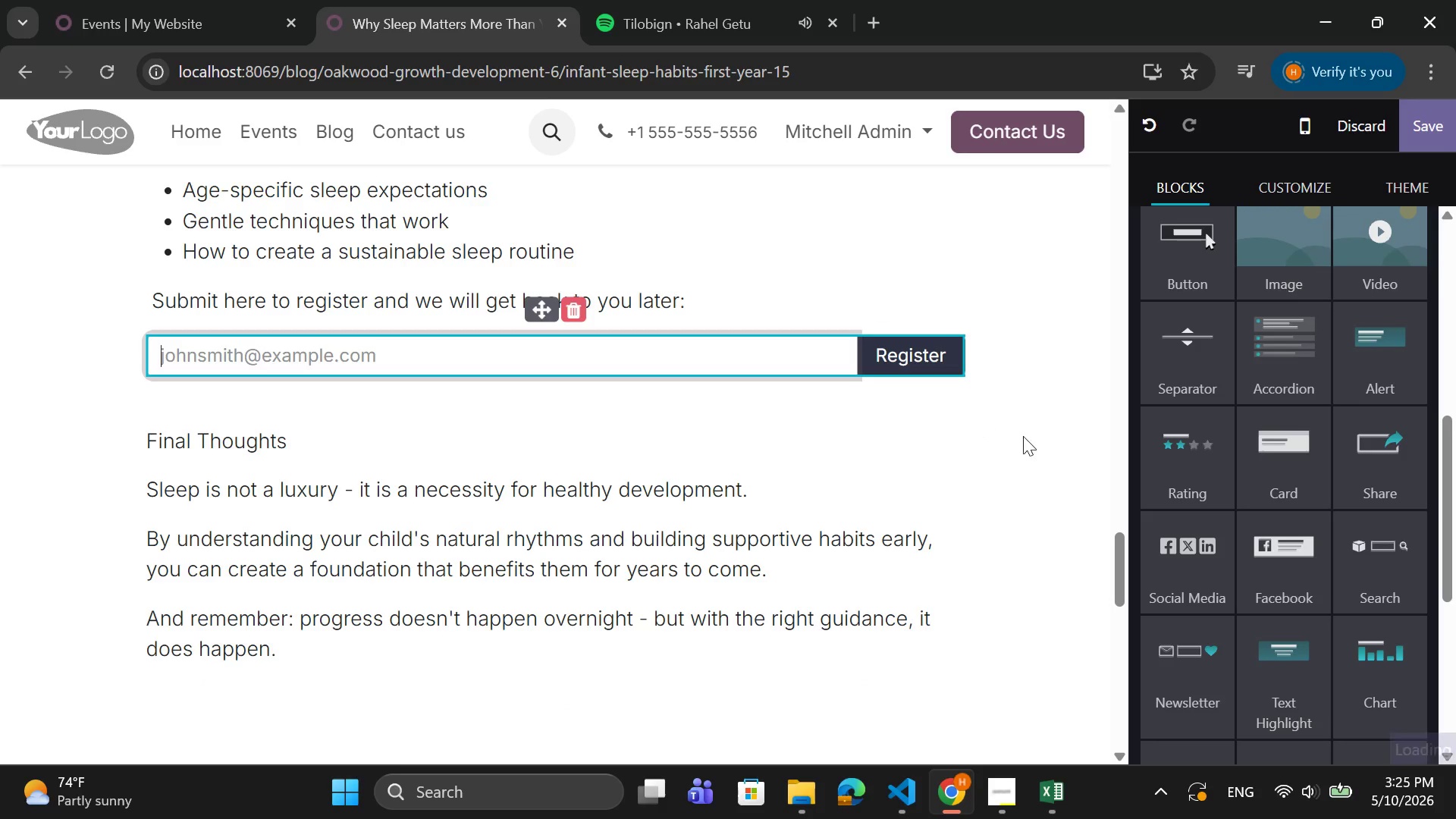 
mouse_move([1285, 504])
 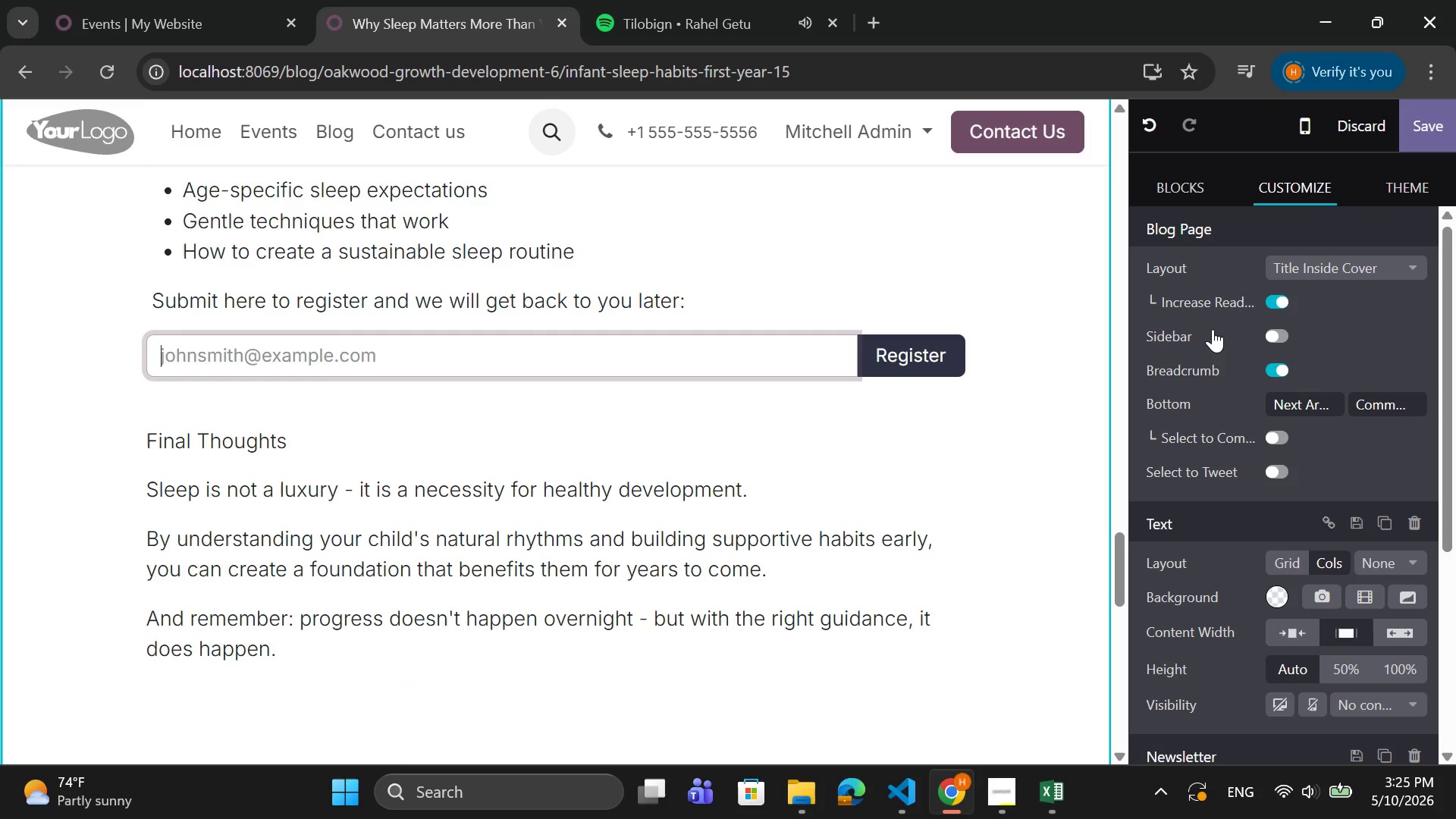 
scroll: coordinate [1310, 554], scroll_direction: down, amount: 3.0
 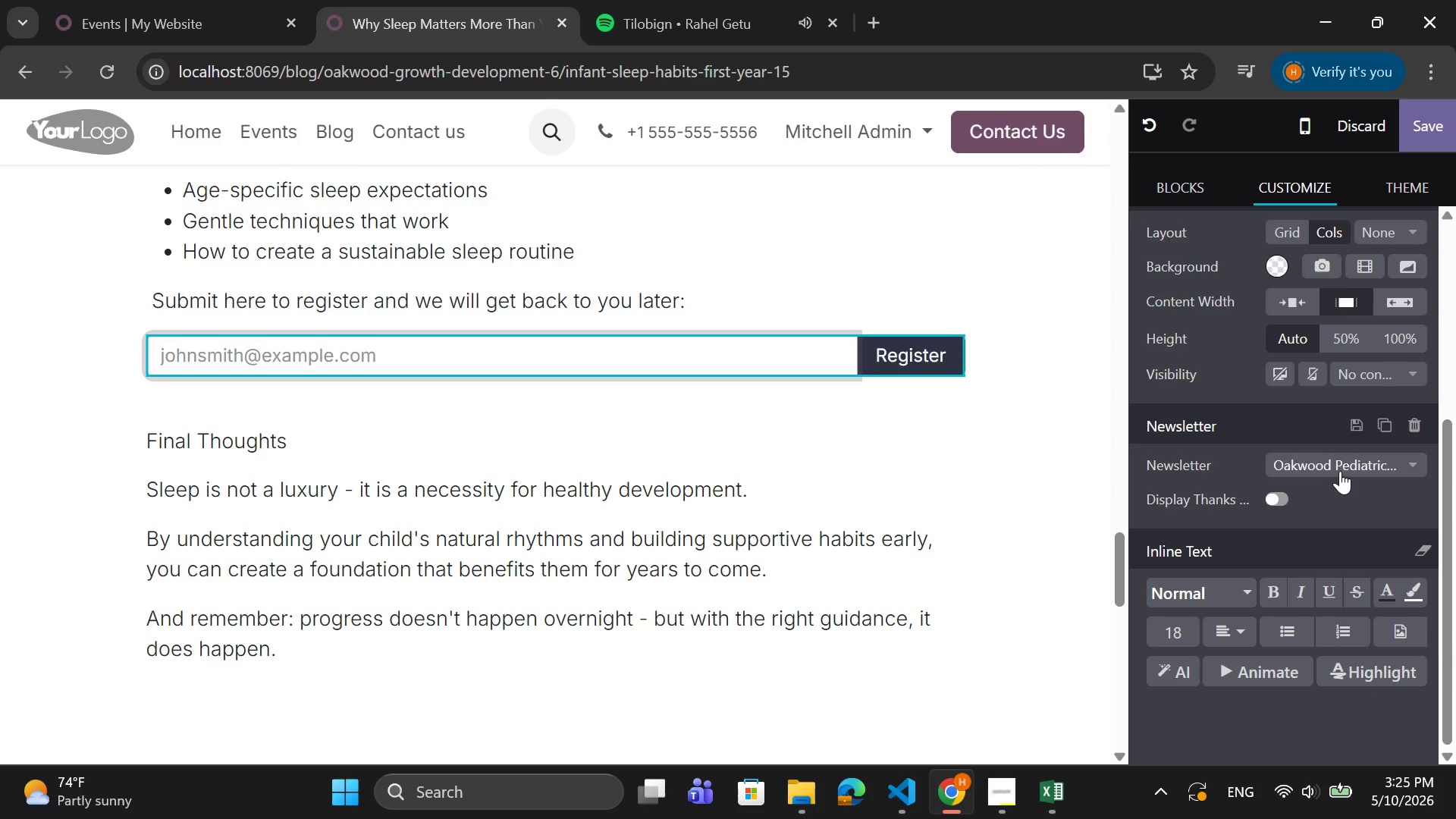 
left_click([1344, 465])
 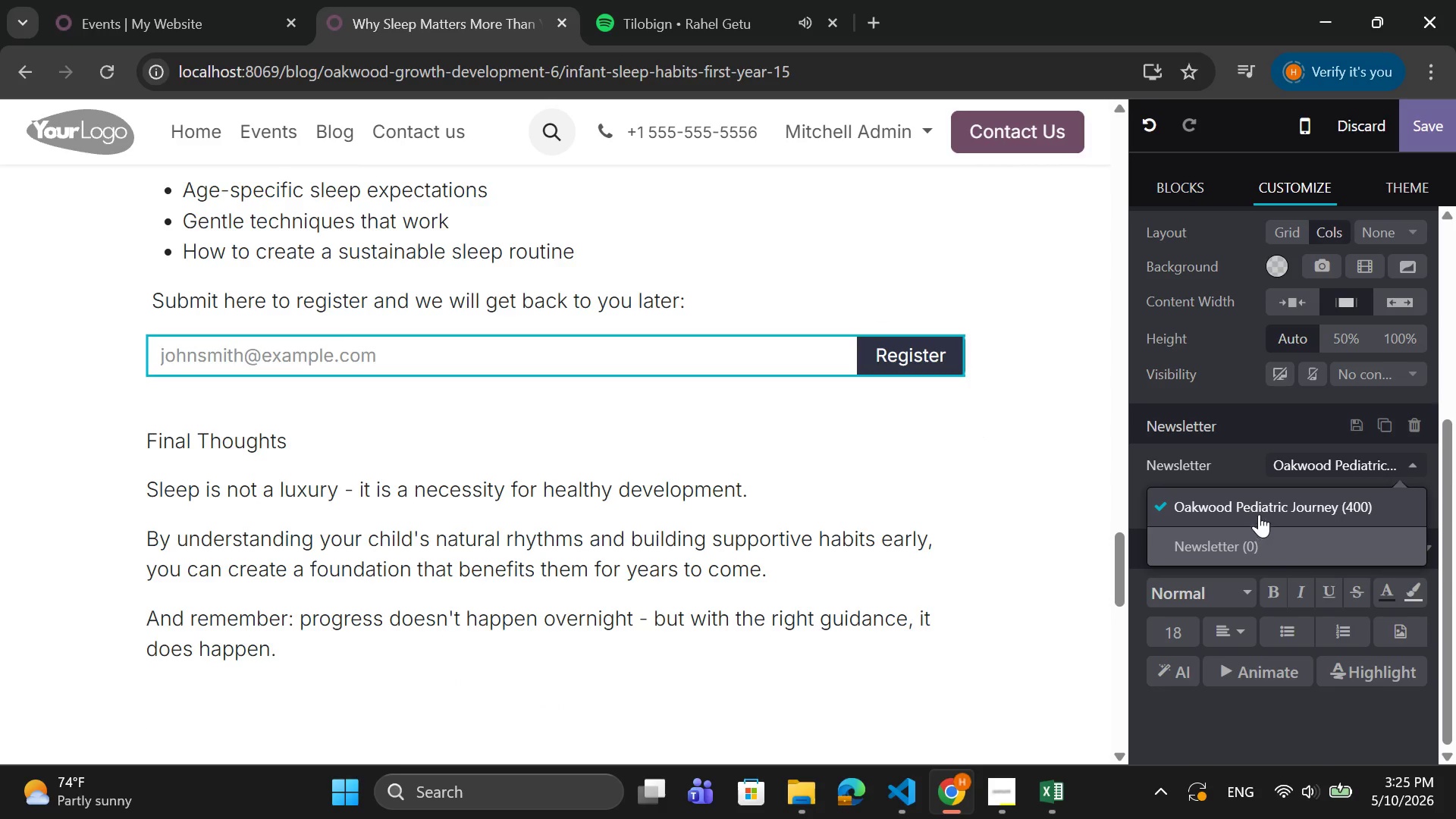 
left_click([1275, 504])
 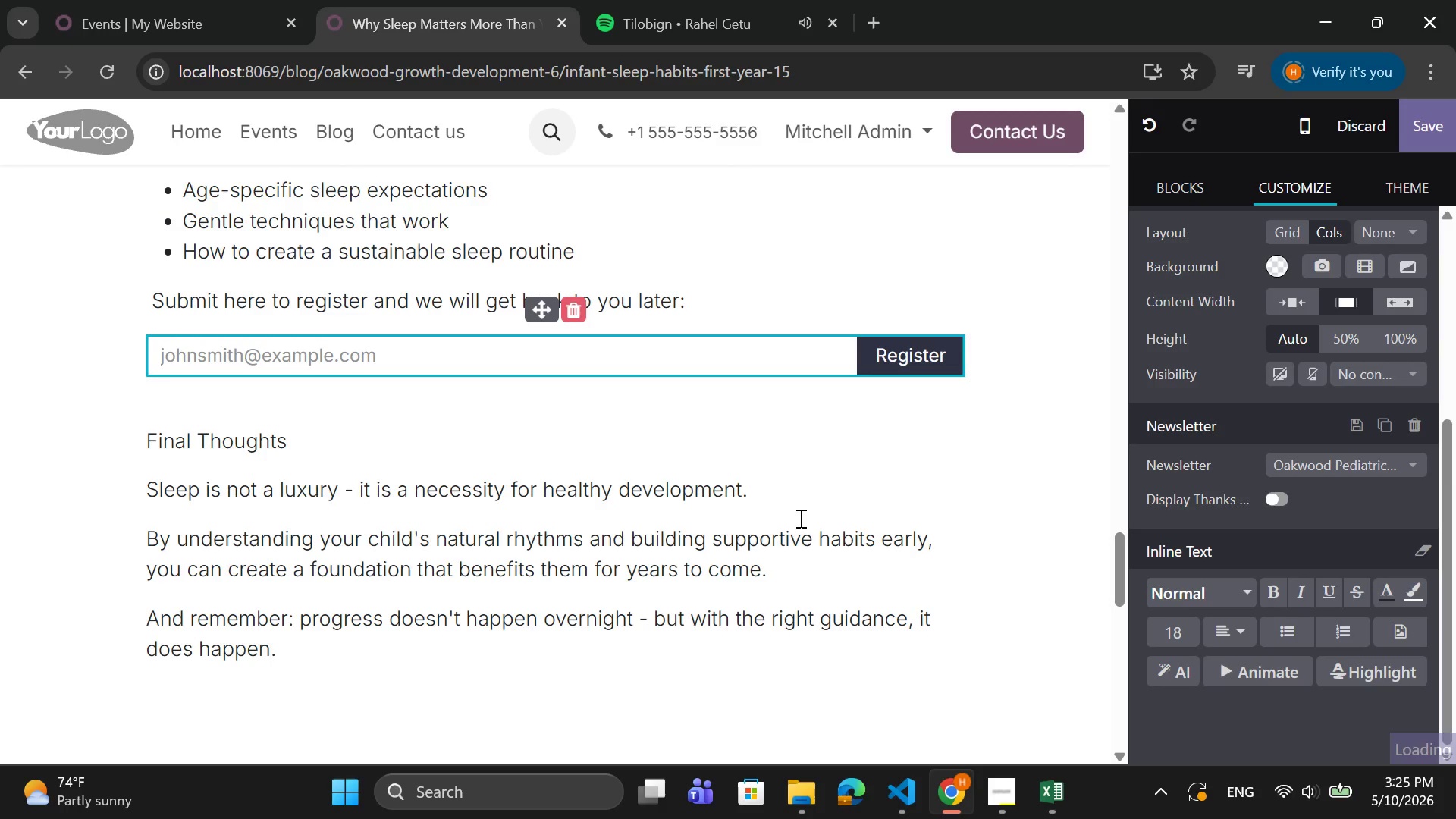 
scroll: coordinate [799, 516], scroll_direction: up, amount: 34.0
 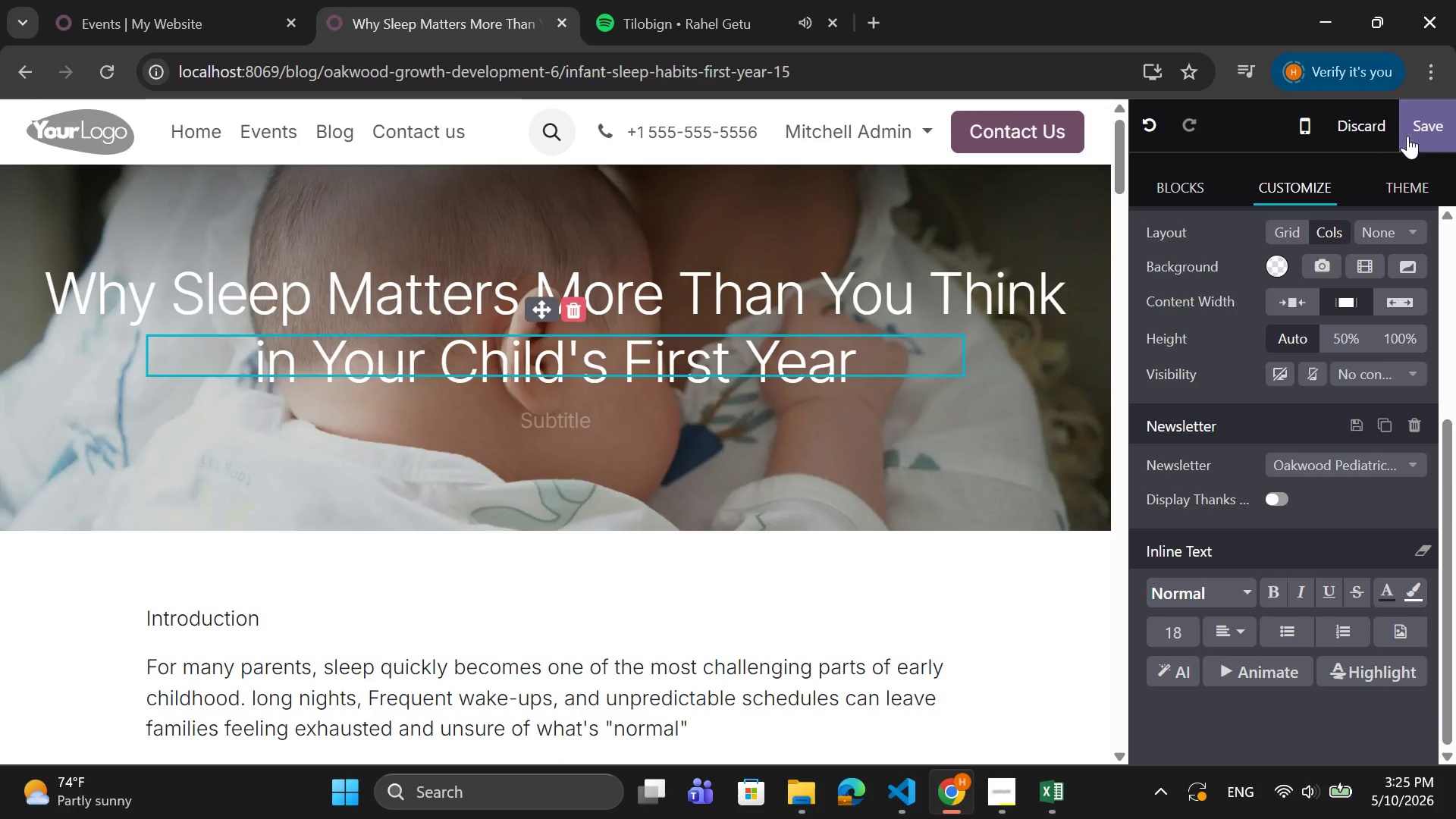 
left_click([1410, 135])
 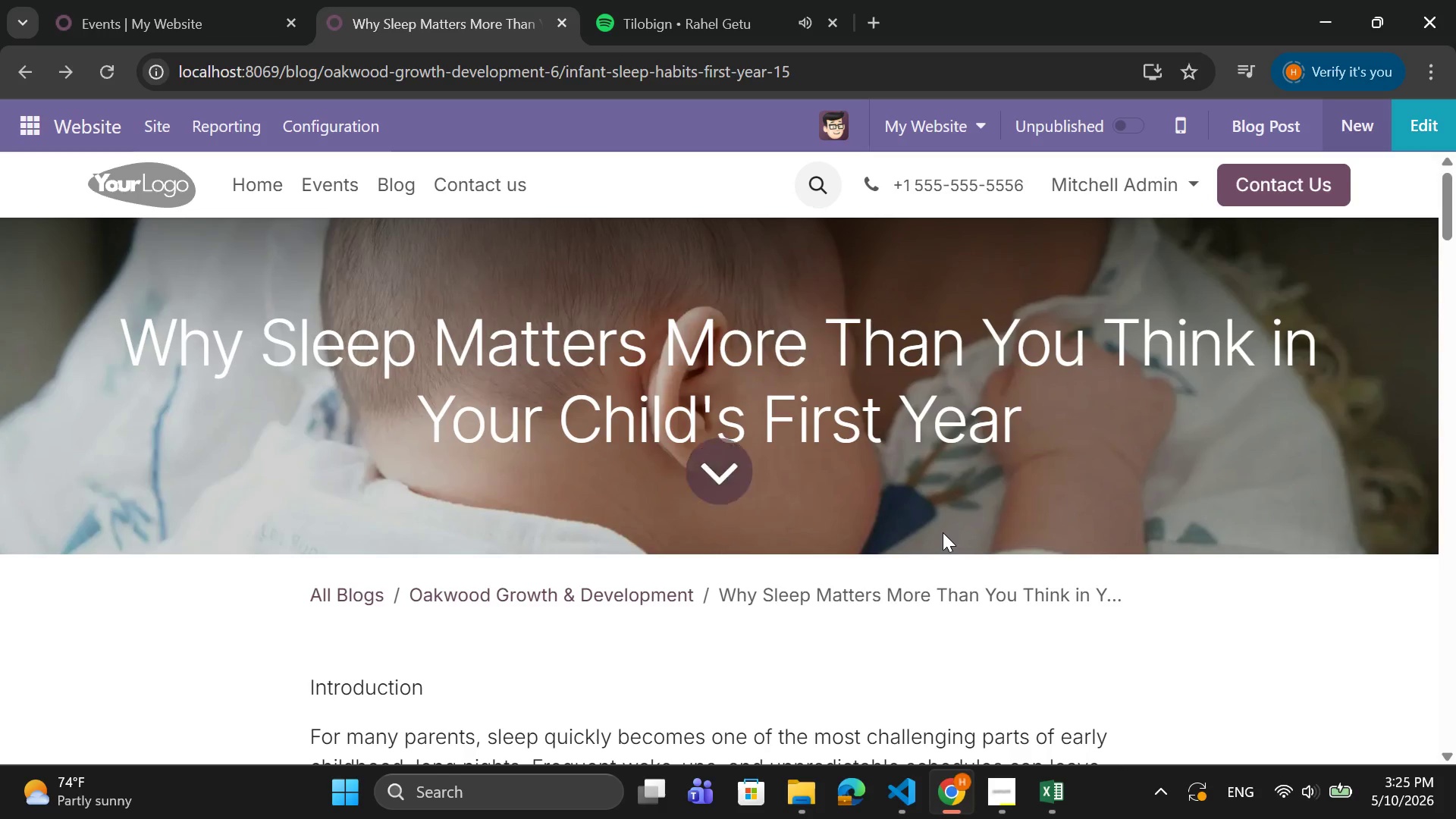 
scroll: coordinate [943, 532], scroll_direction: up, amount: 2.0
 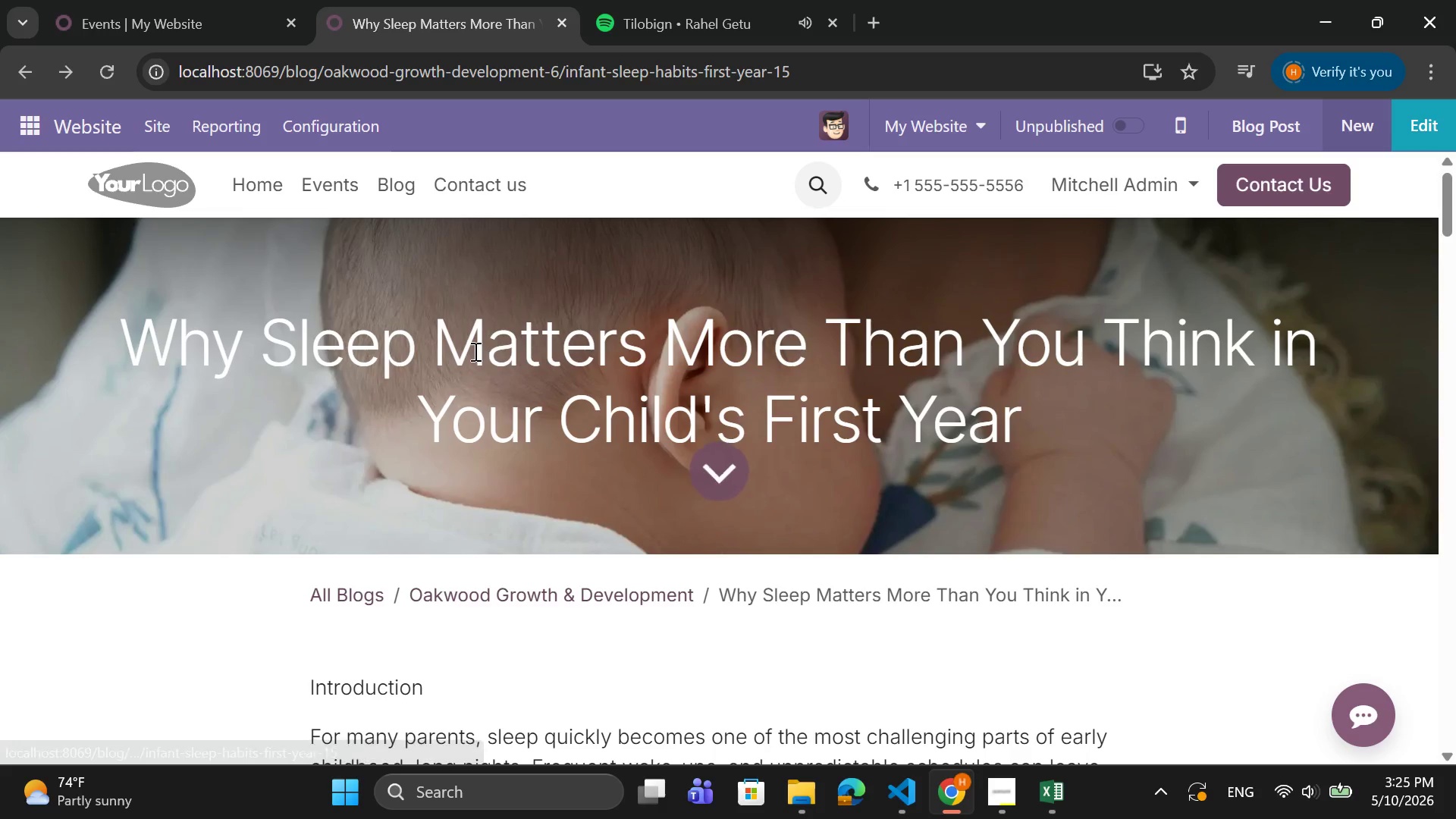 
left_click([399, 191])
 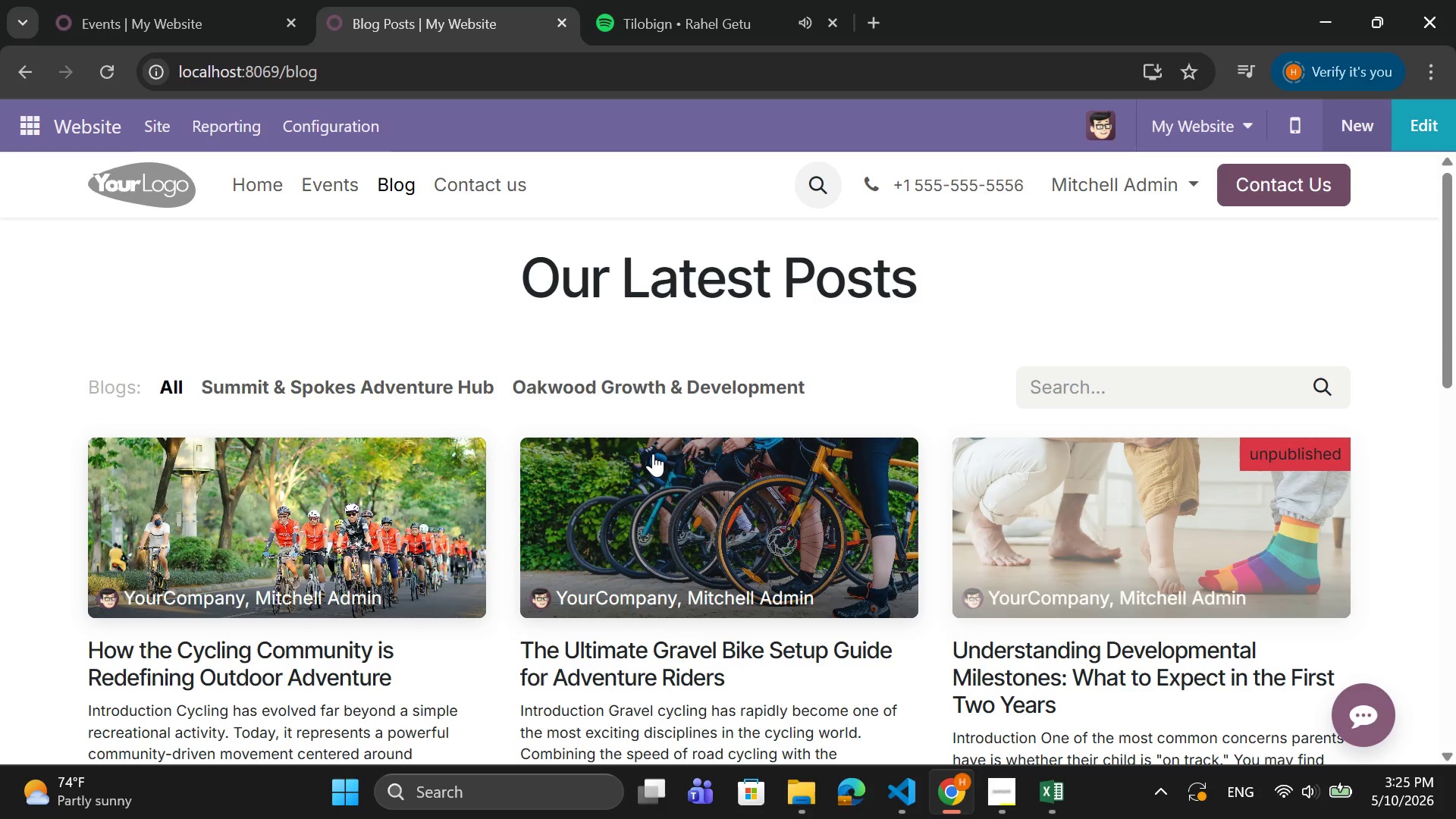 
left_click([697, 363])
 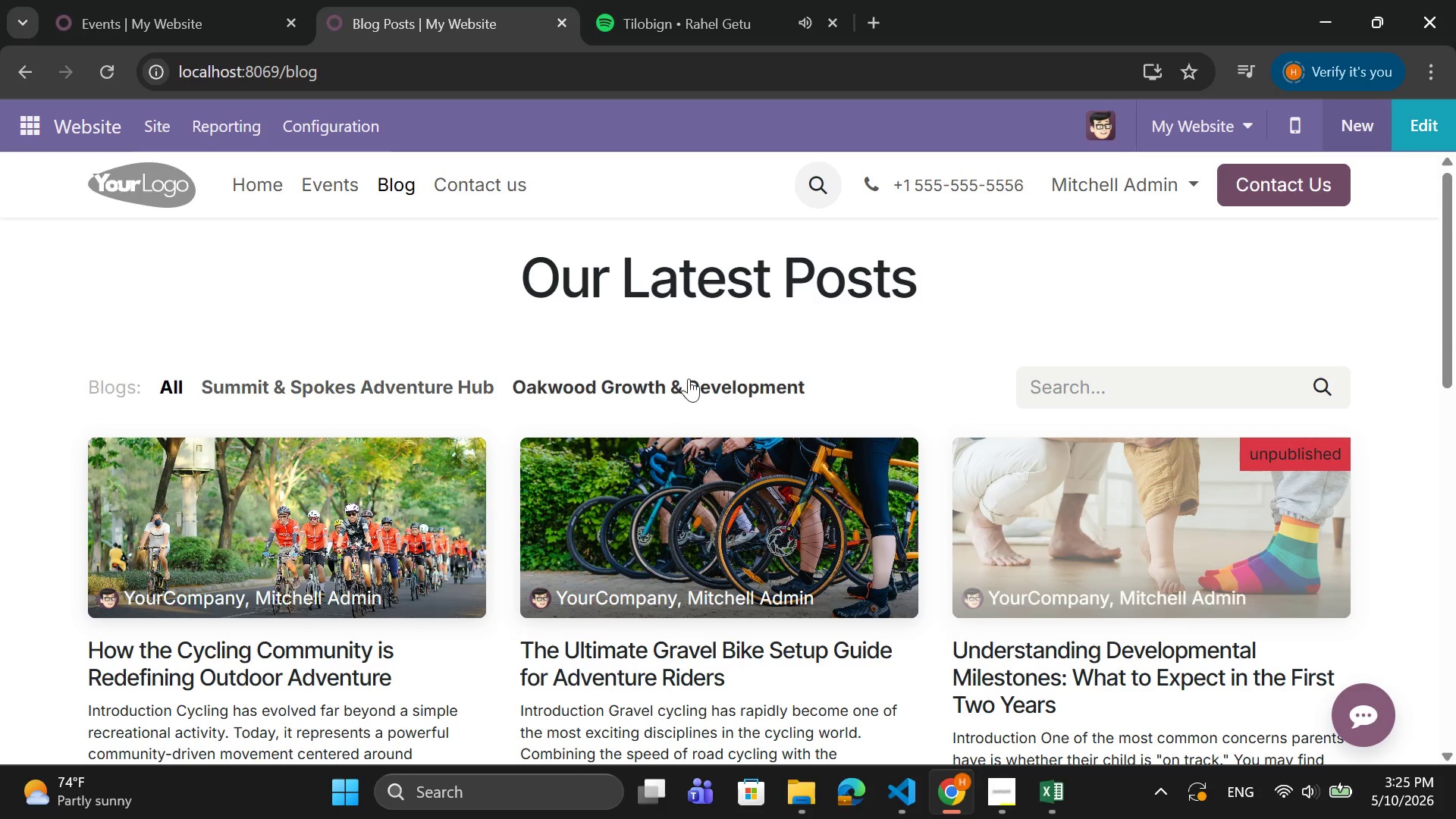 
left_click([689, 378])
 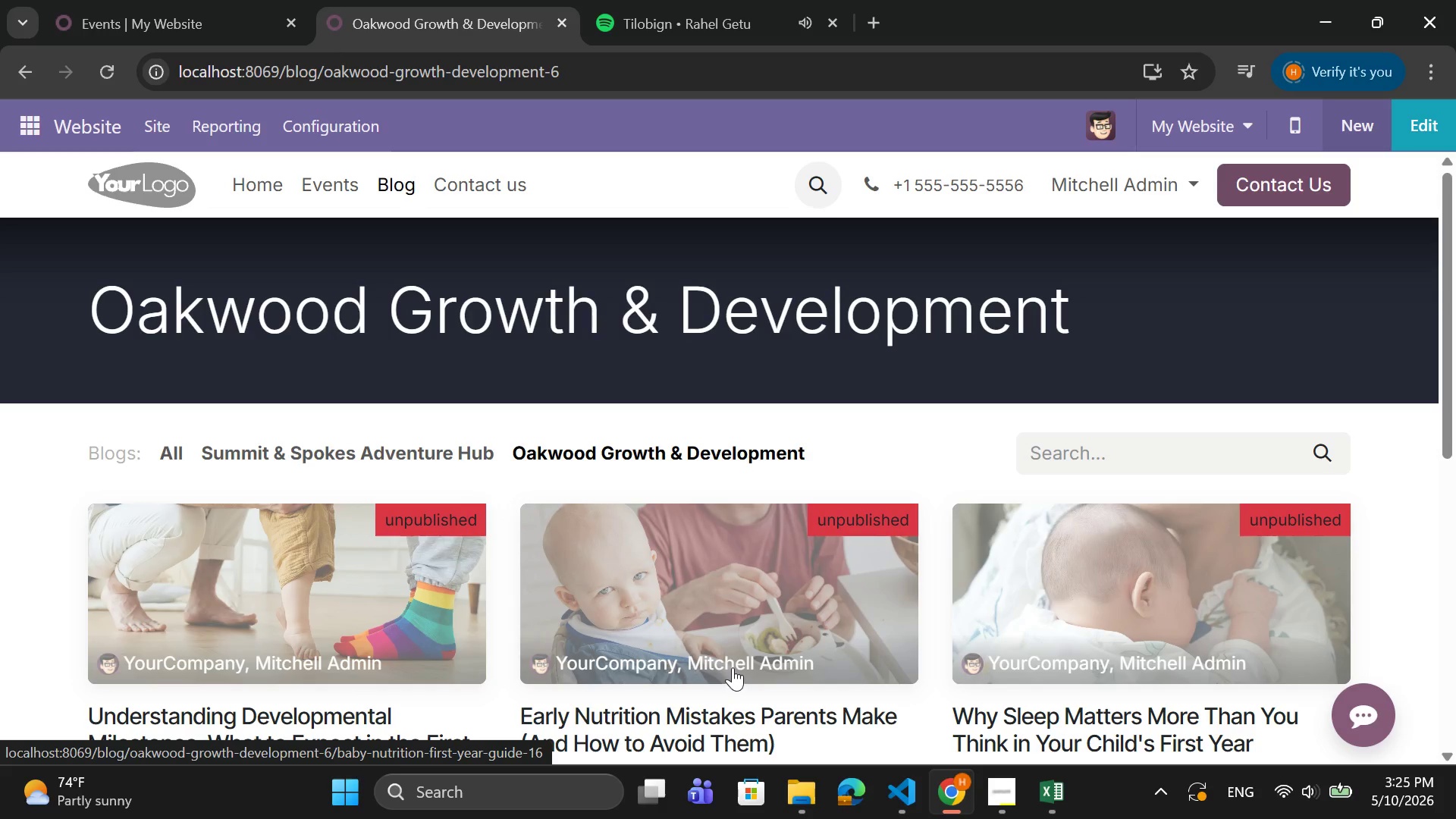 
wait(6.7)
 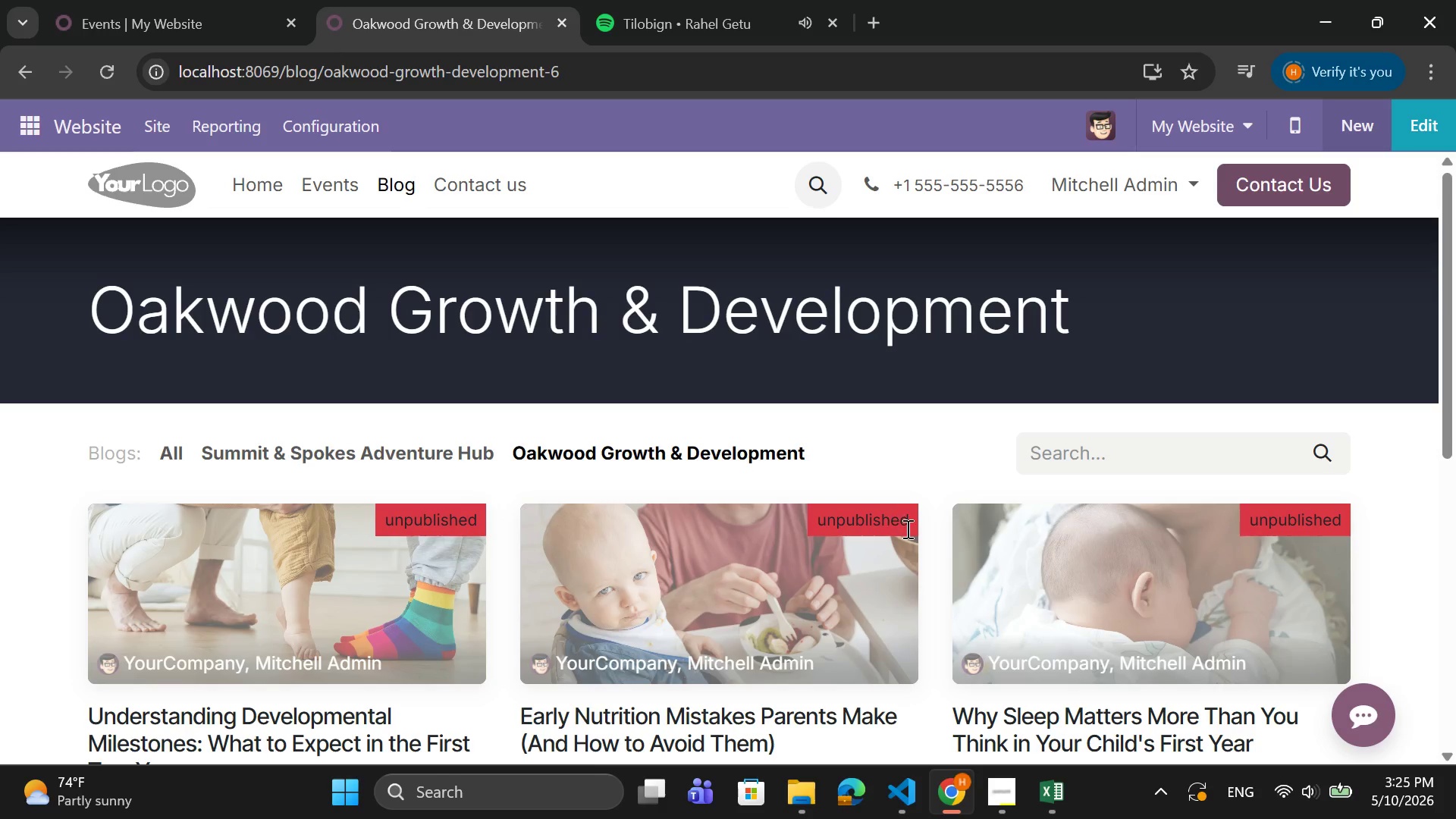 
left_click([718, 629])
 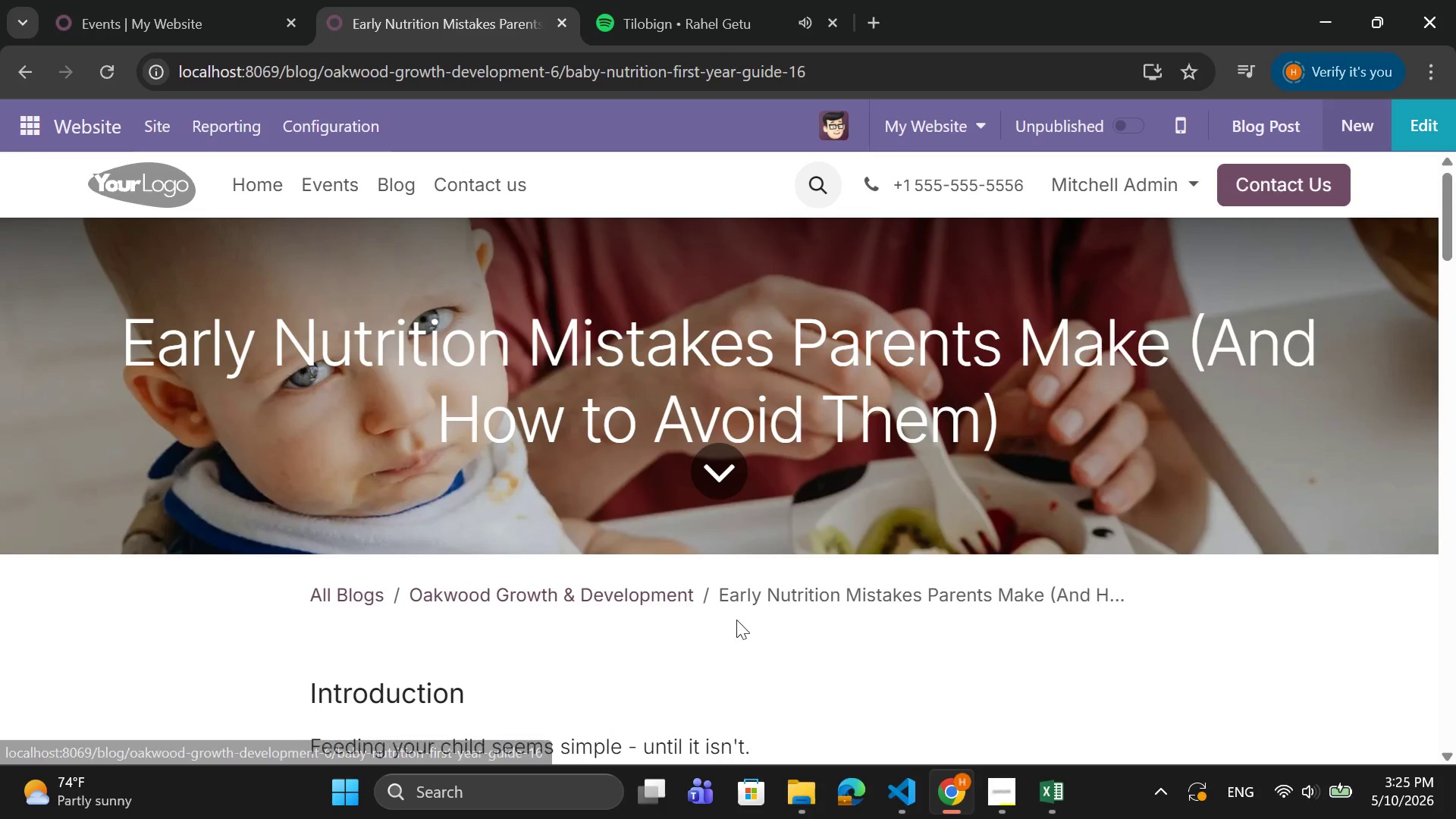 
scroll: coordinate [753, 606], scroll_direction: down, amount: 23.0
 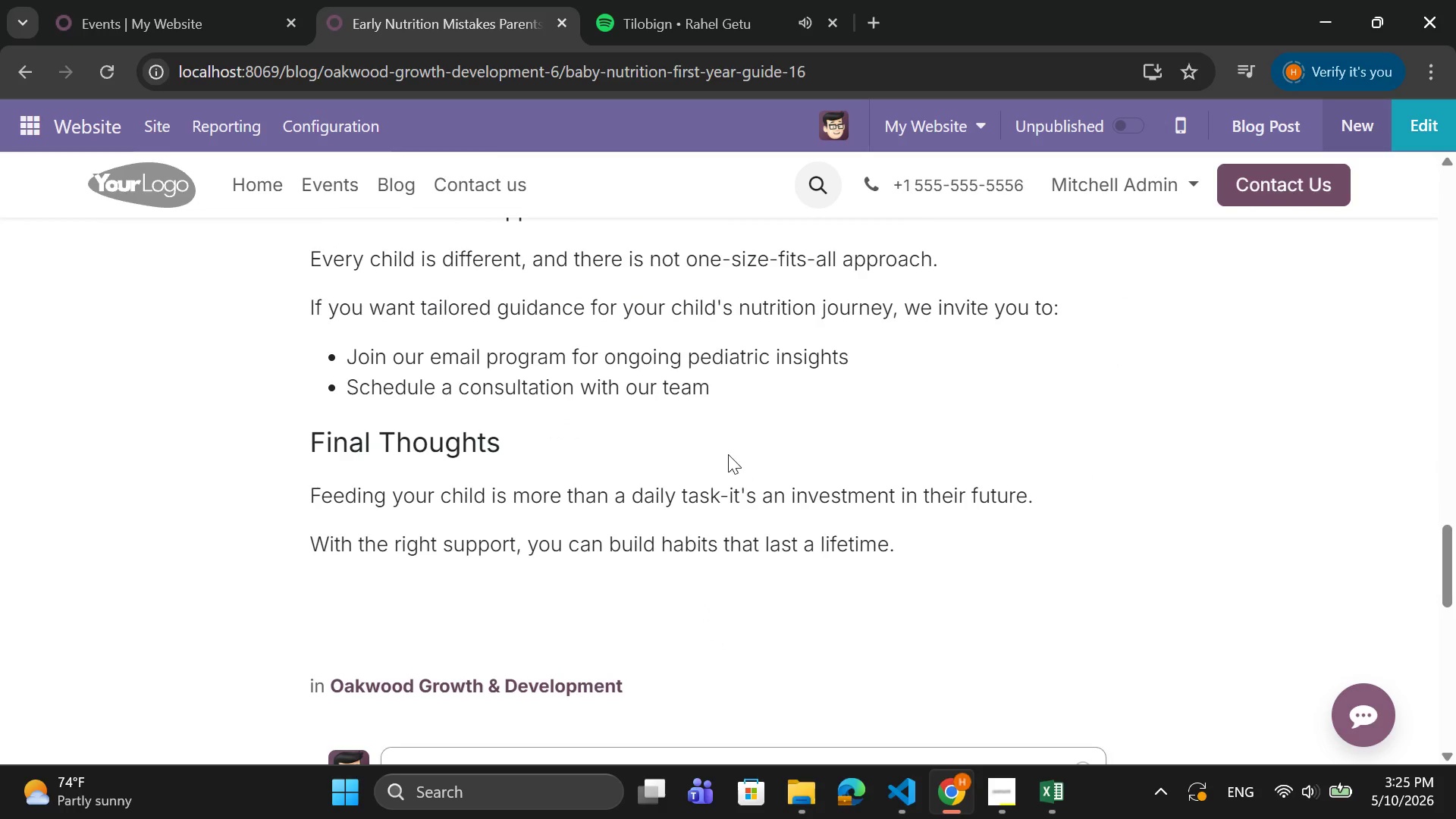 
scroll: coordinate [728, 454], scroll_direction: up, amount: 2.0
 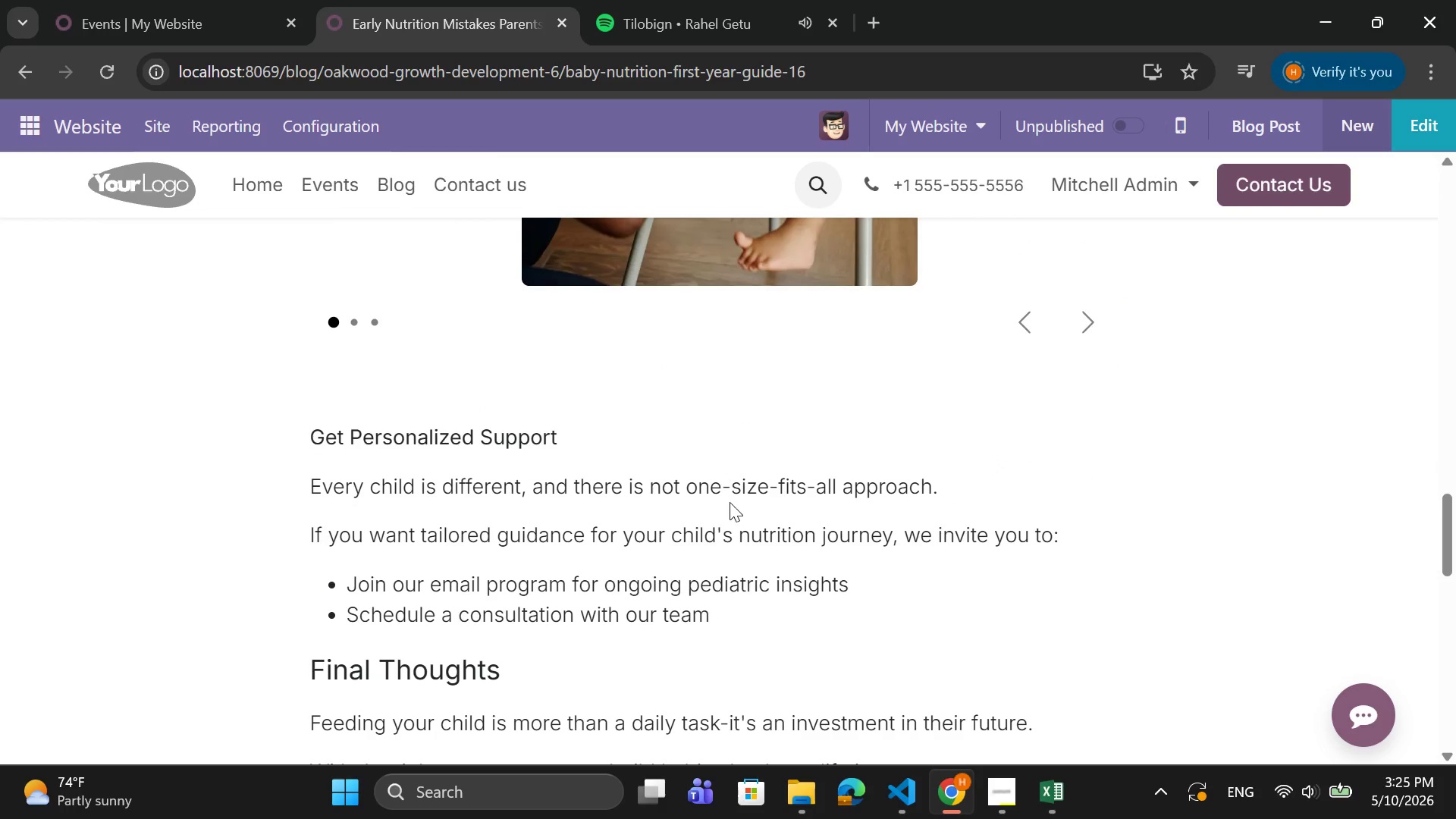 
scroll: coordinate [730, 510], scroll_direction: down, amount: 2.0
 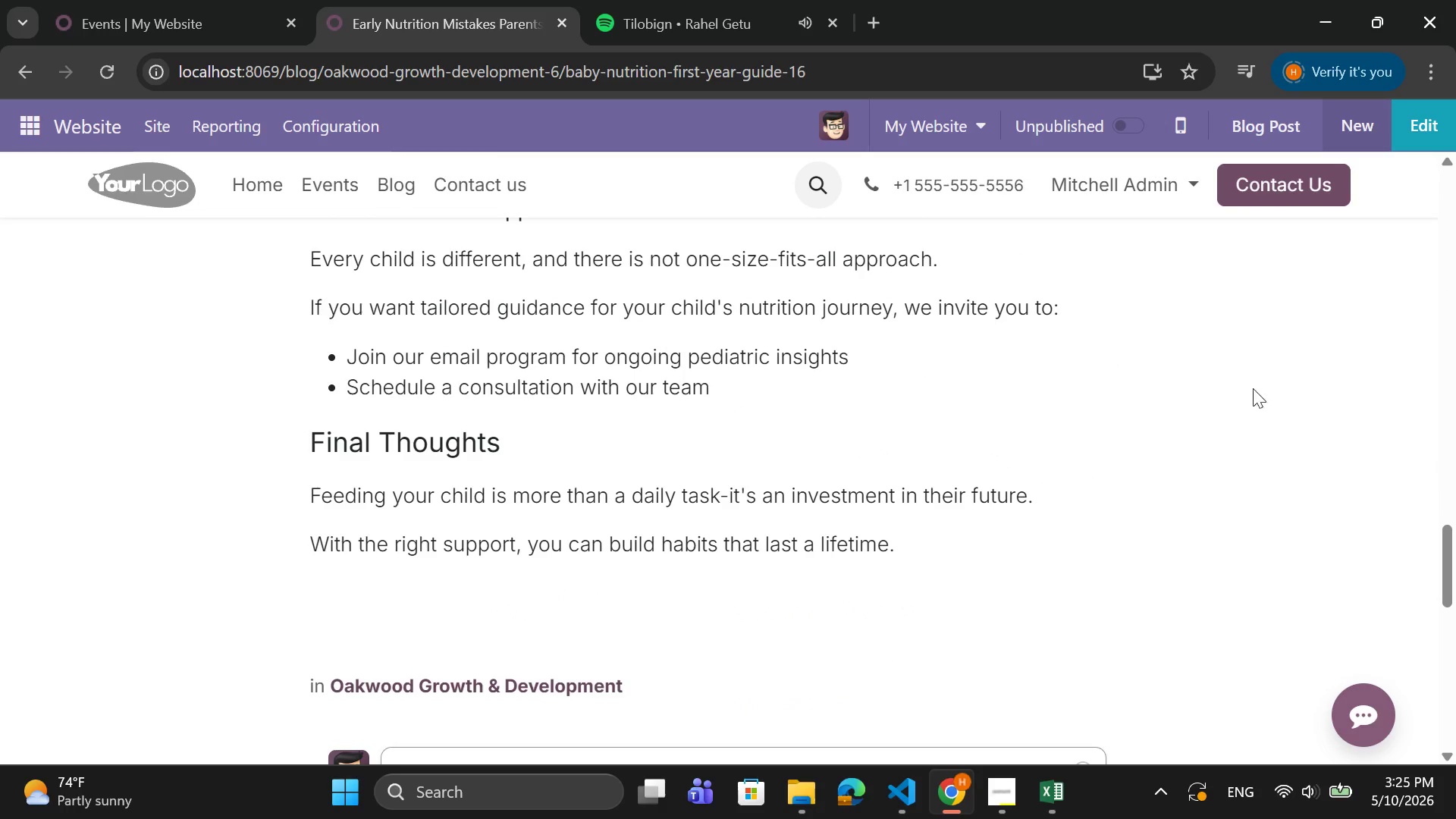 
left_click([1436, 126])
 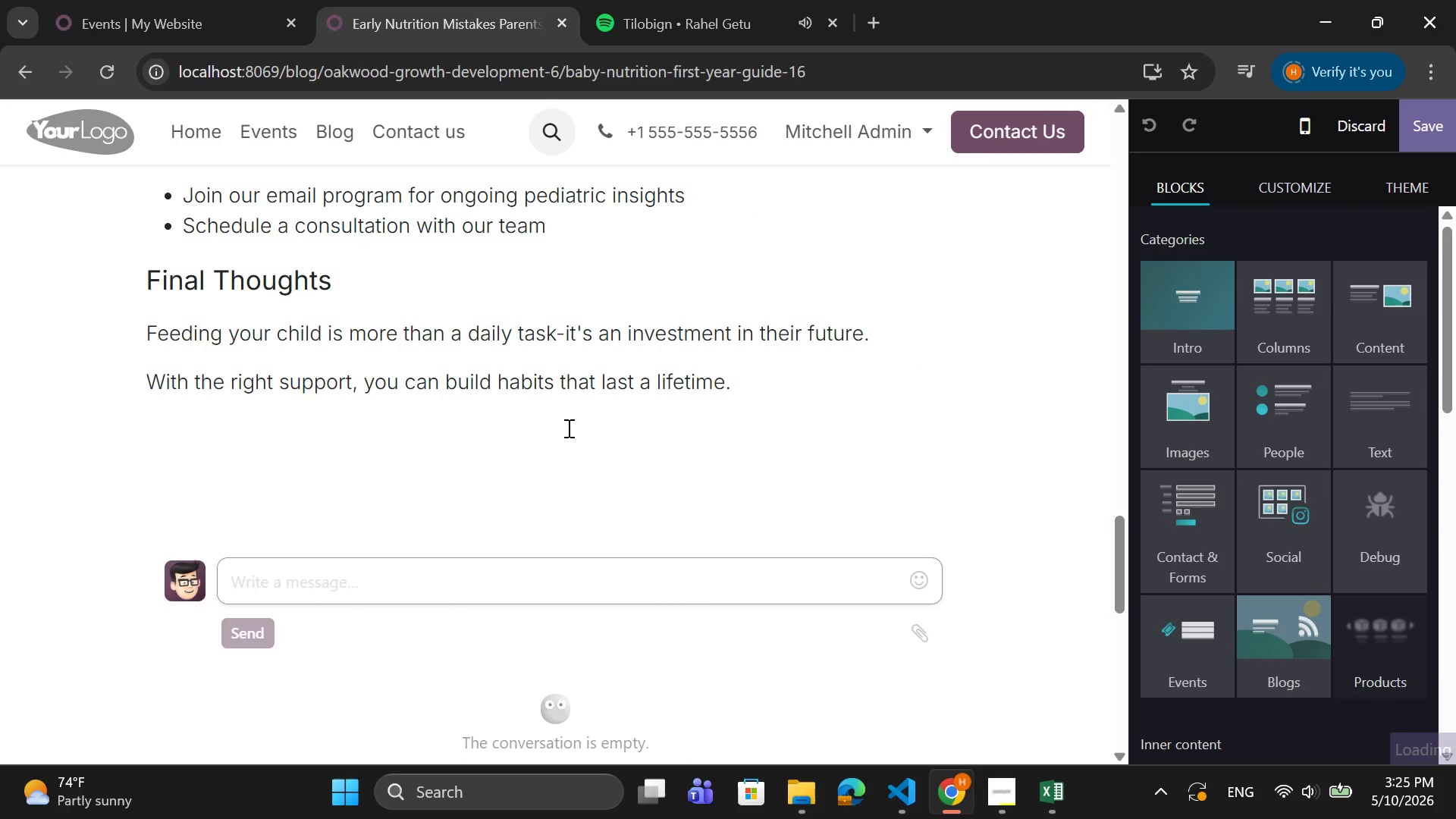 
scroll: coordinate [1438, 207], scroll_direction: down, amount: 1.0
 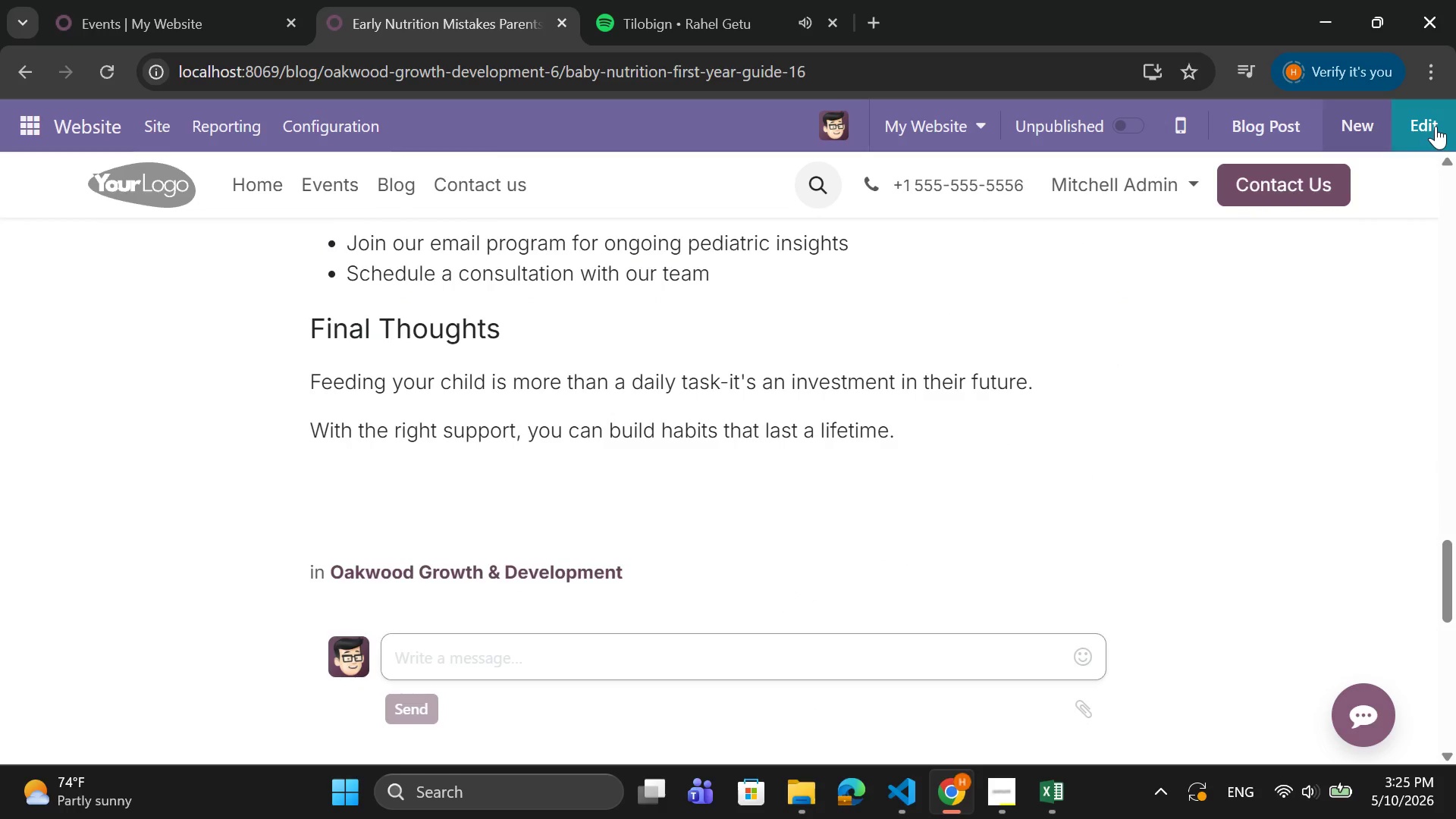 
left_click([514, 428])
 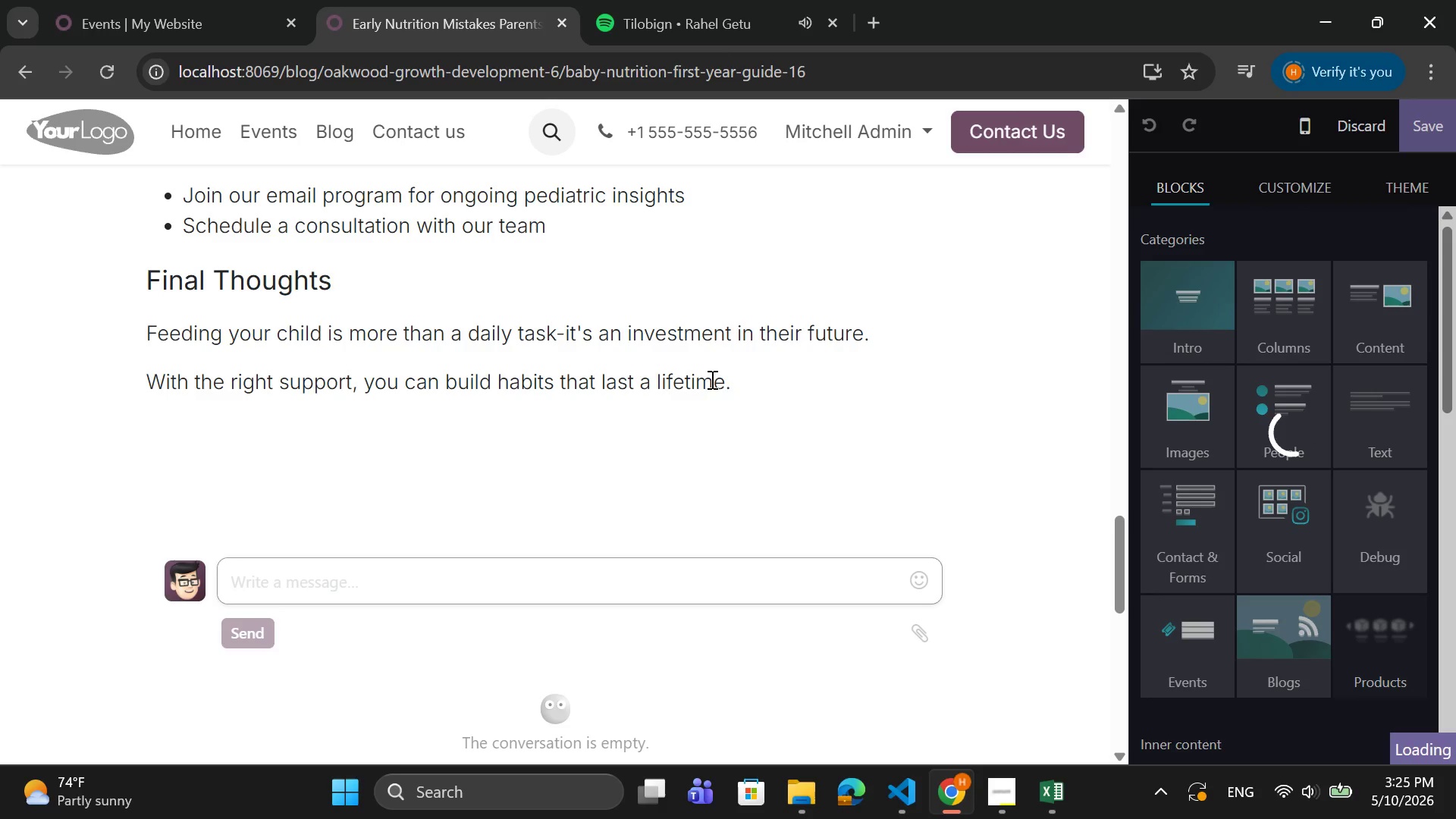 
left_click([739, 377])
 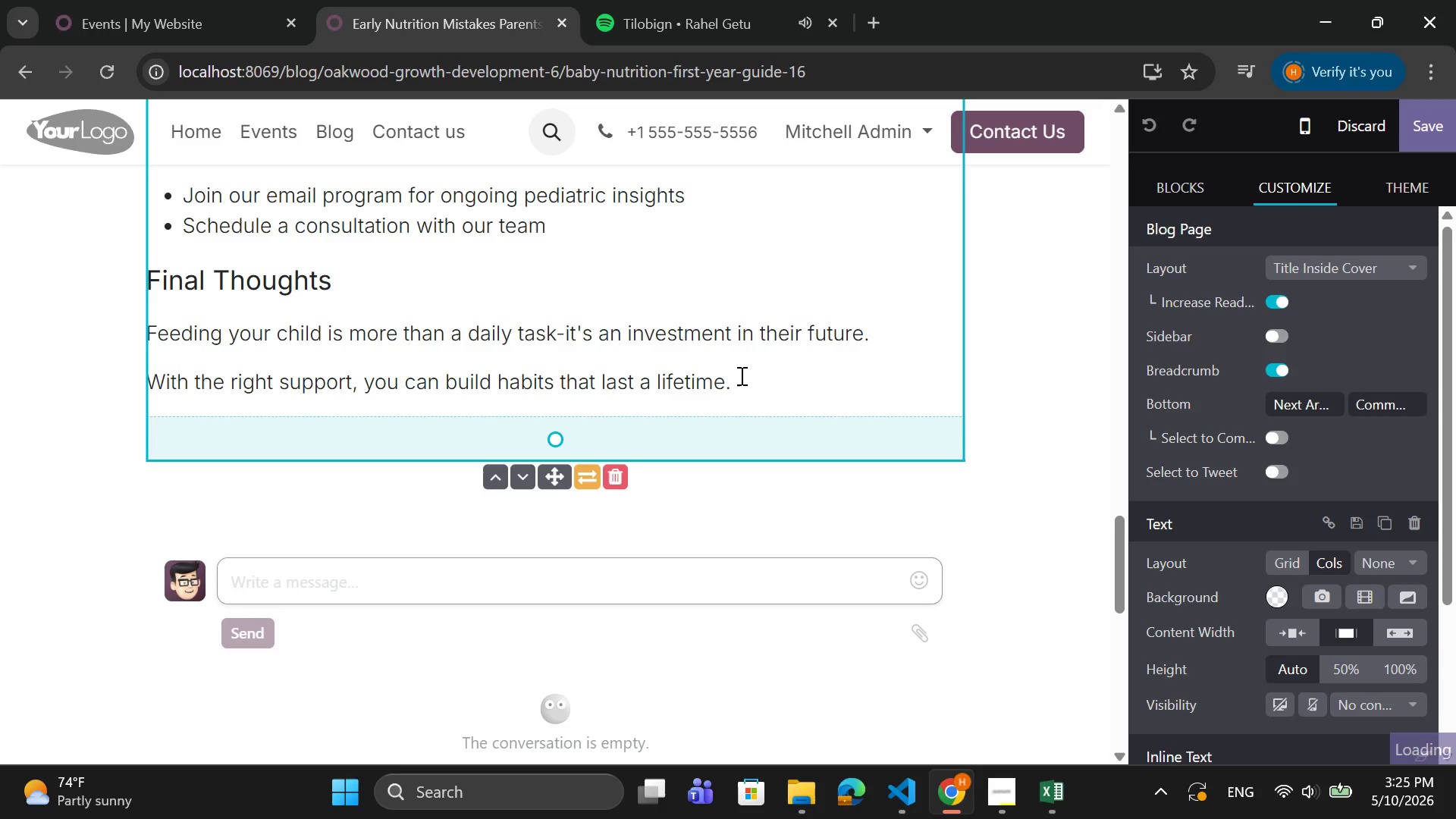 
key(Enter)
 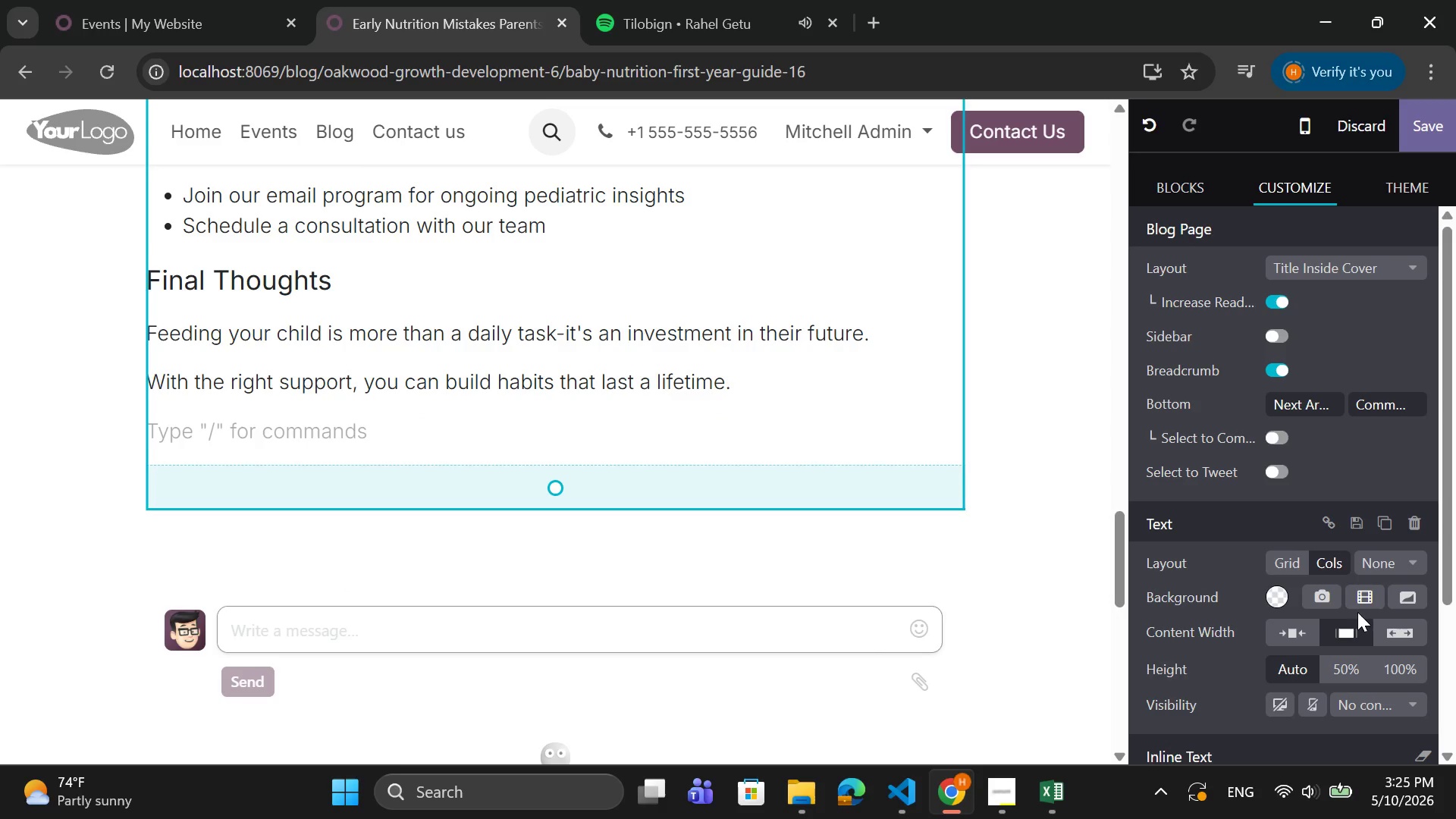 
scroll: coordinate [1356, 629], scroll_direction: down, amount: 2.0
 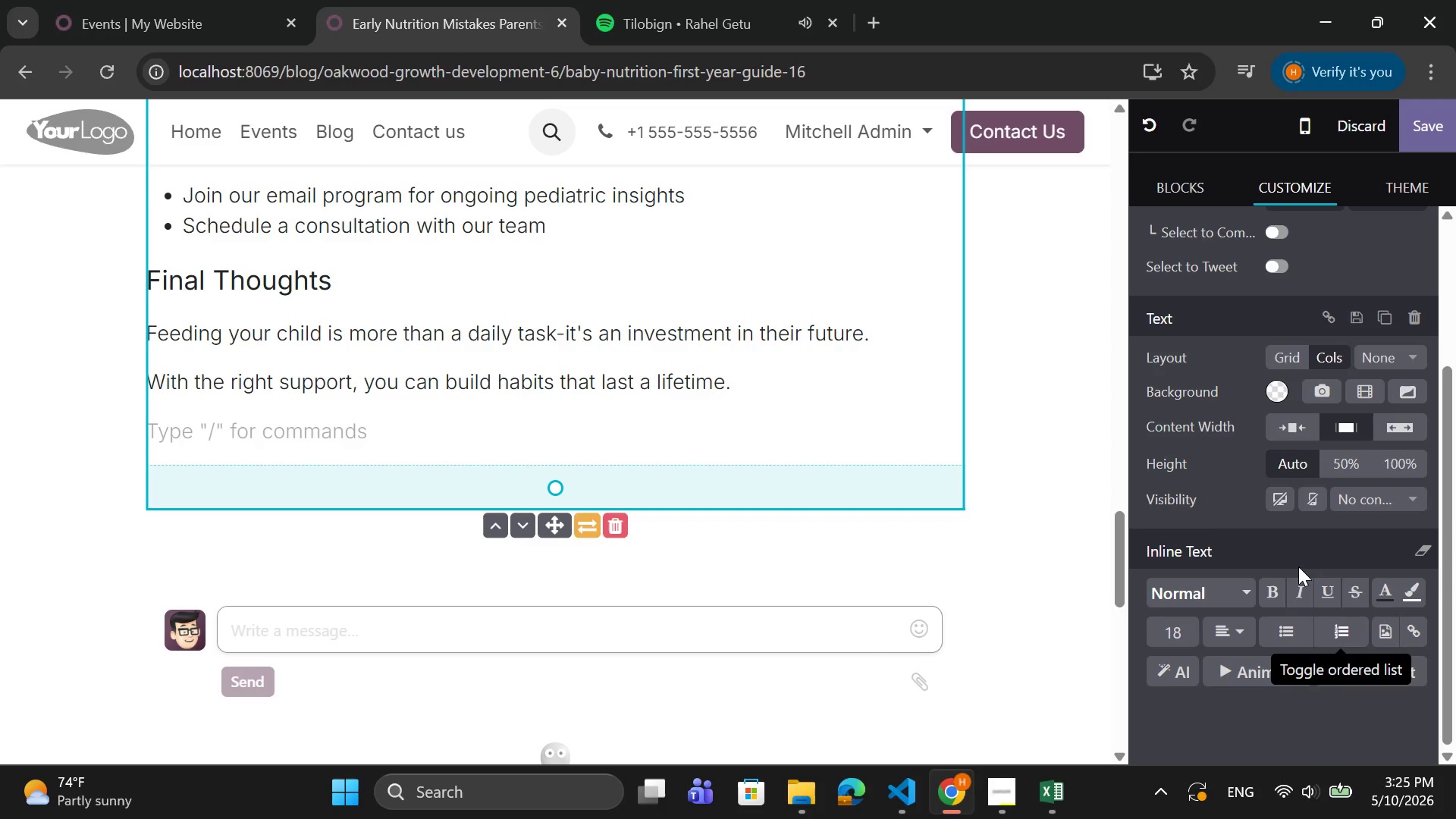 
scroll: coordinate [1281, 537], scroll_direction: up, amount: 3.0
 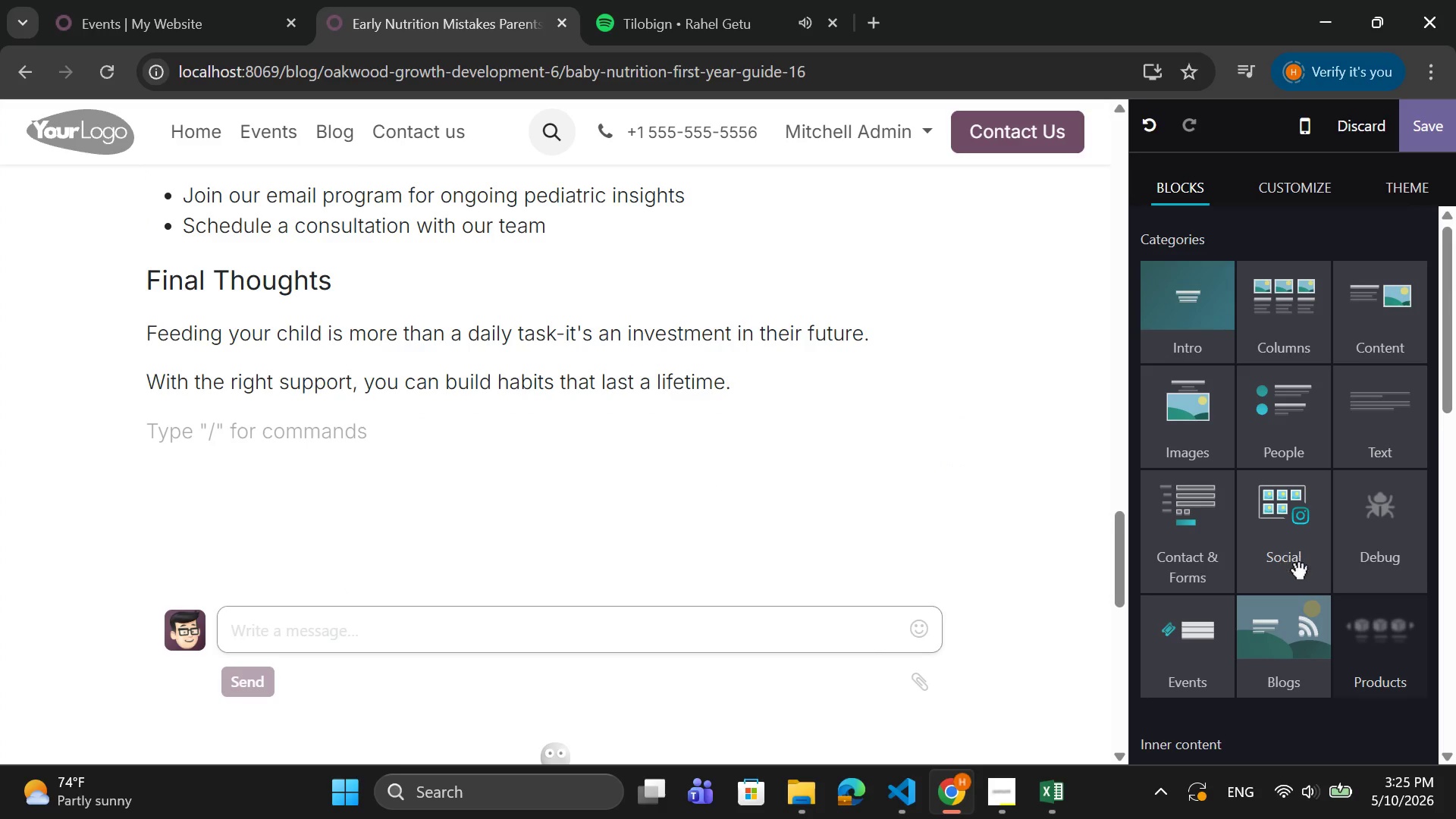 
scroll: coordinate [1298, 566], scroll_direction: down, amount: 3.0
 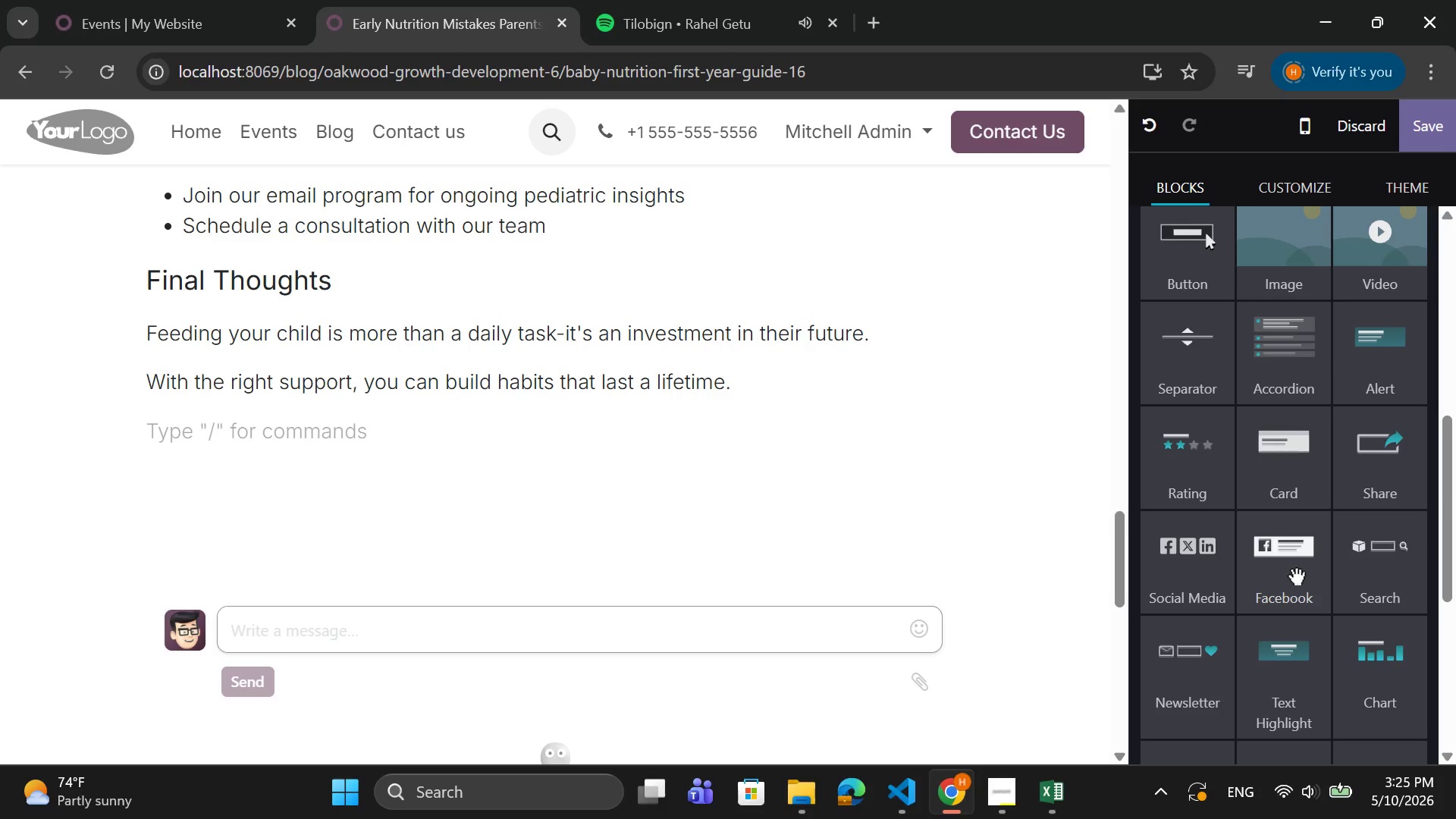 
left_click_drag(start_coordinate=[1224, 661], to_coordinate=[696, 482])
 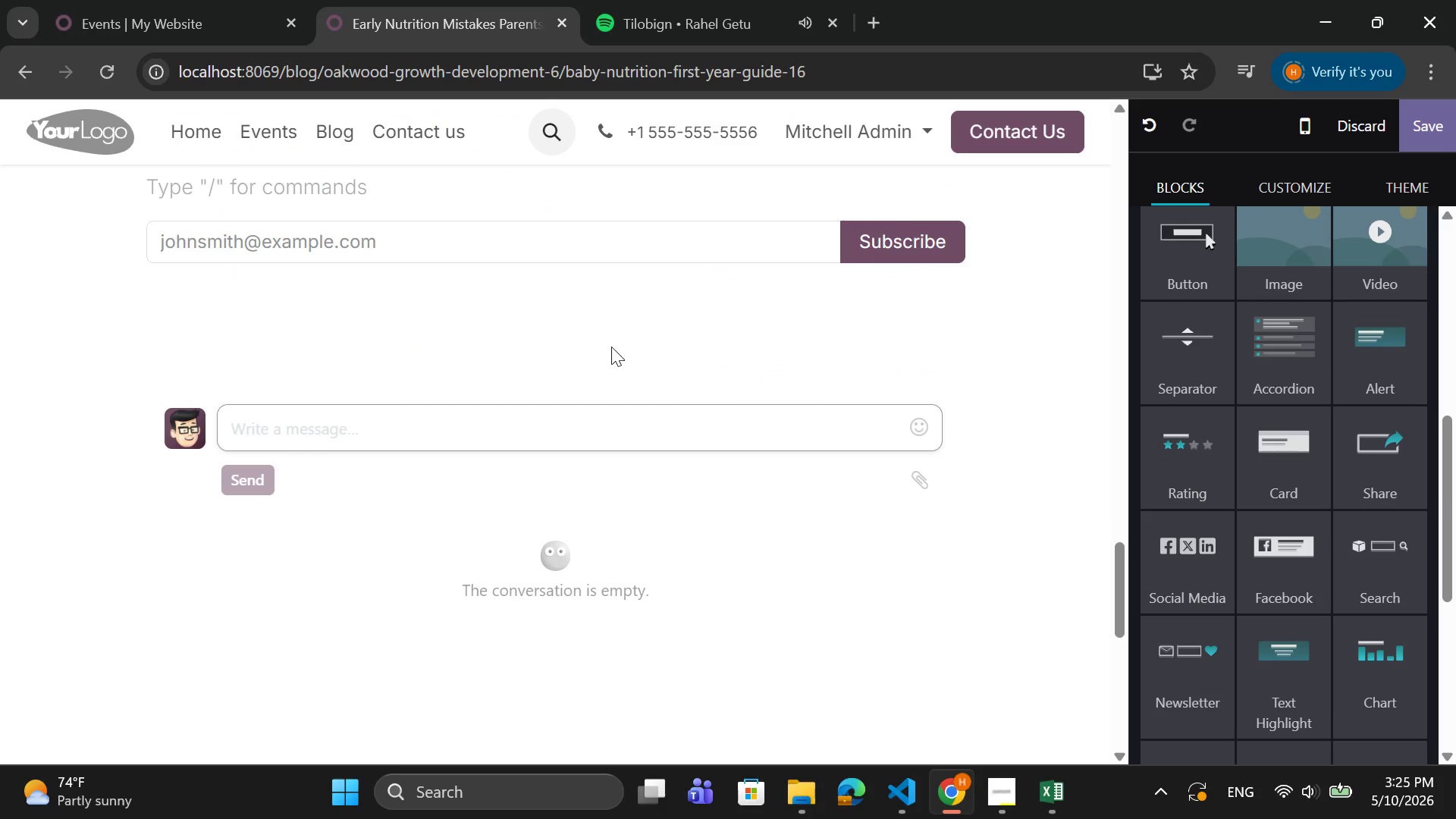 
scroll: coordinate [588, 339], scroll_direction: up, amount: 1.0
 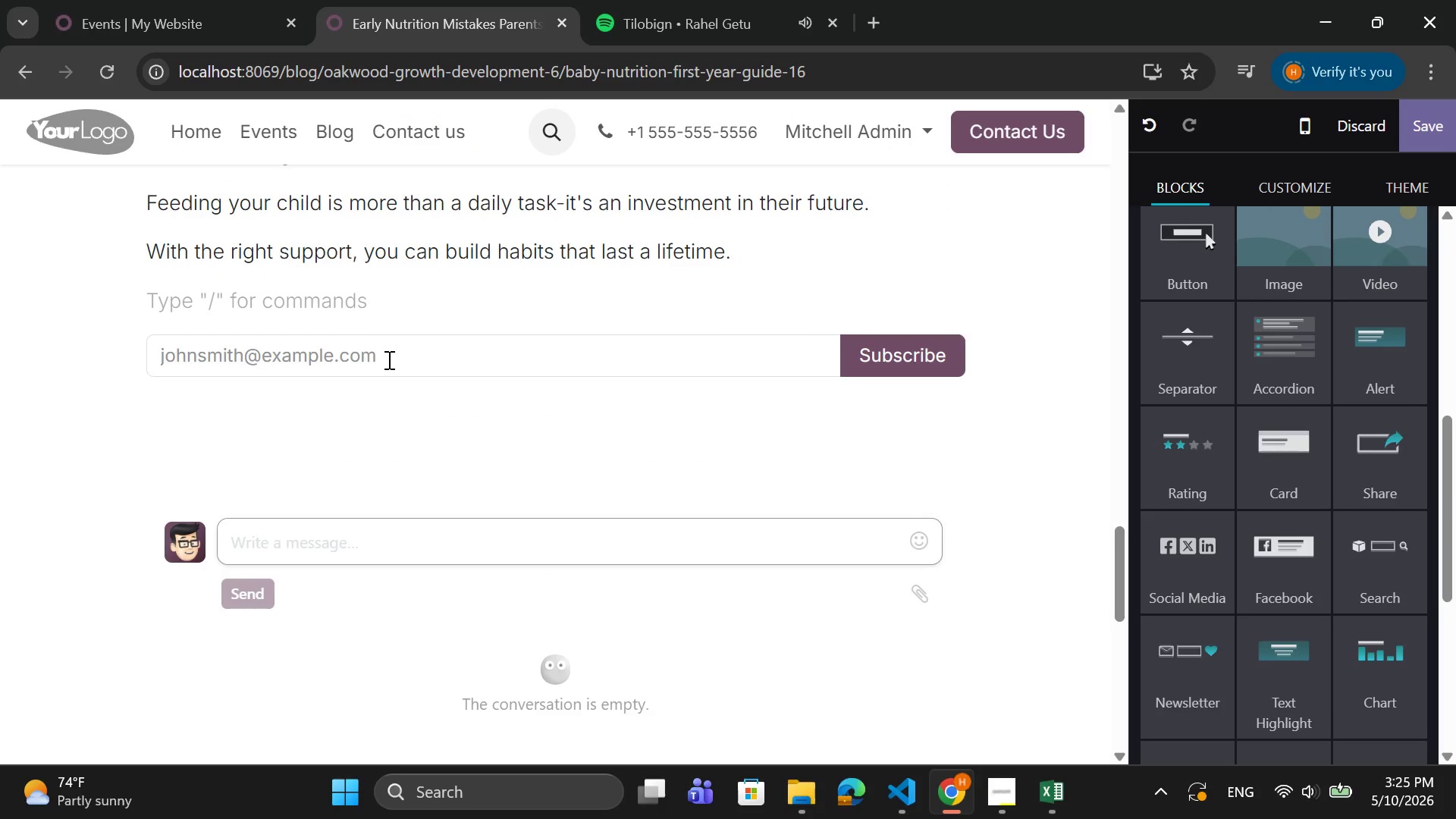 
left_click([444, 289])
 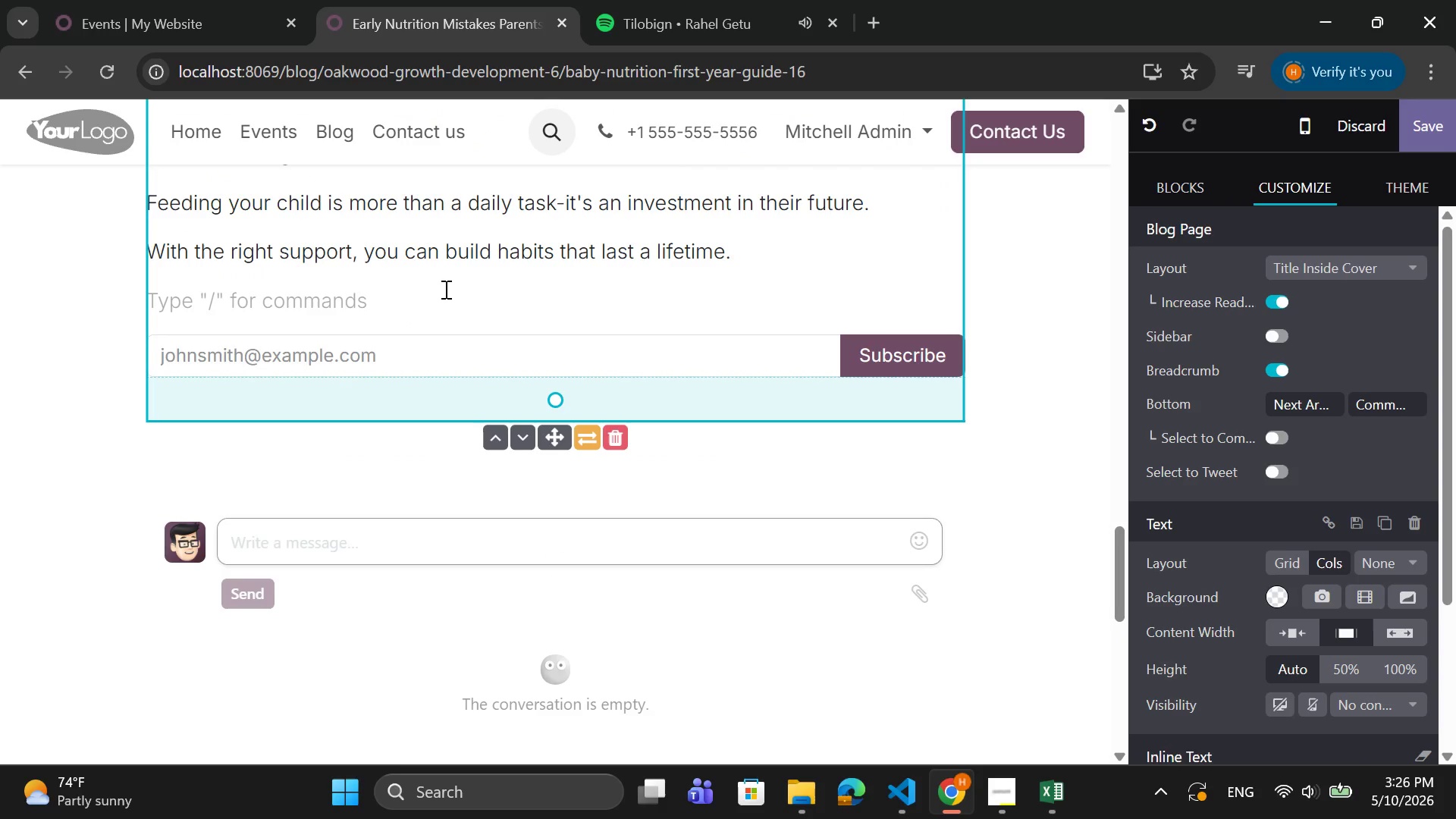 
key(CapsLock)
 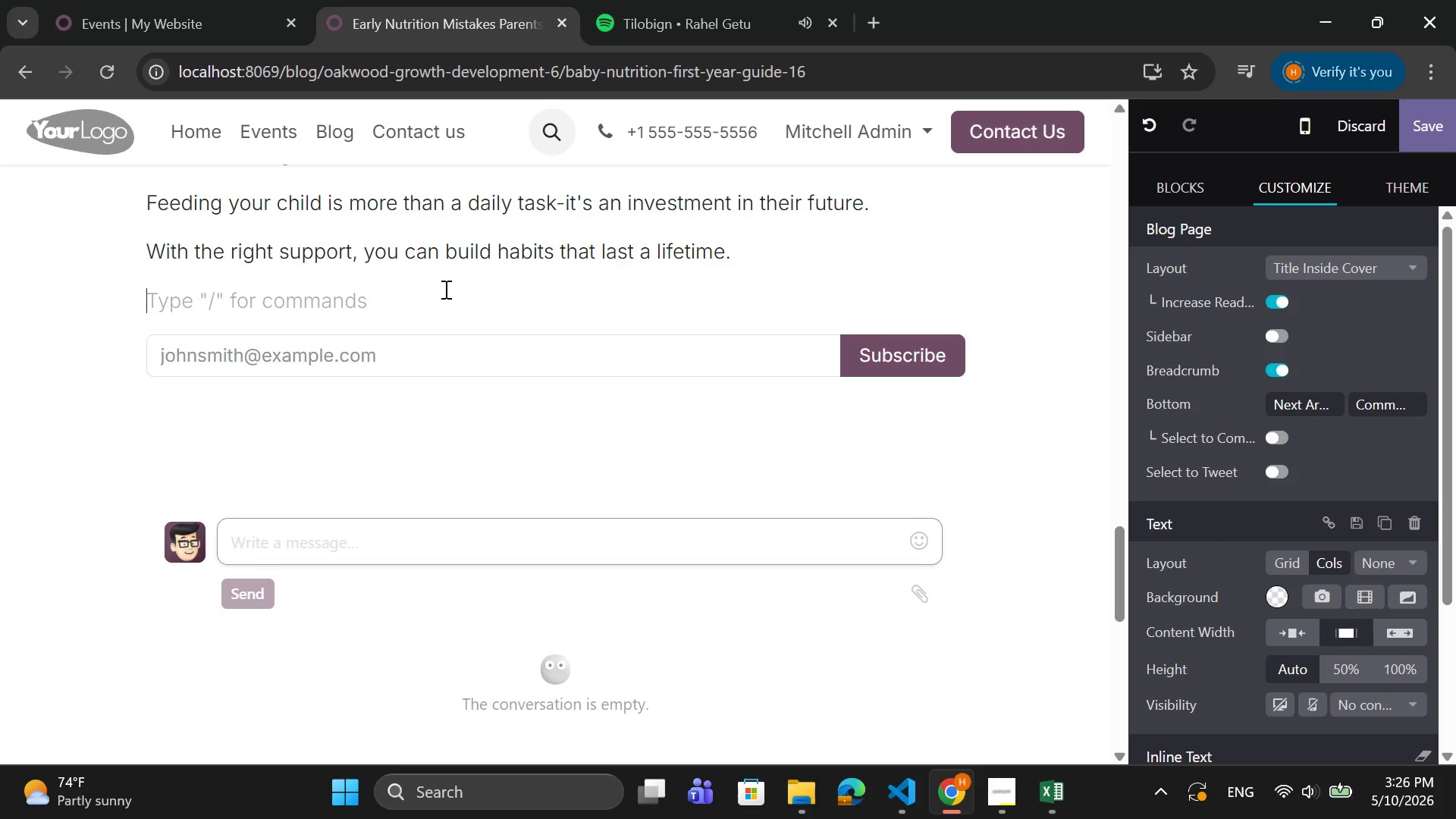 
wait(10.55)
 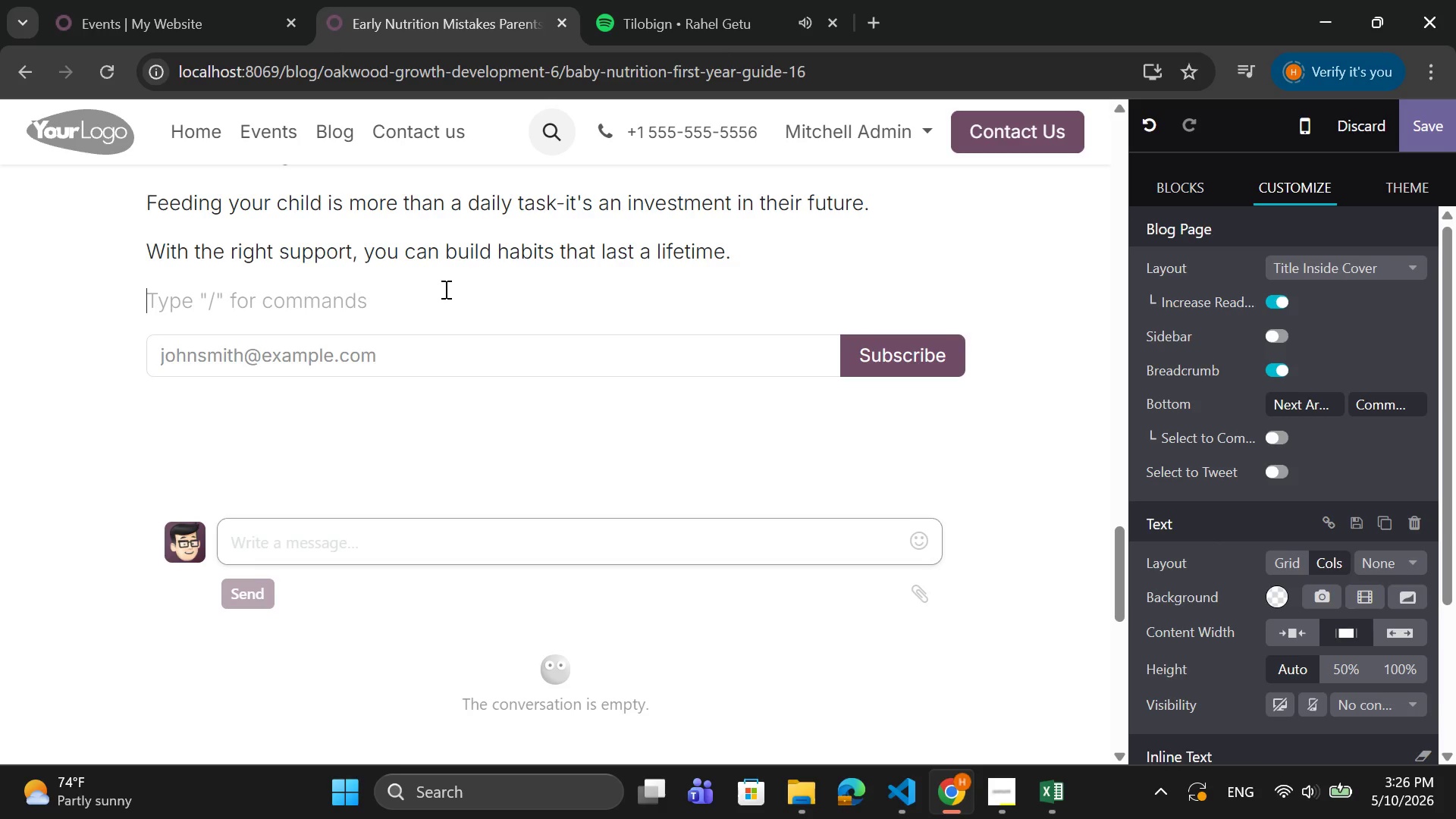 
type(BO)
key(Backspace)
key(Backspace)
 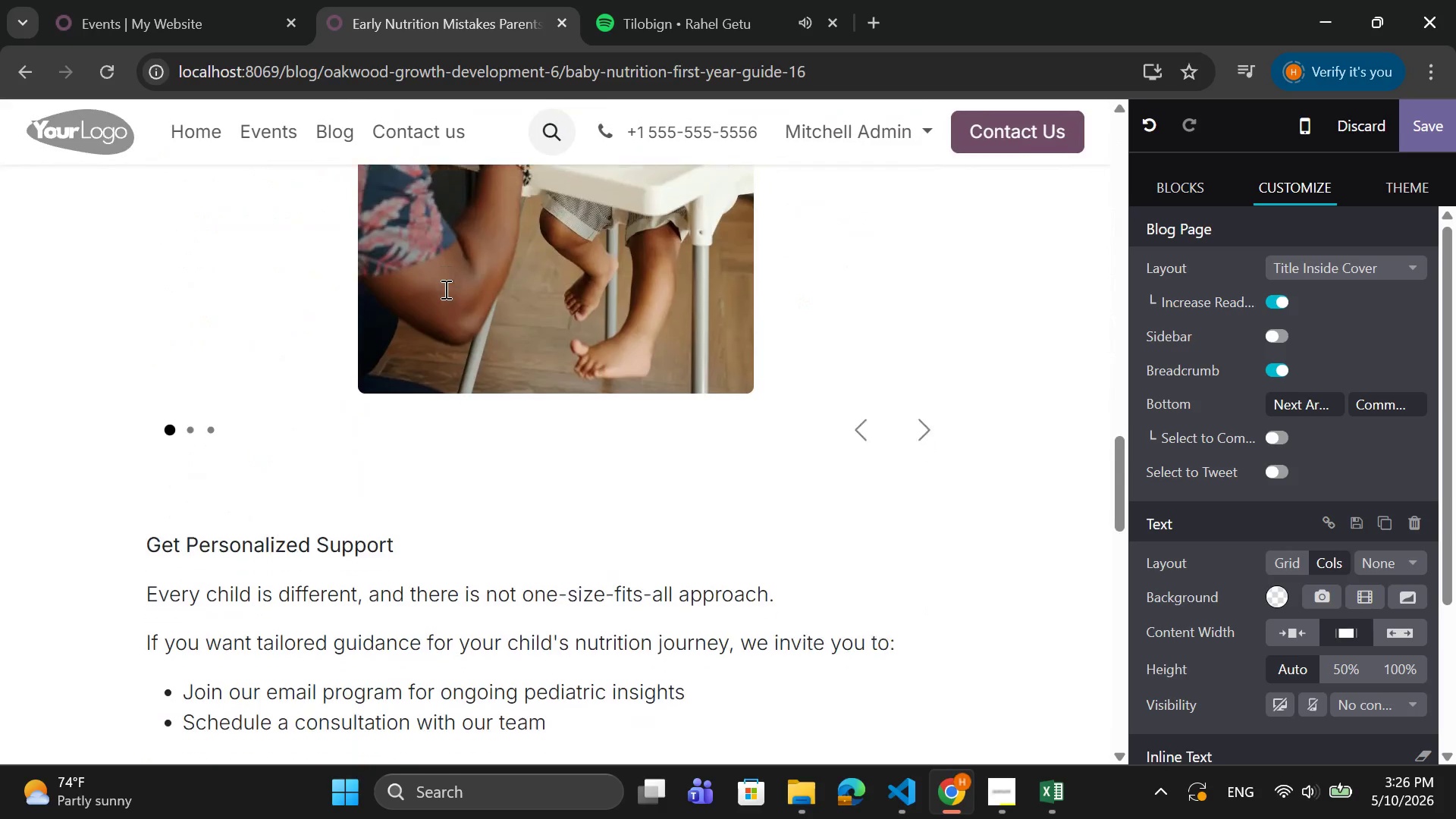 
wait(7.83)
 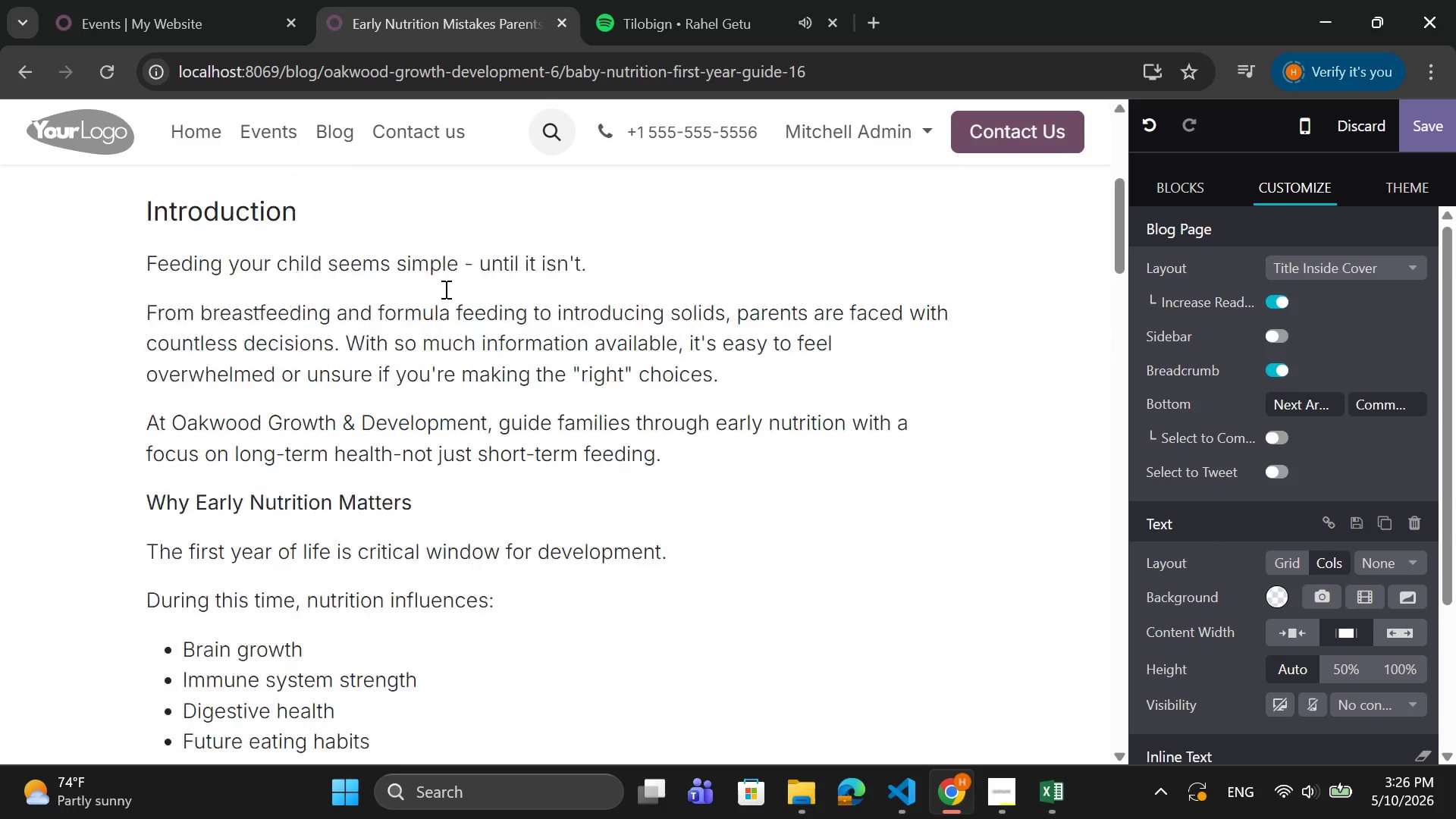 
left_click([315, 344])
 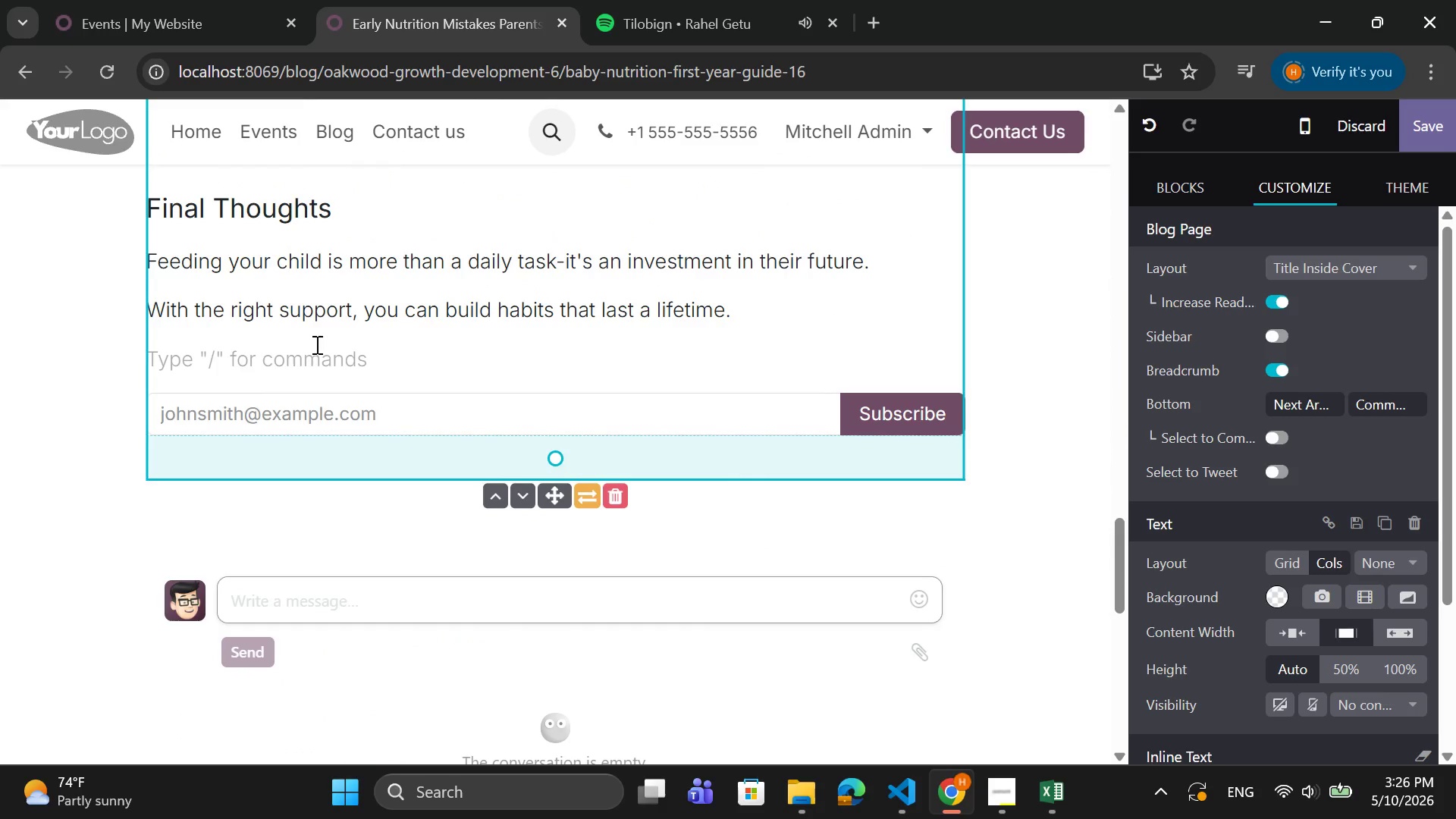 
type(TO )
key(Backspace)
key(Backspace)
key(Backspace)
 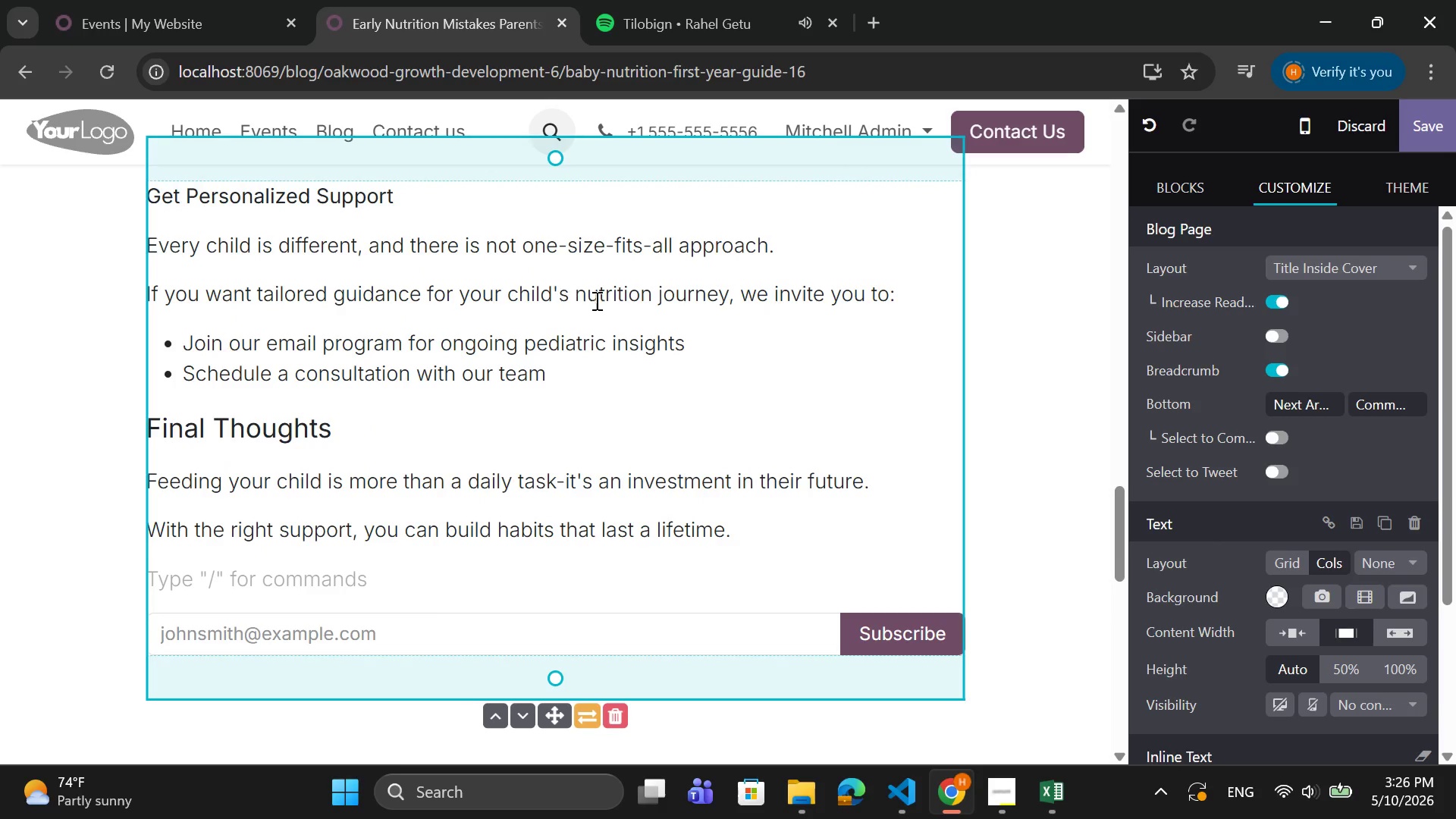 
wait(5.17)
 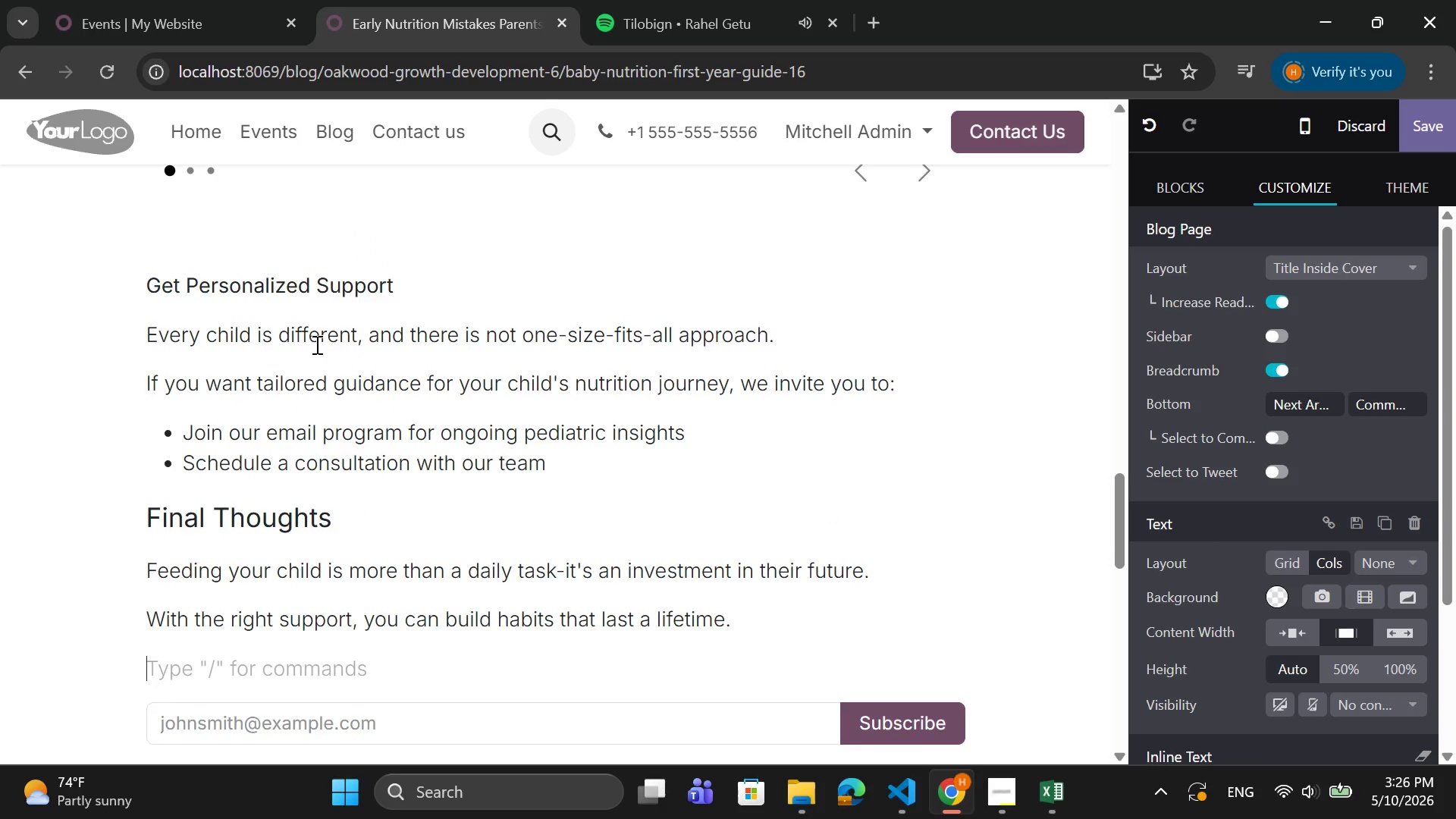 
double_click([588, 373])
 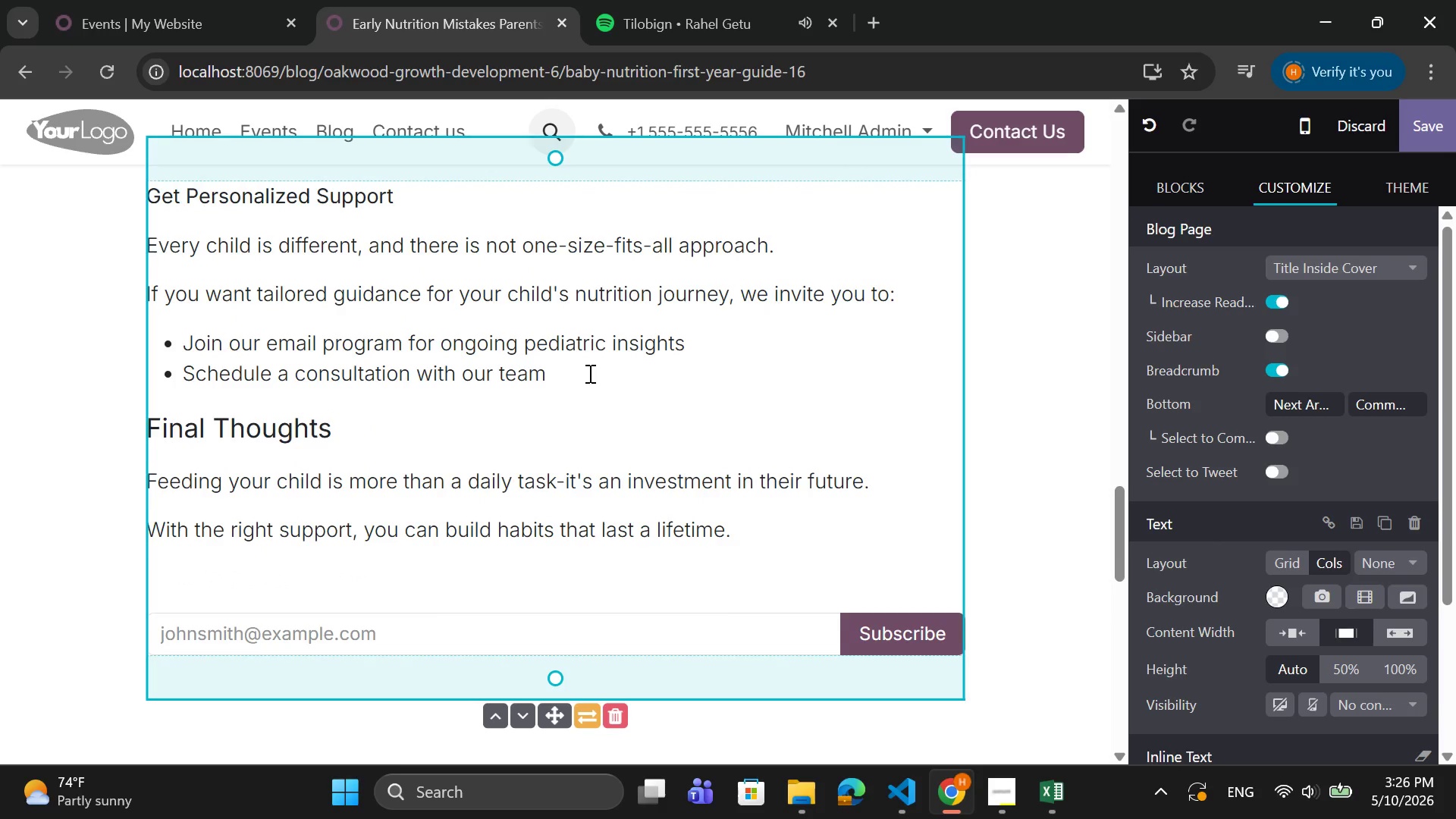 
key(Enter)
 